 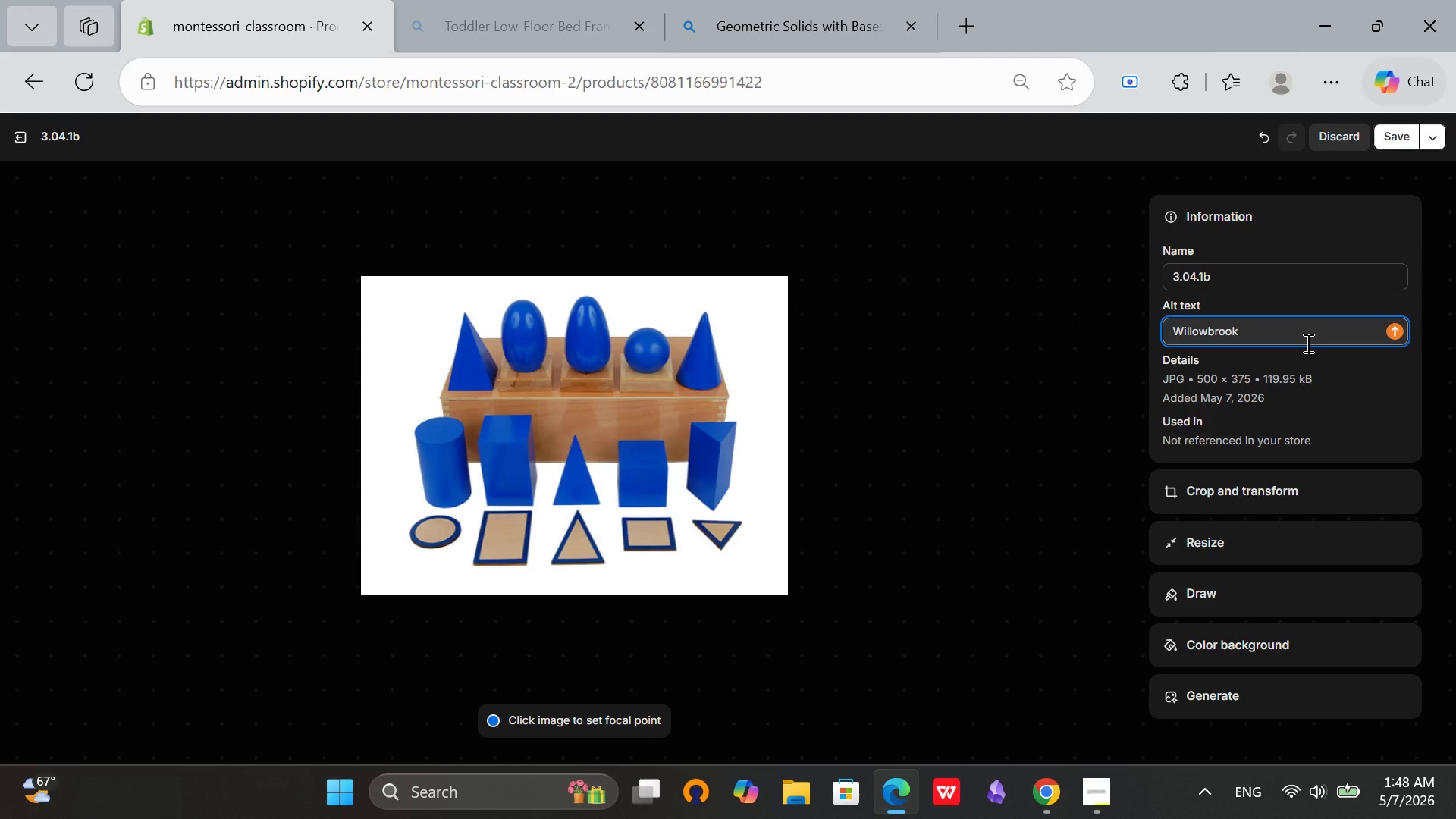 
type( Mon)
 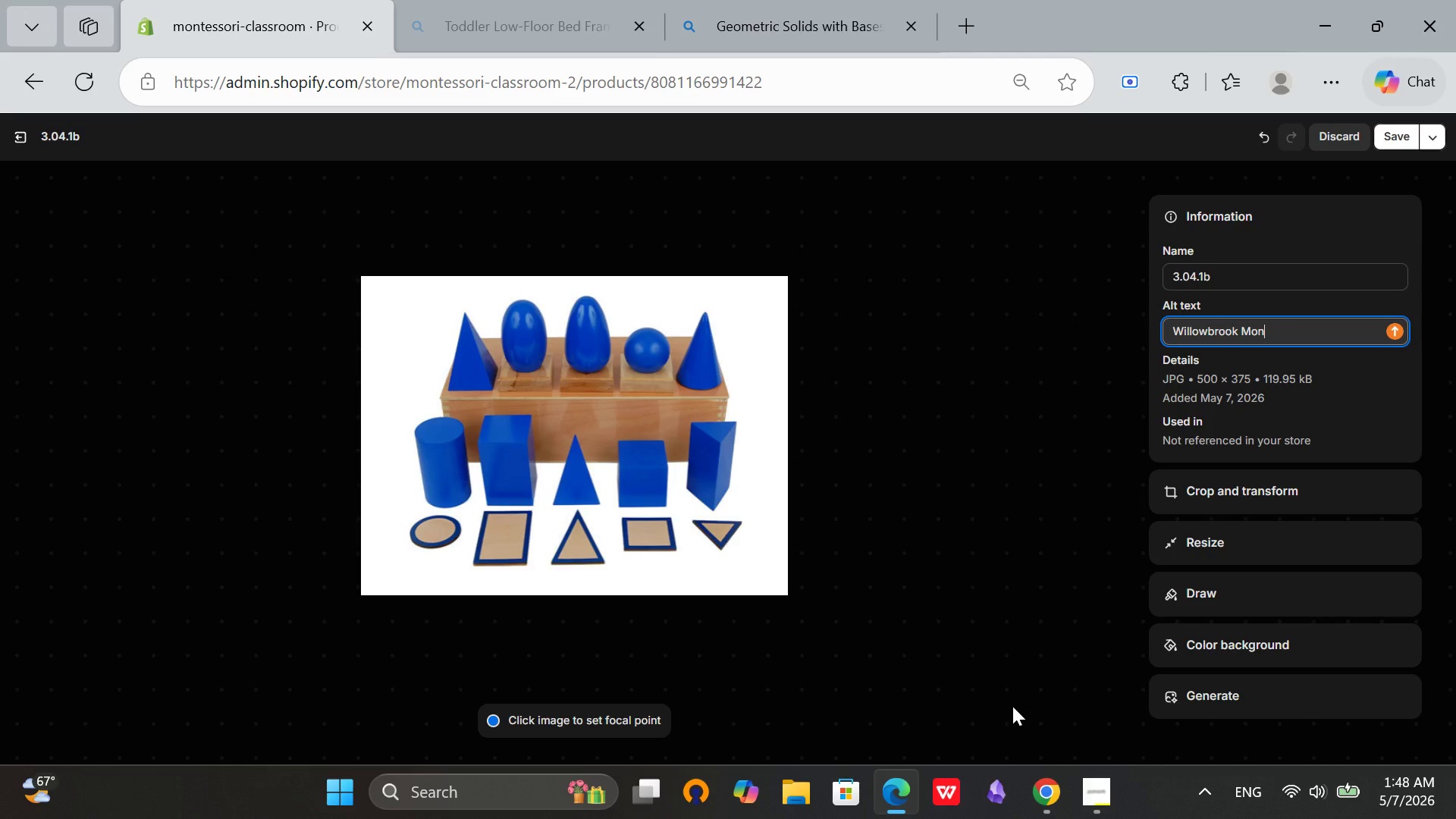 
type(tessori Geome)
key(Backspace)
type(etric Solids )
 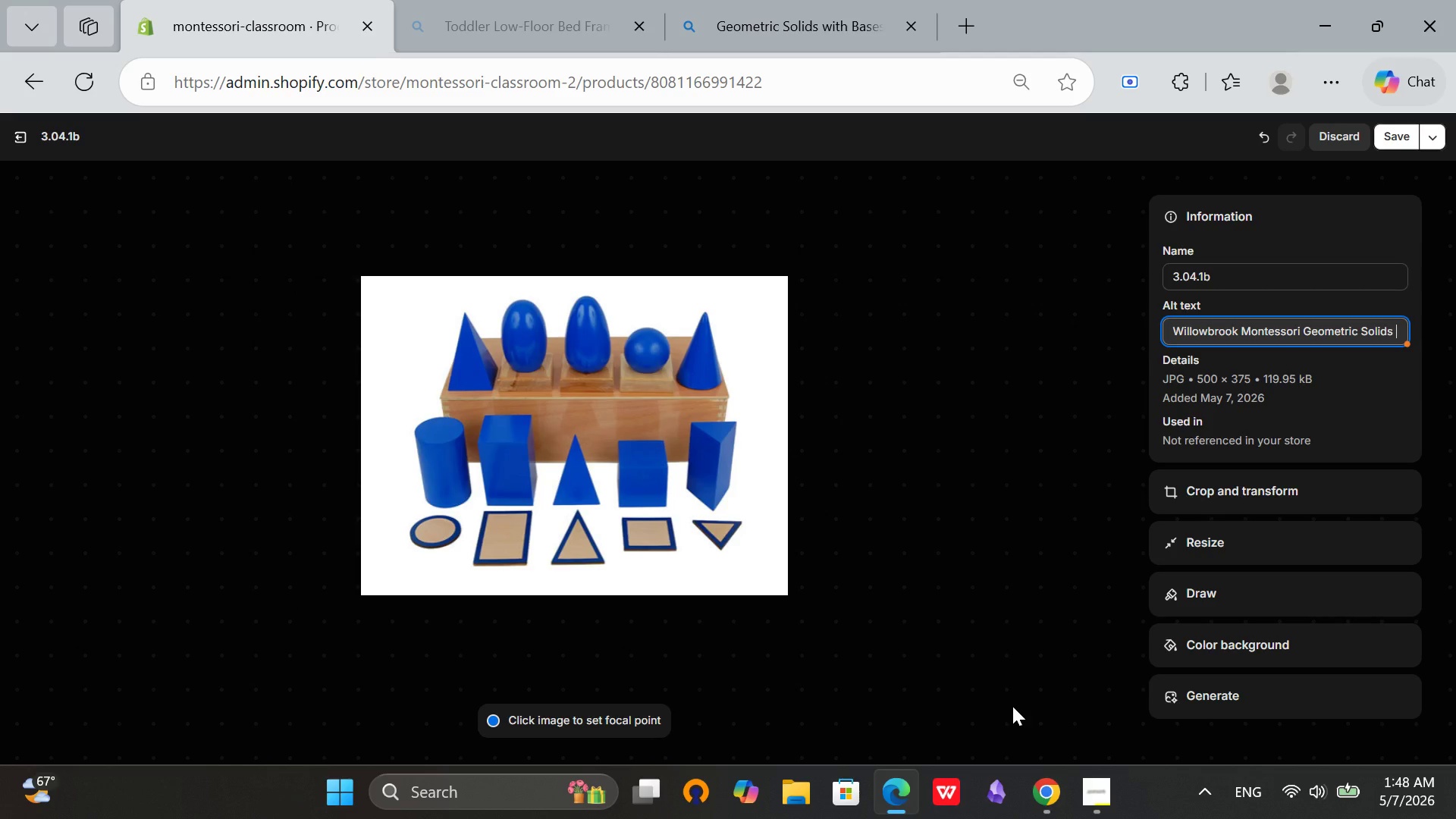 
type(with Bases from our Sensorial Kit collection- )
key(Backspace)
key(Backspace)
type( - wooden)
 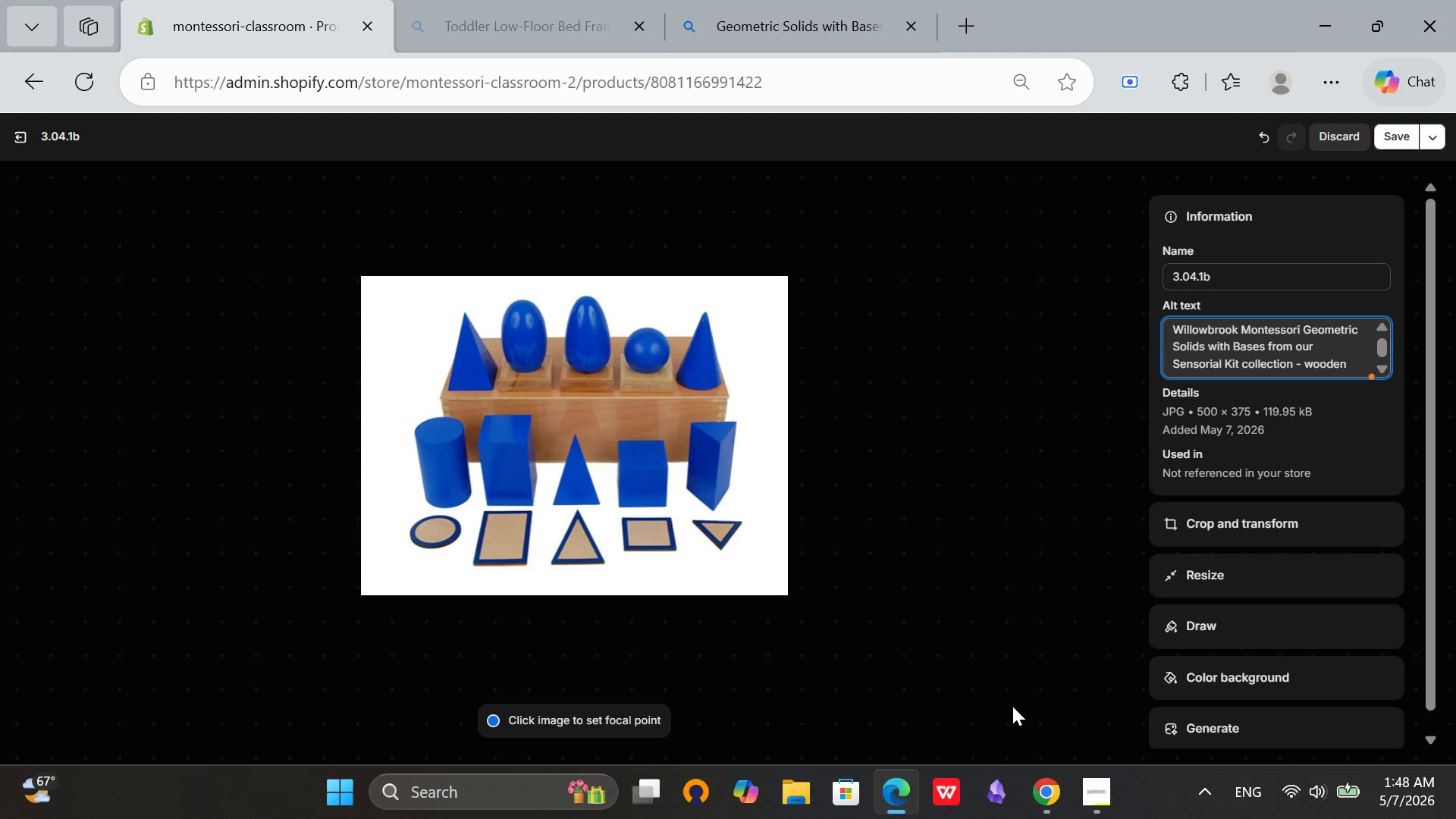 
type(m)
key(Backspace)
type( 3D geometrci)
key(Backspace)
key(Backspace)
type(ic shapes)
 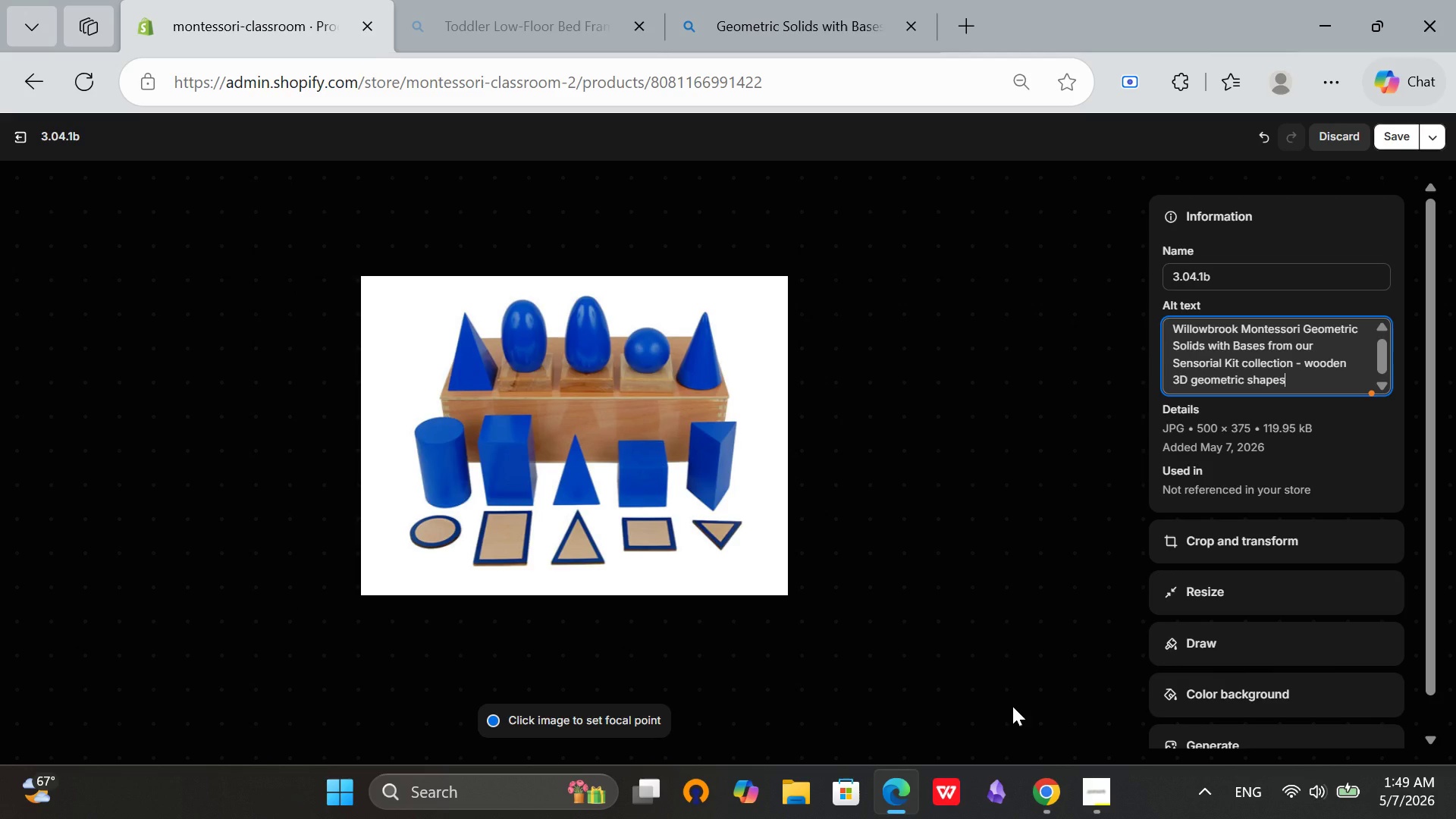 
type( wih )
key(Backspace)
key(Backspace)
type(th matching bases)
 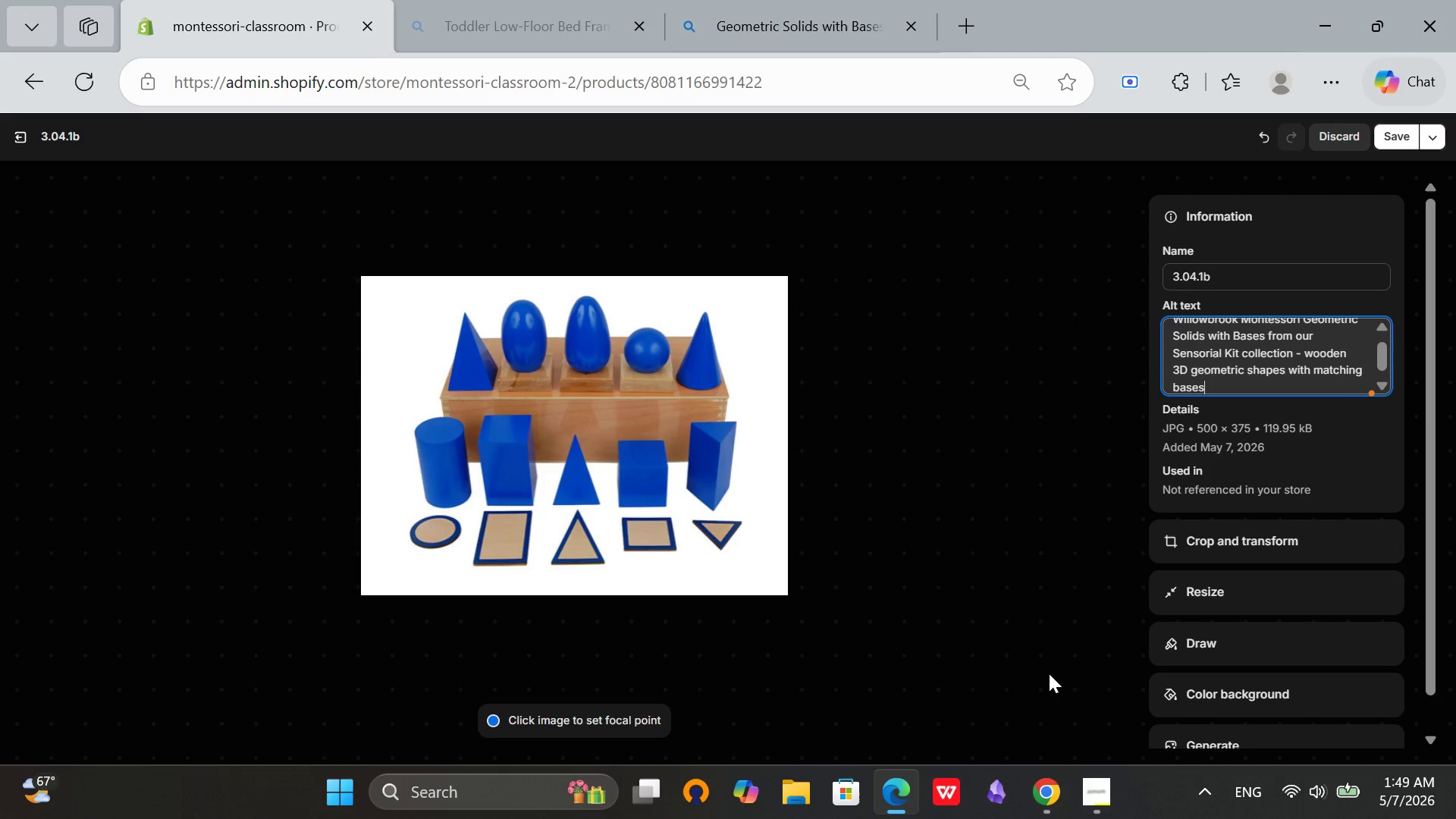 
scroll: coordinate [1329, 382], scroll_direction: up, amount: 2.0
 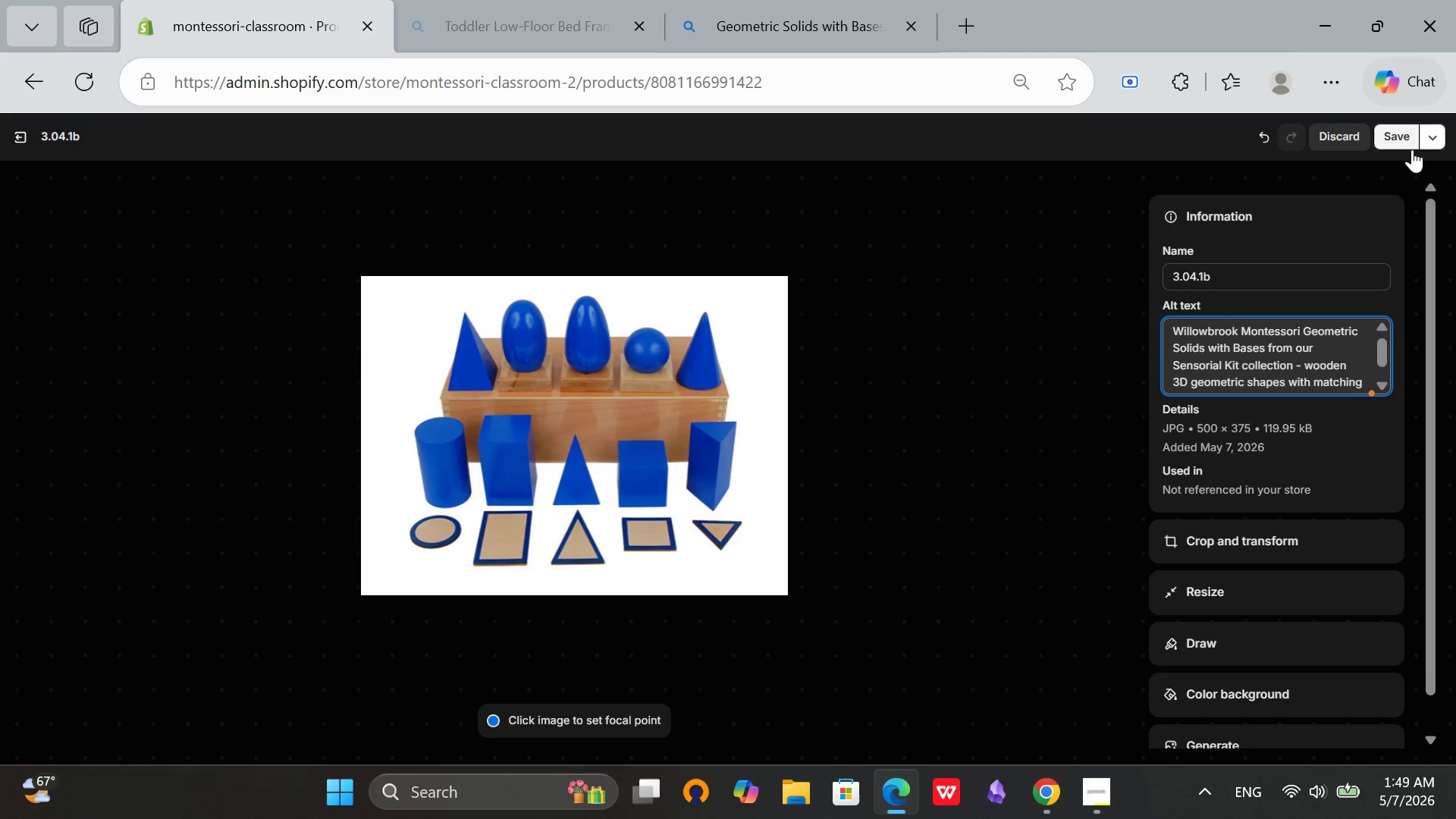 
left_click([1400, 144])
 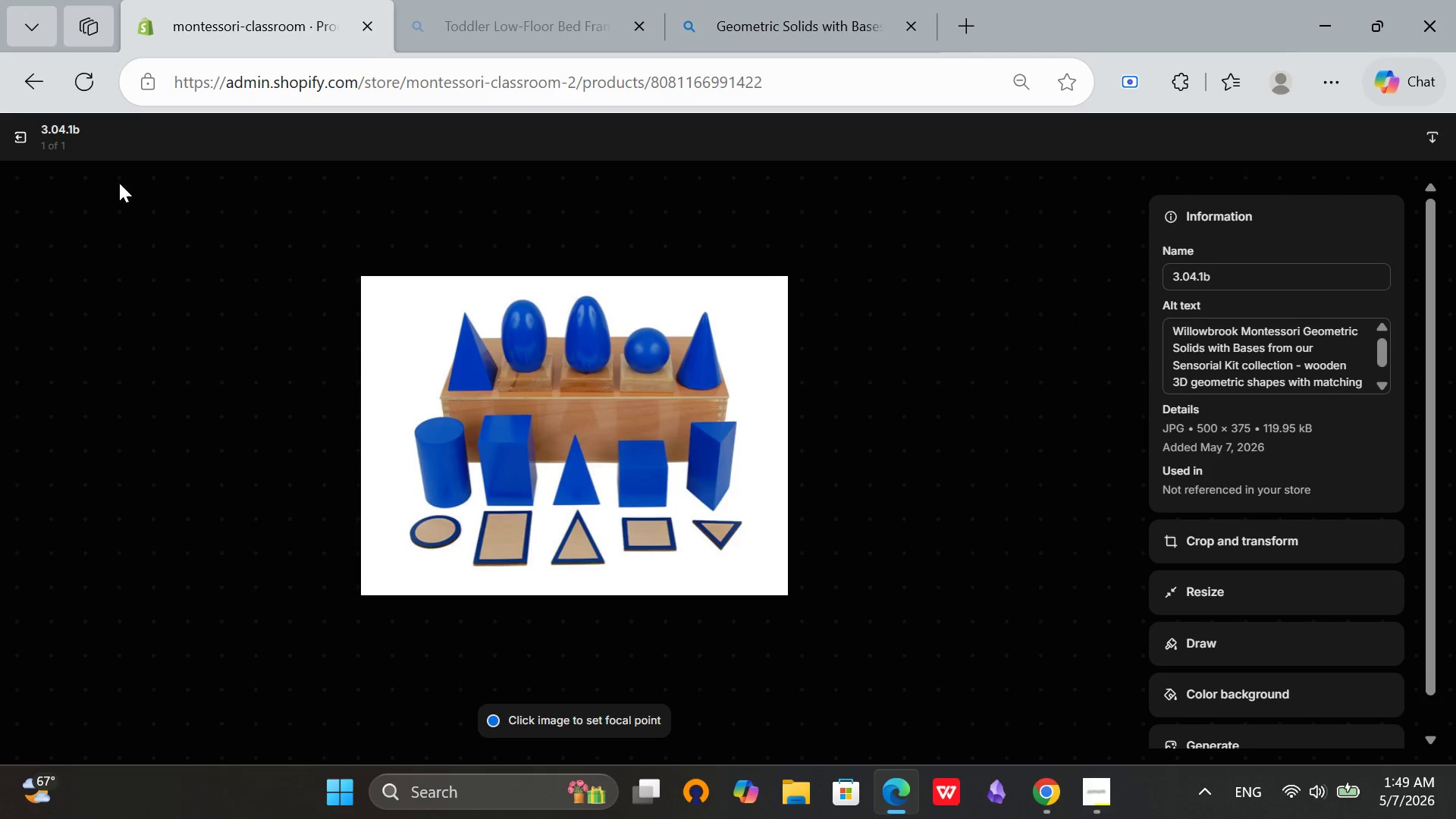 
left_click([26, 135])
 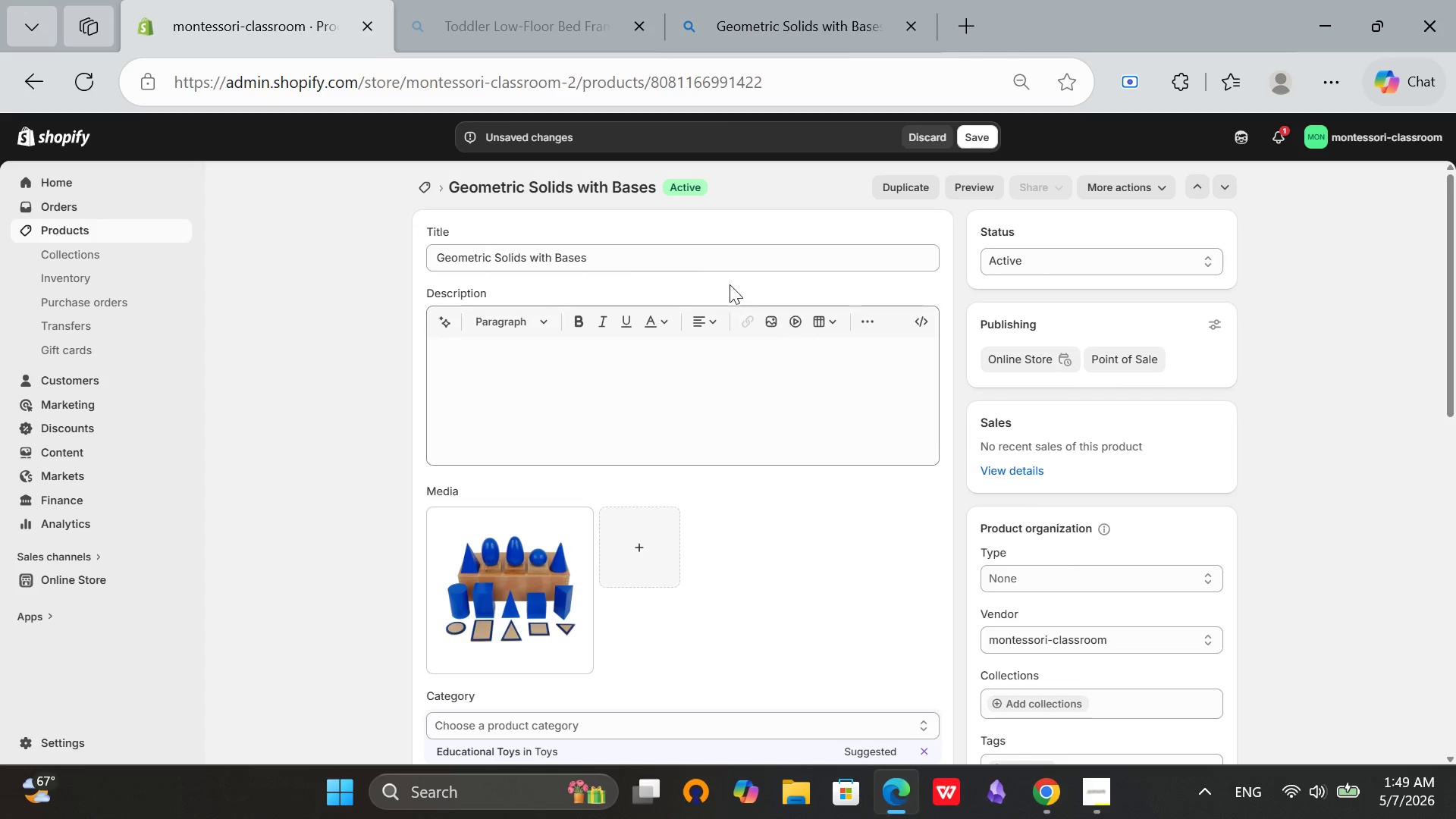 
left_click([701, 253])
 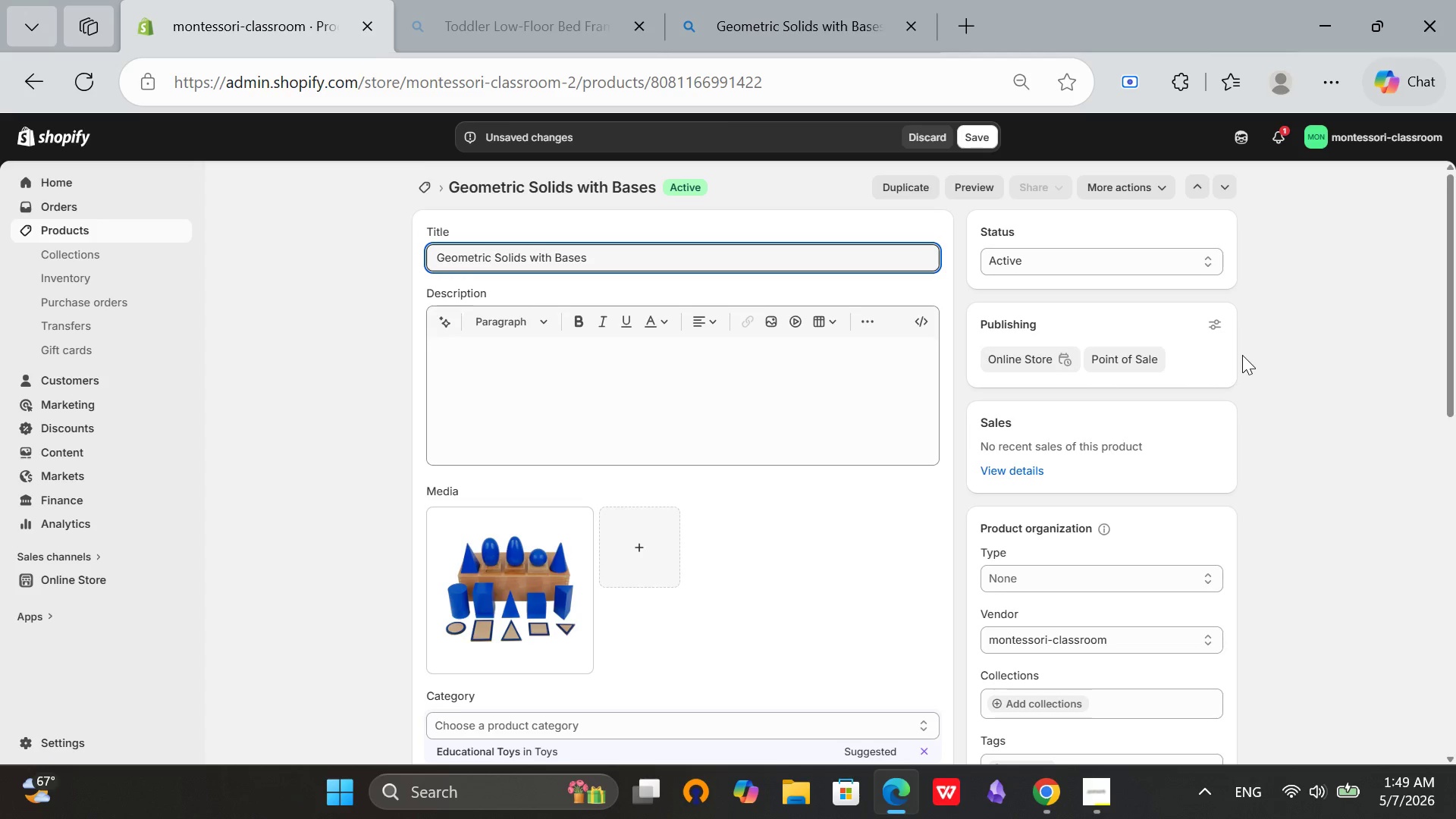 
scroll: coordinate [1136, 461], scroll_direction: down, amount: 3.0
 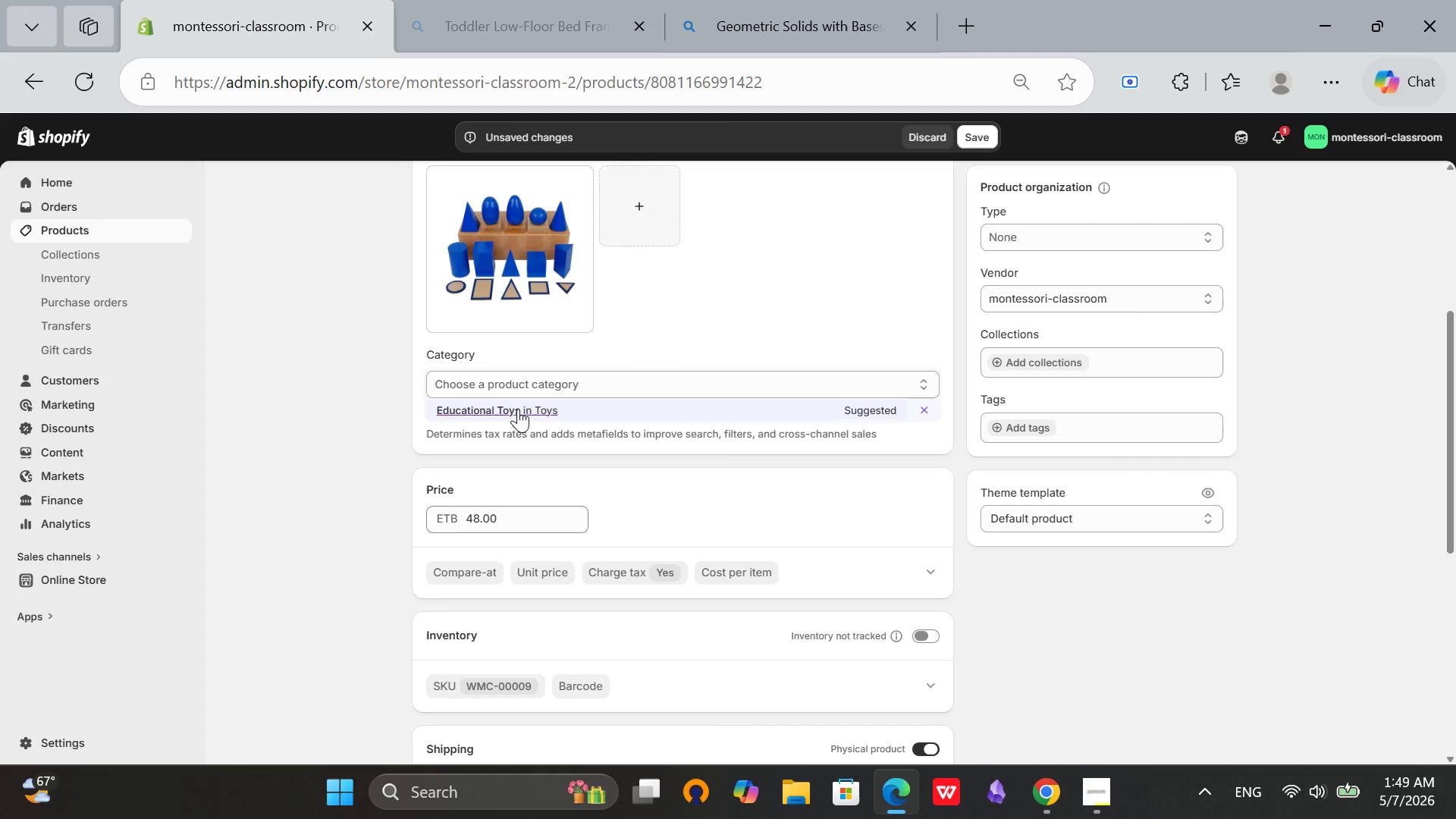 
left_click([517, 409])
 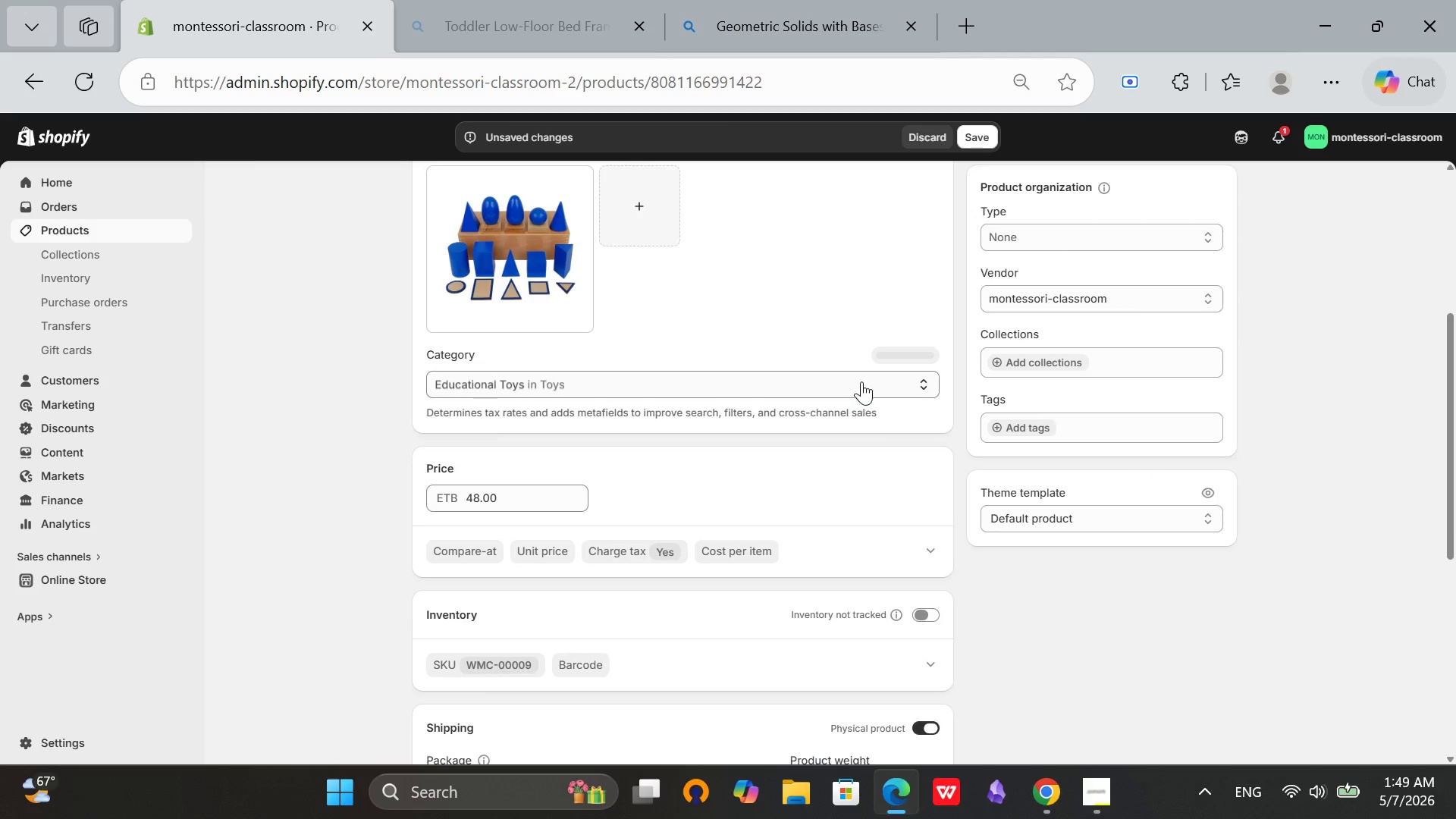 
scroll: coordinate [886, 438], scroll_direction: down, amount: 6.0
 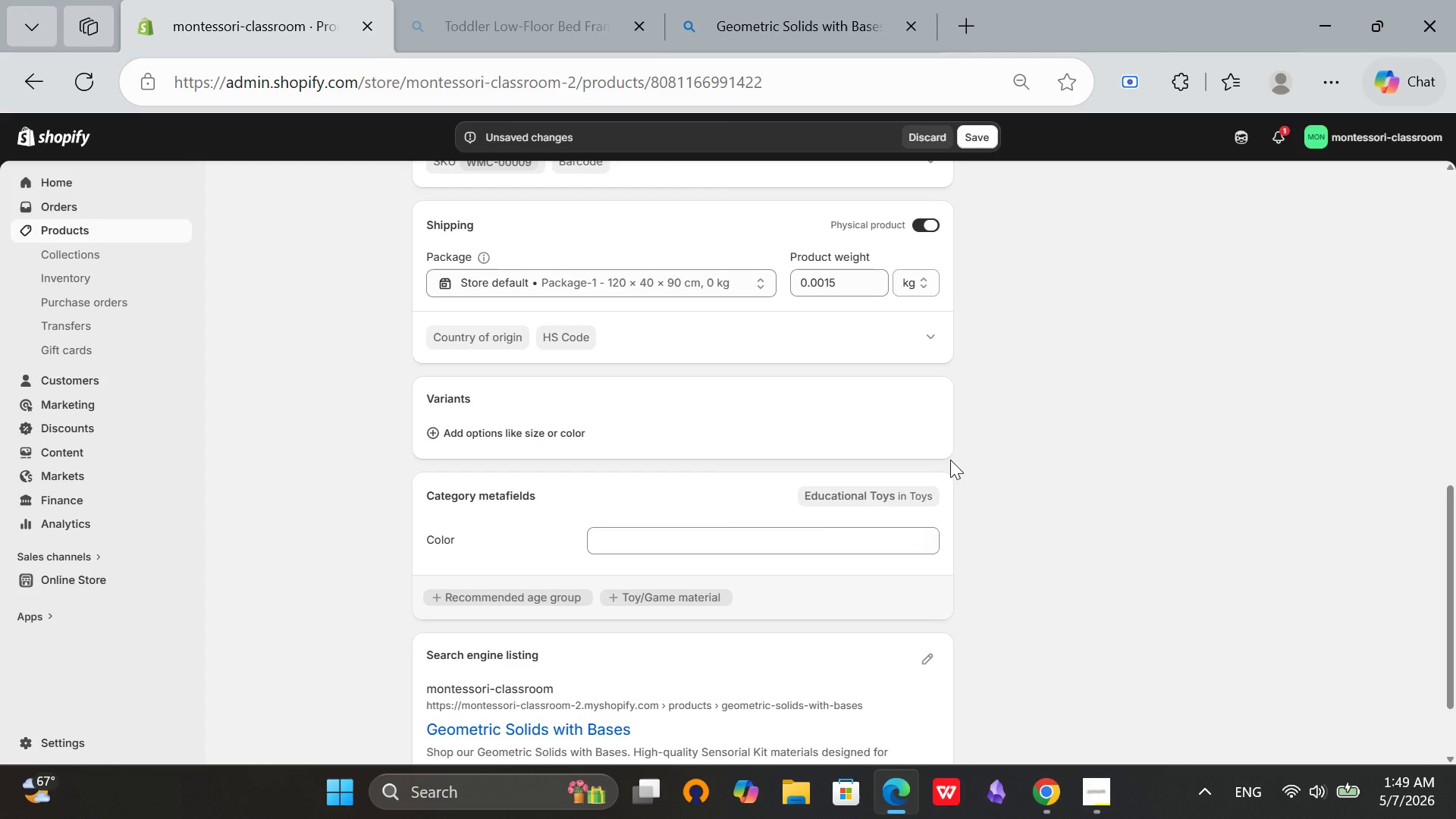 
wait(13.43)
 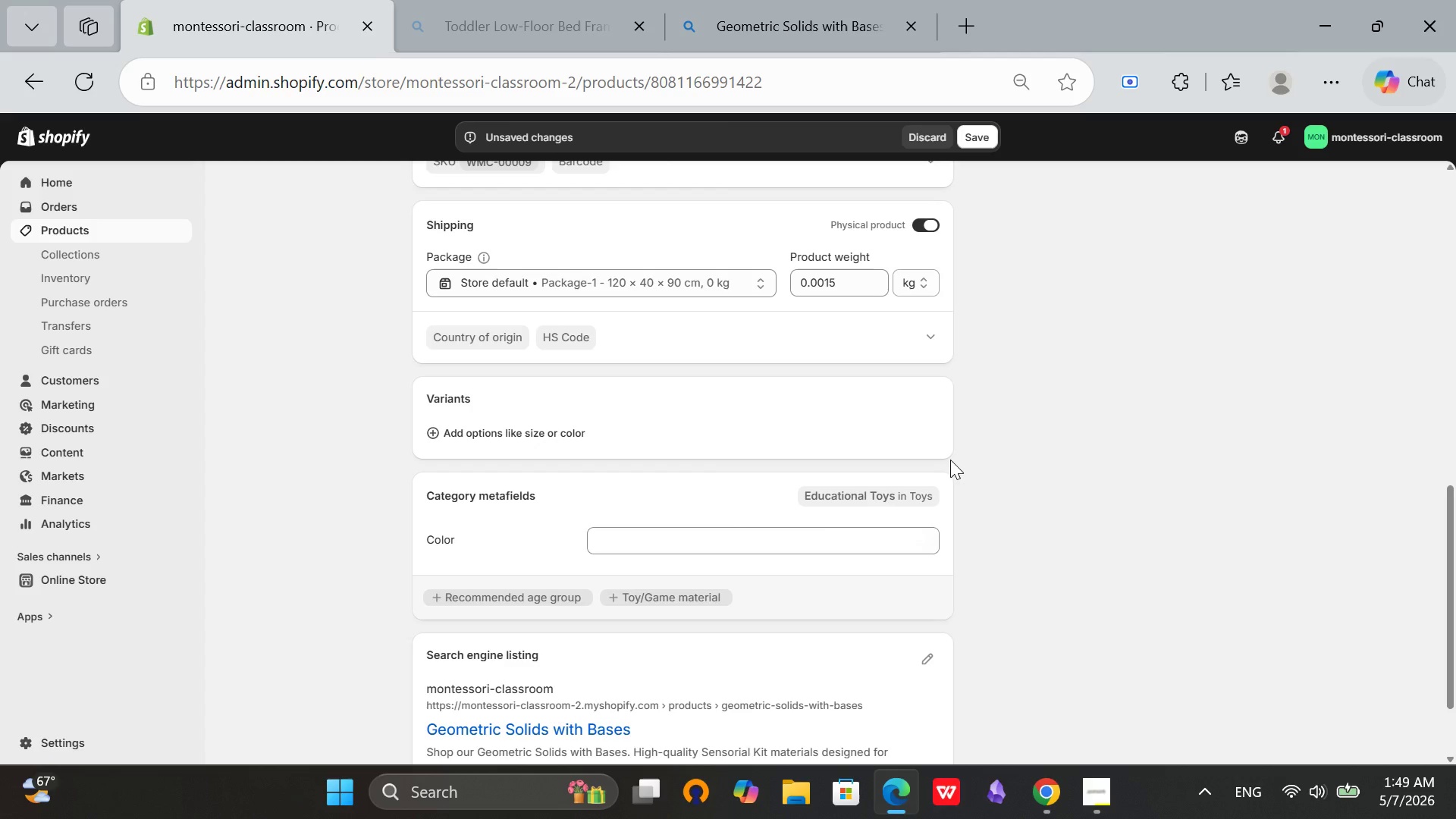 
left_click([830, 284])
 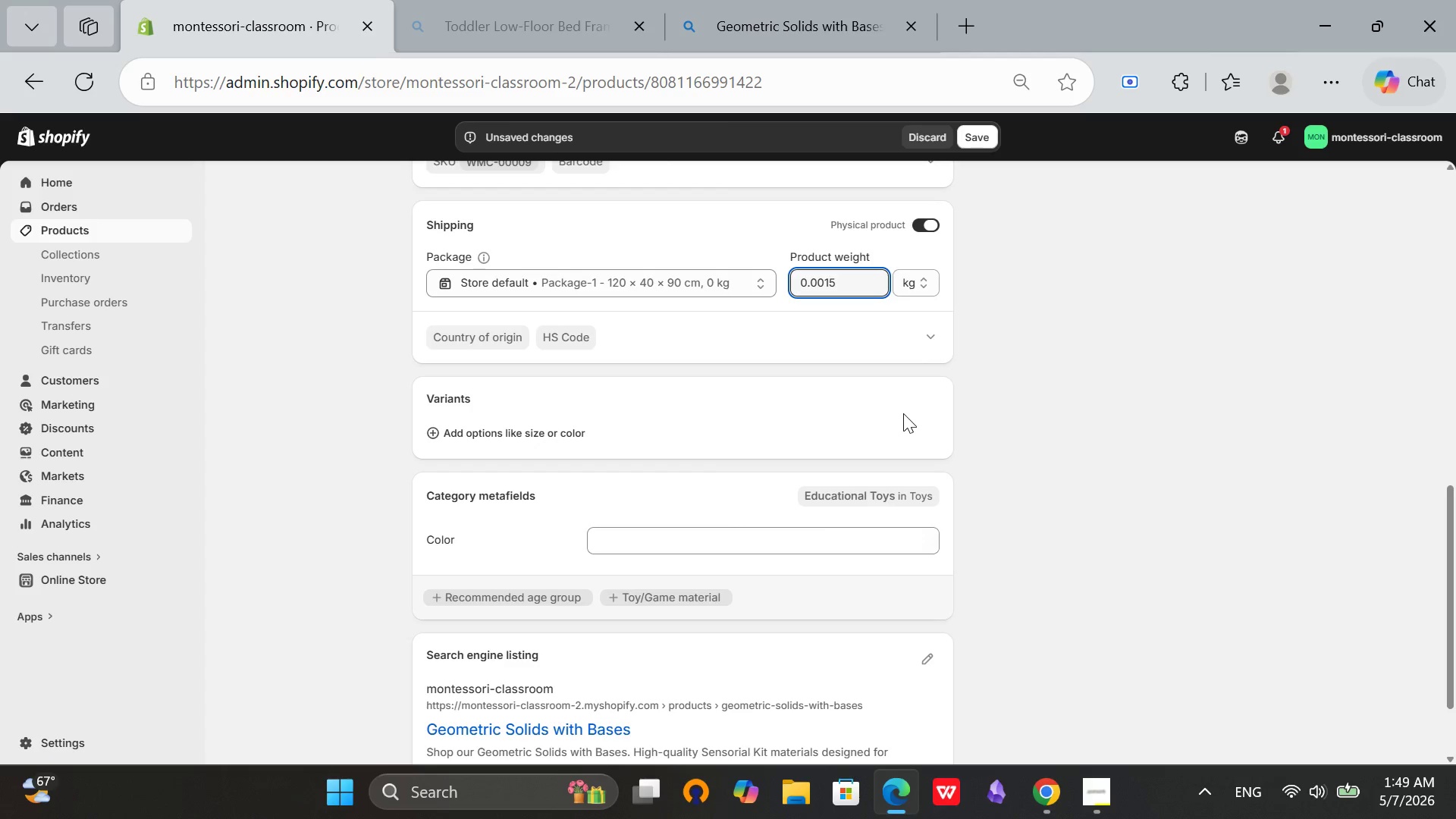 
key(Period)
 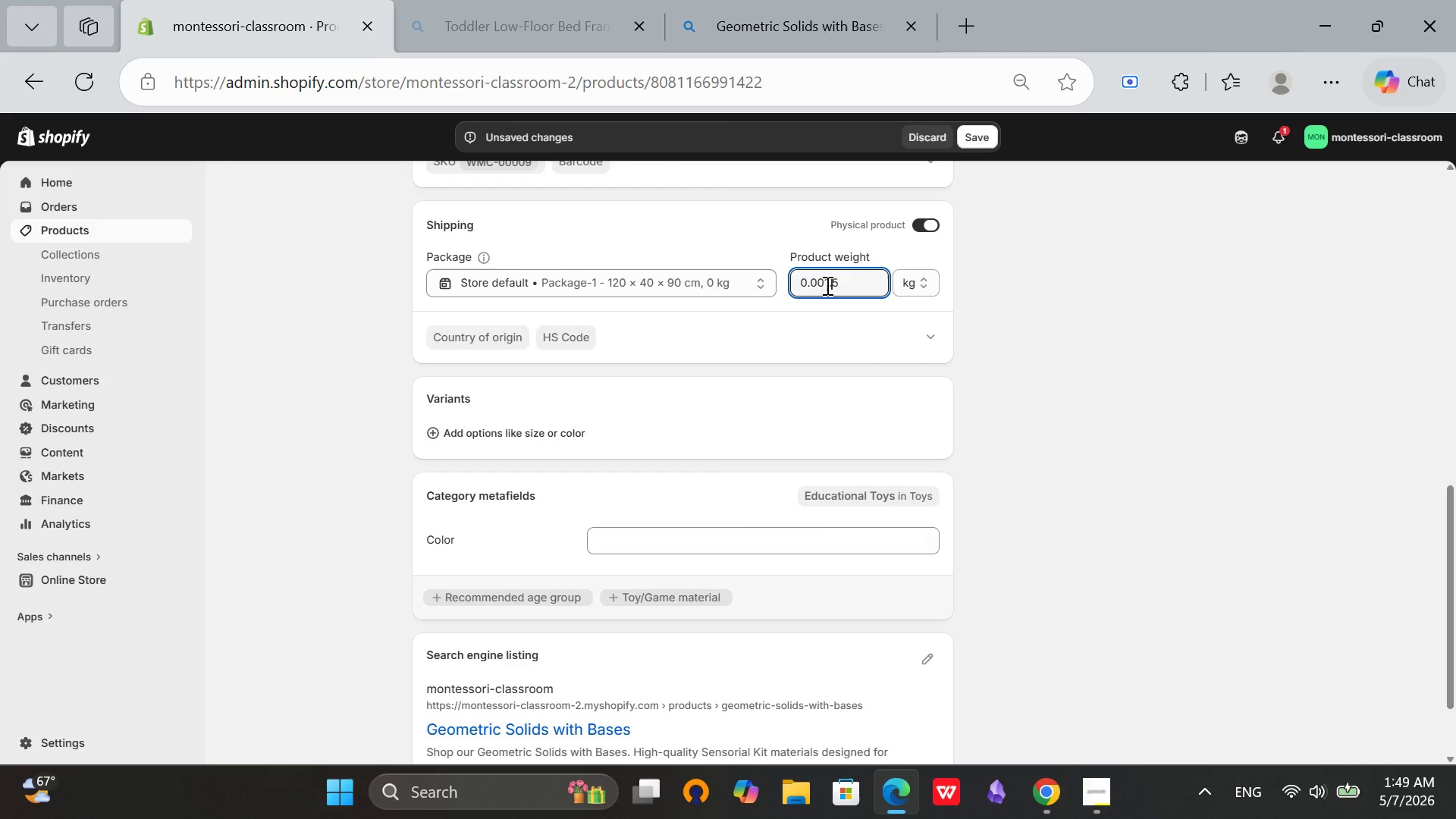 
left_click([824, 285])
 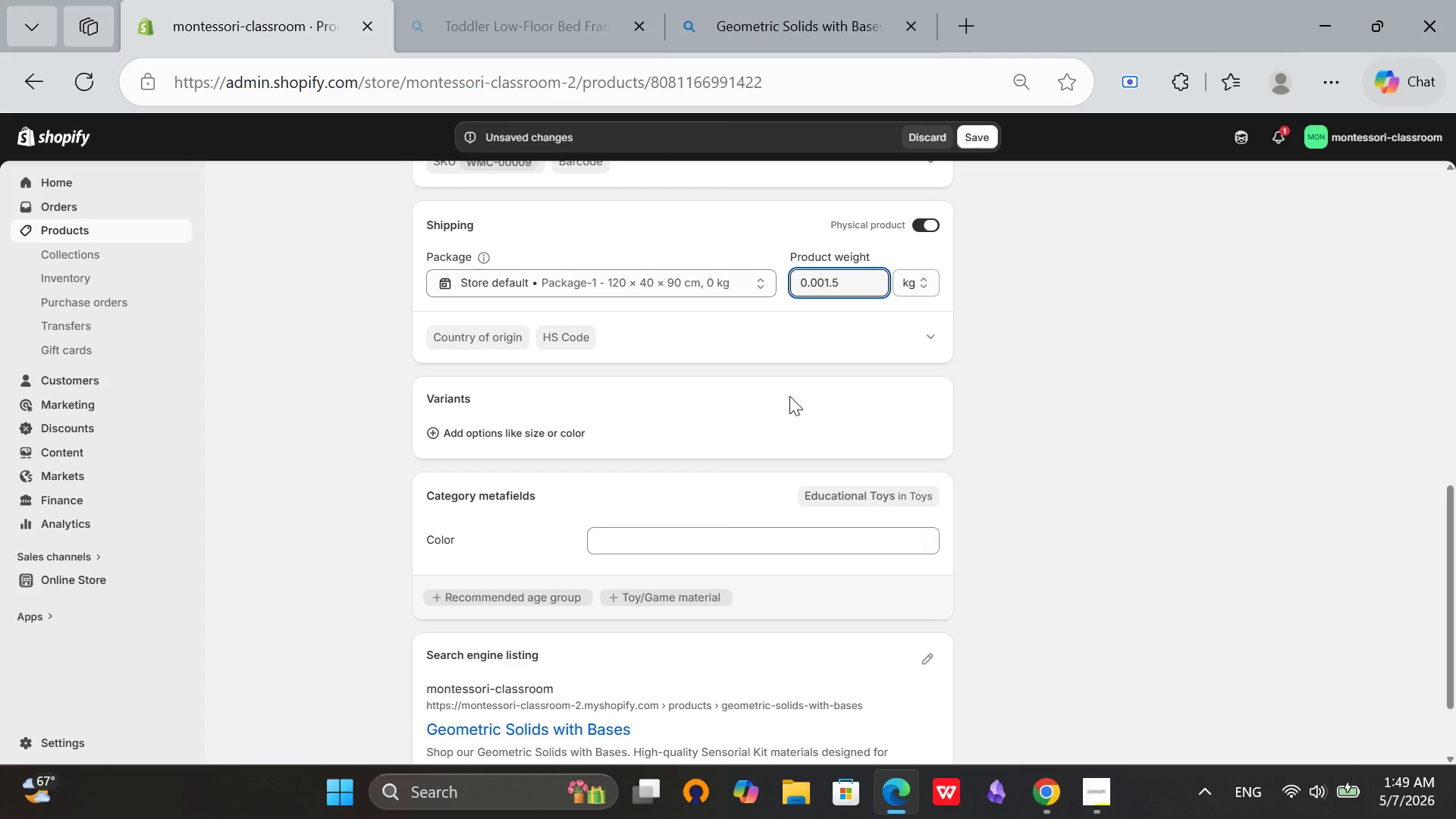 
hold_key(key=Backspace, duration=0.75)
 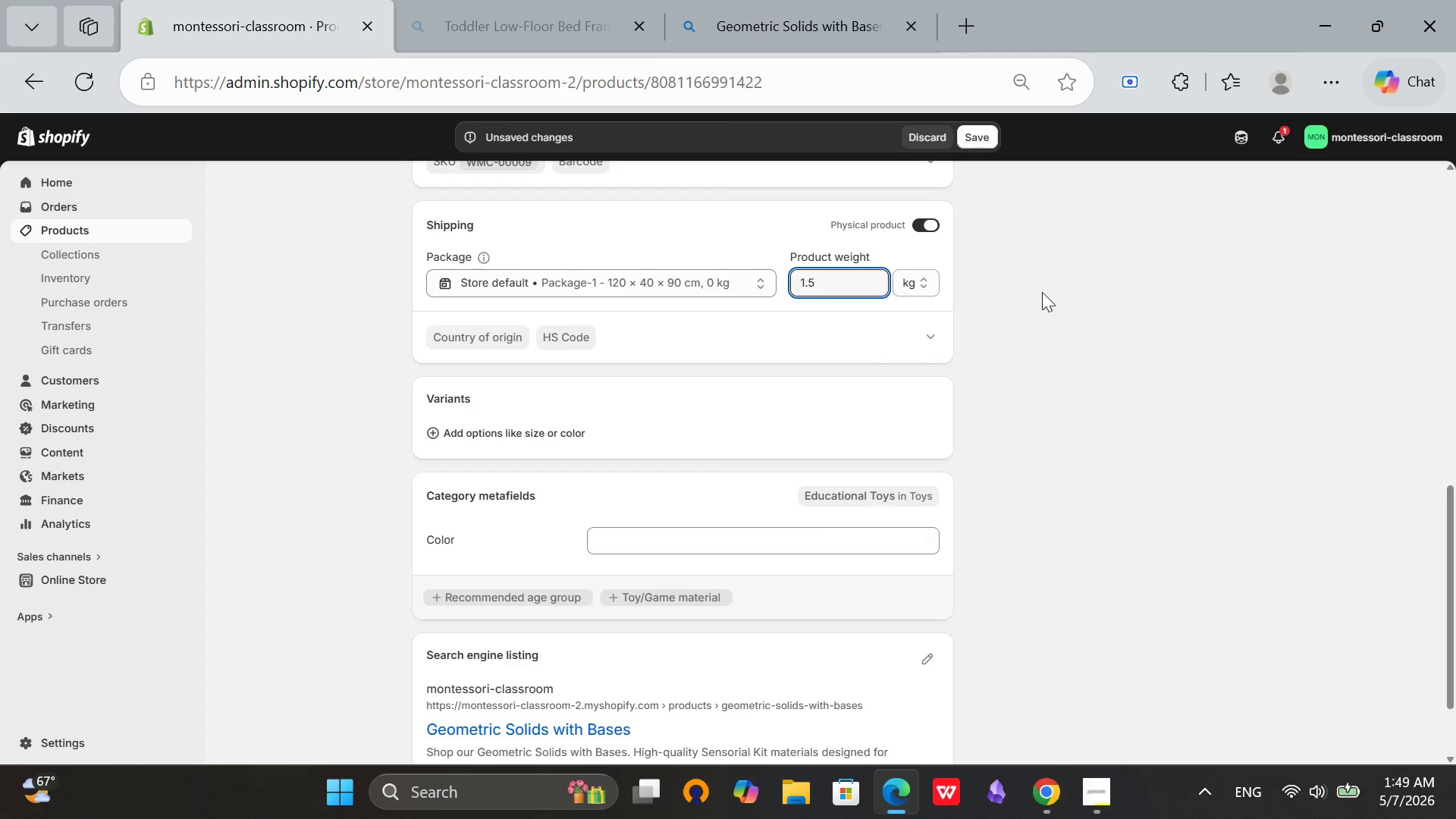 
left_click([1042, 292])
 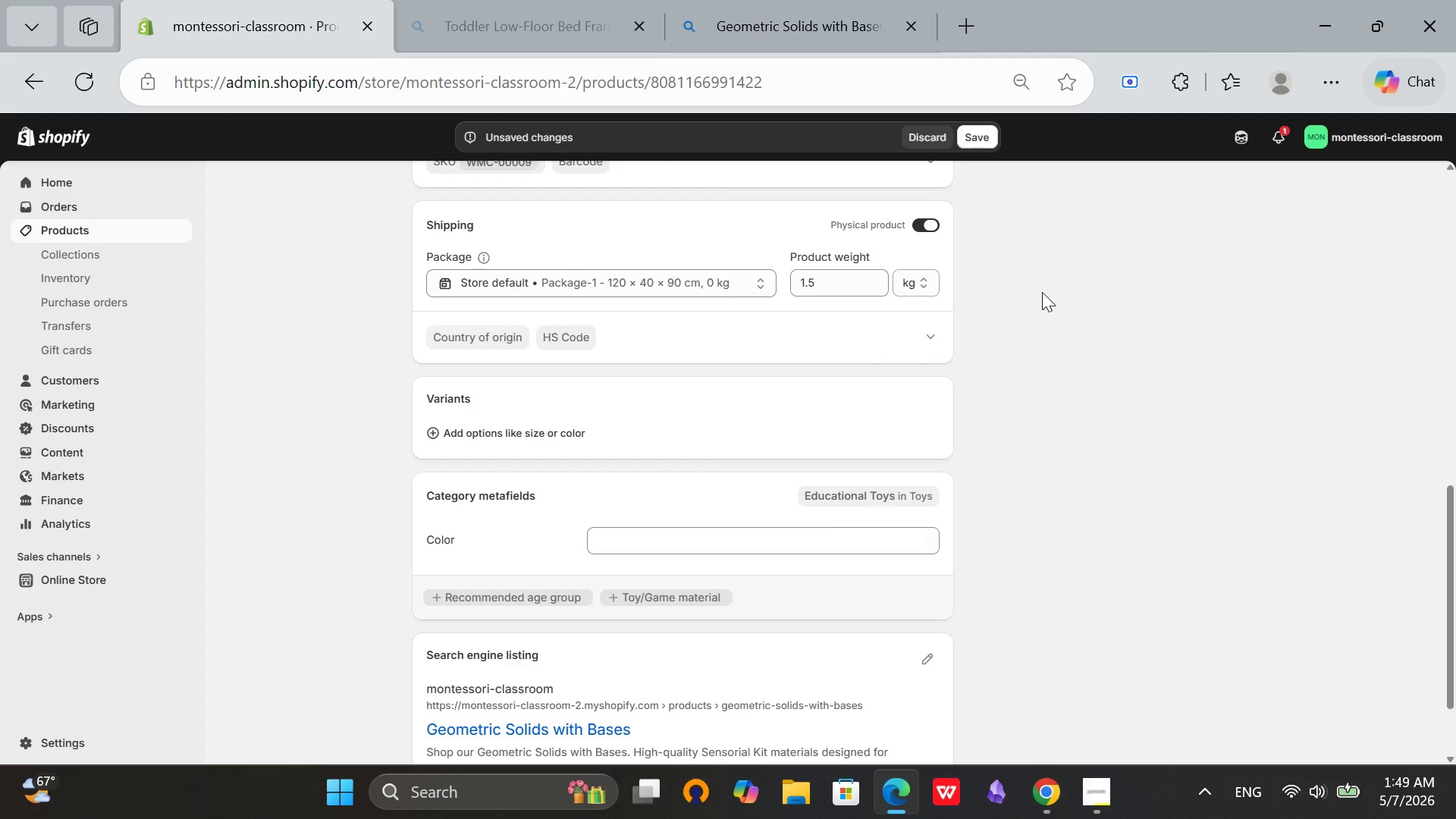 
key(Mute)
 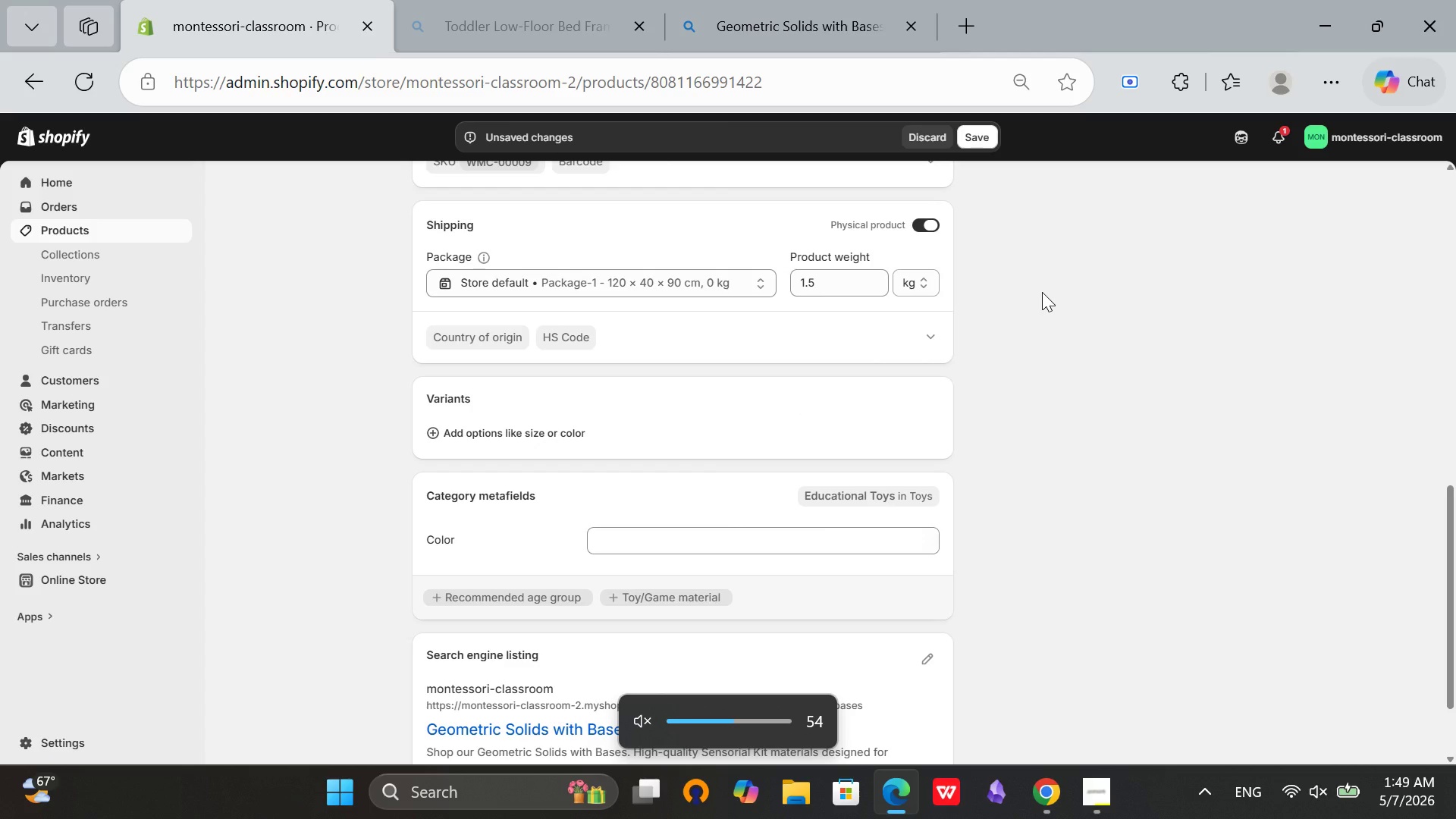 
key(Mute)
 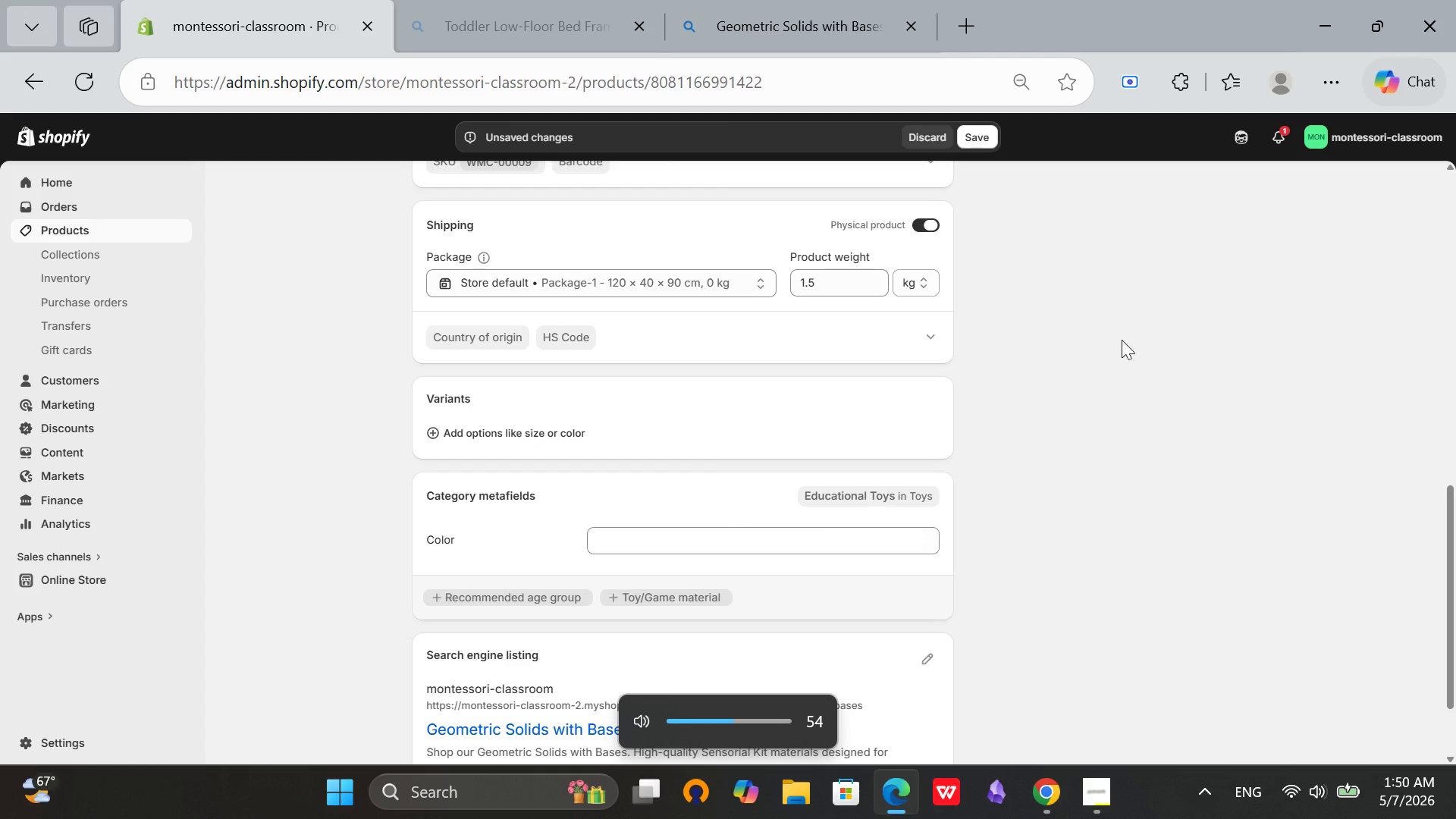 
scroll: coordinate [730, 406], scroll_direction: up, amount: 2.0
 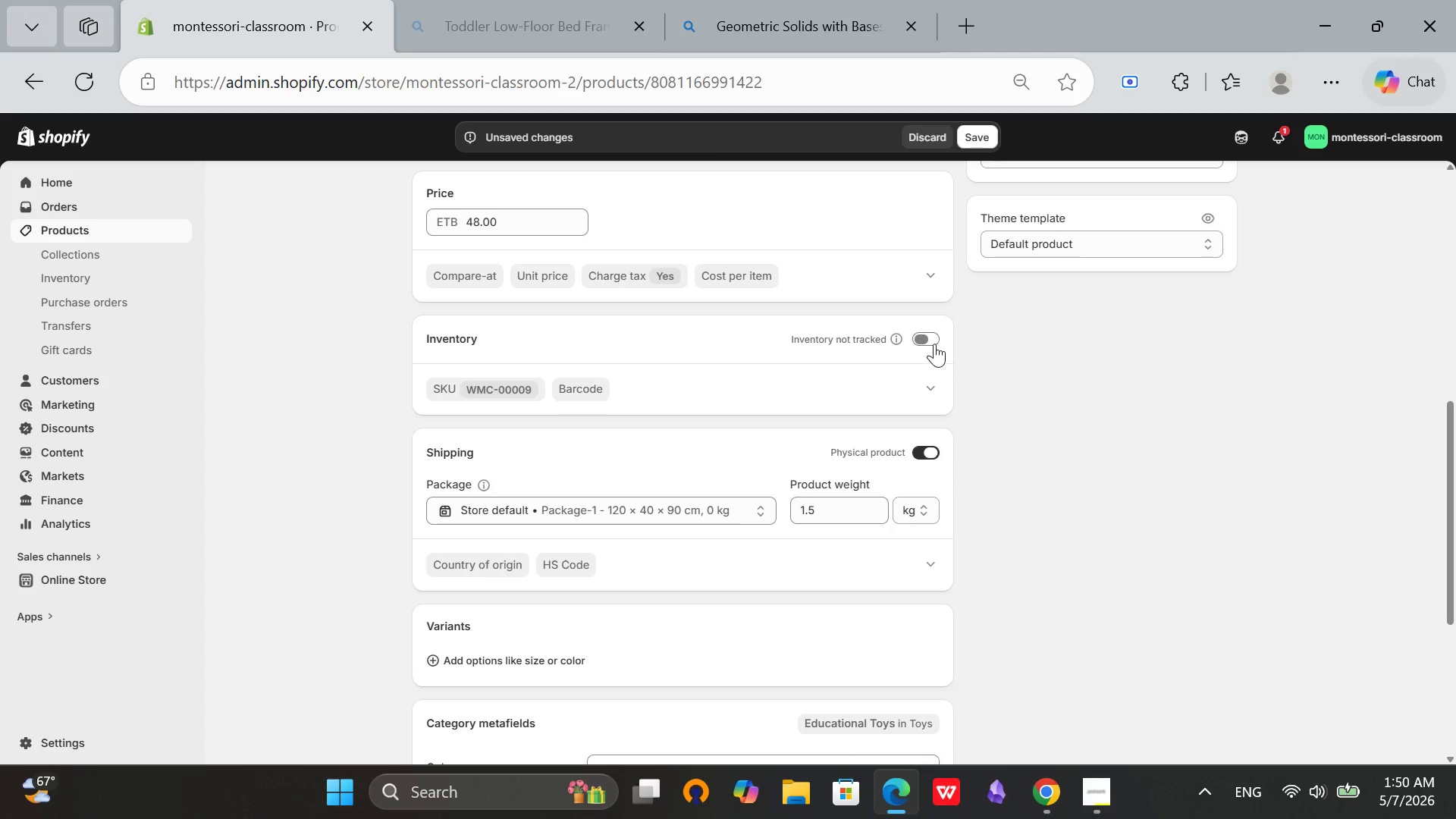 
left_click([931, 342])
 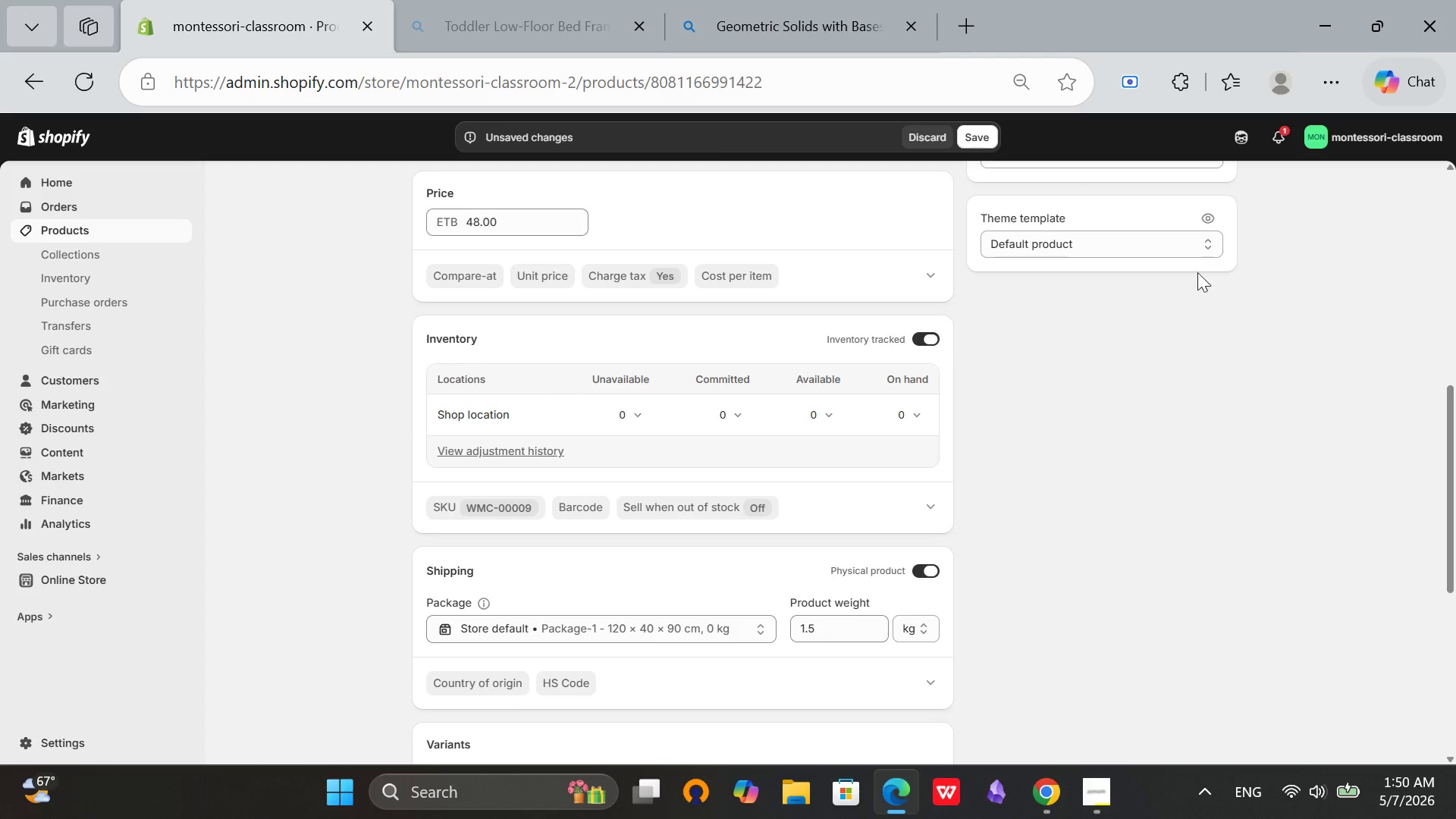 
left_click([805, 413])
 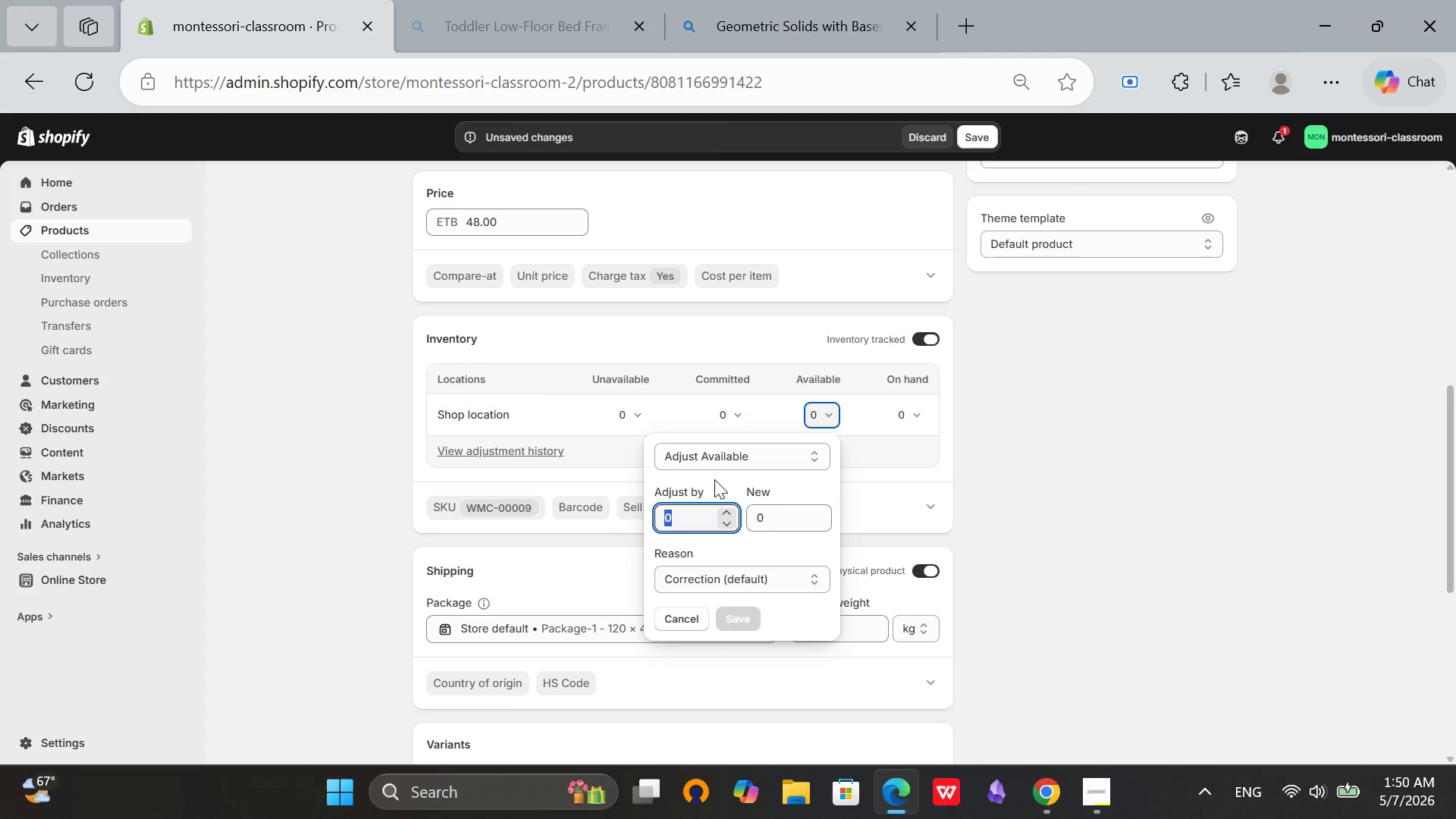 
type(35)
 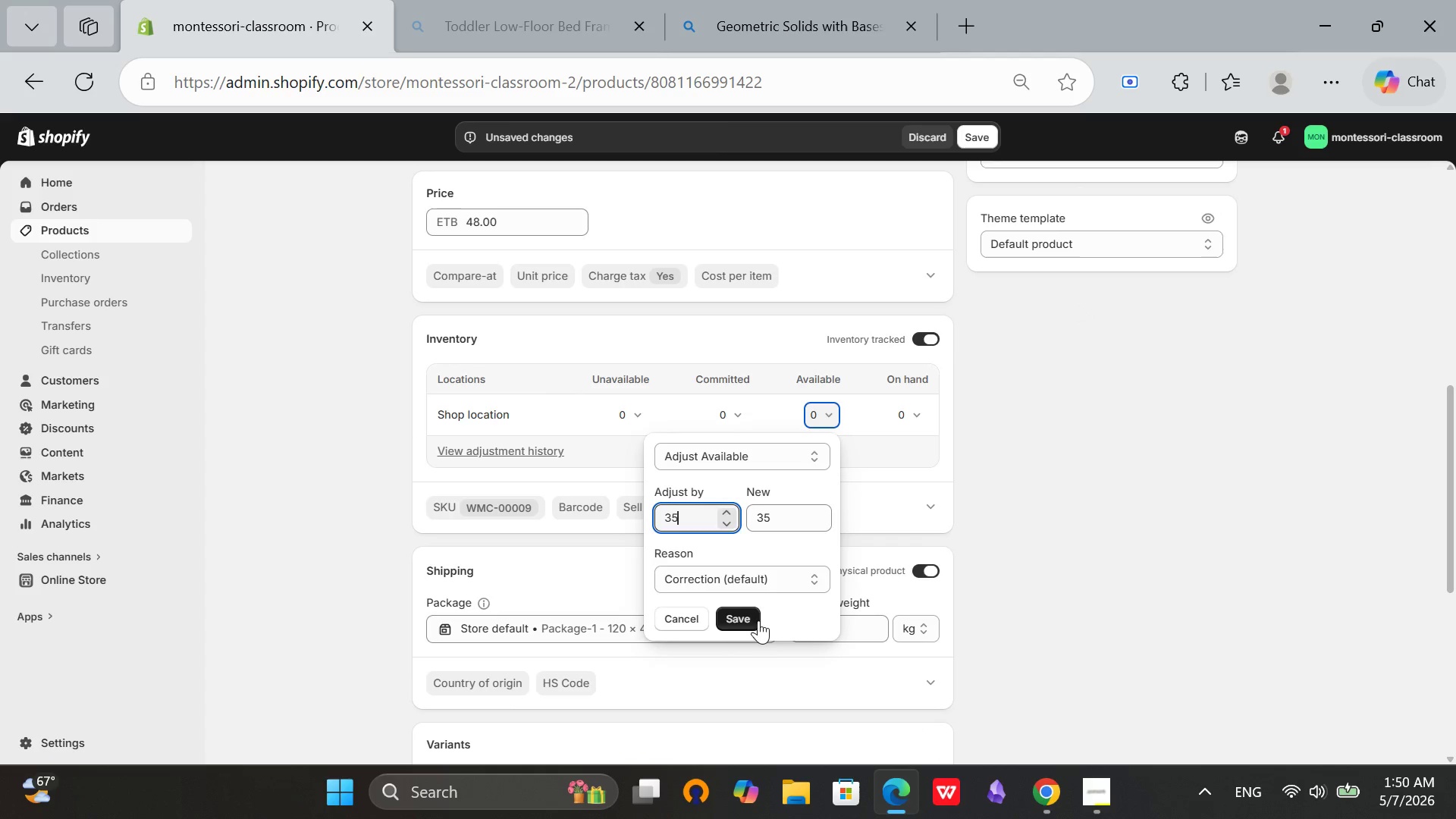 
left_click([752, 619])
 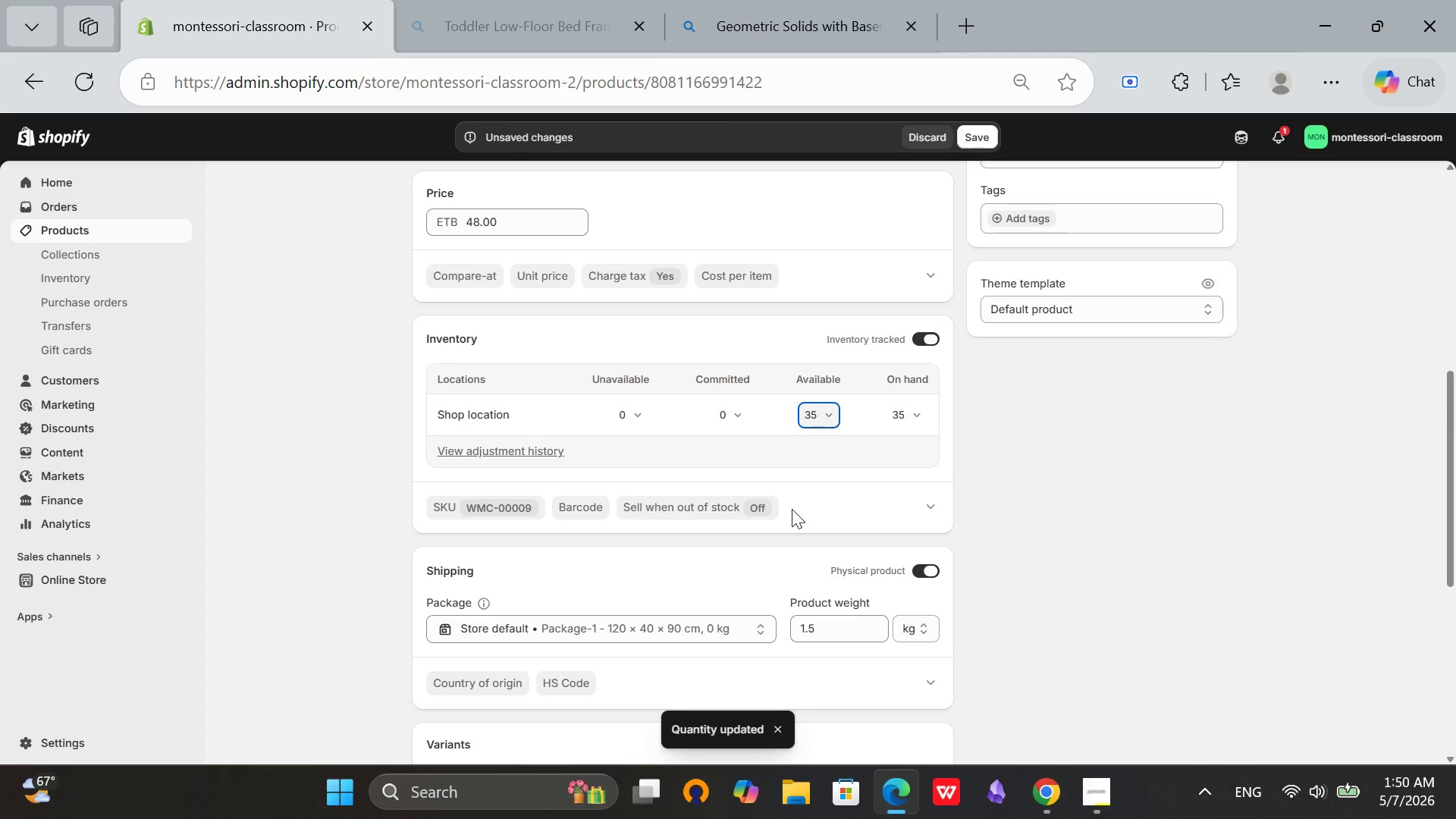 
wait(5.72)
 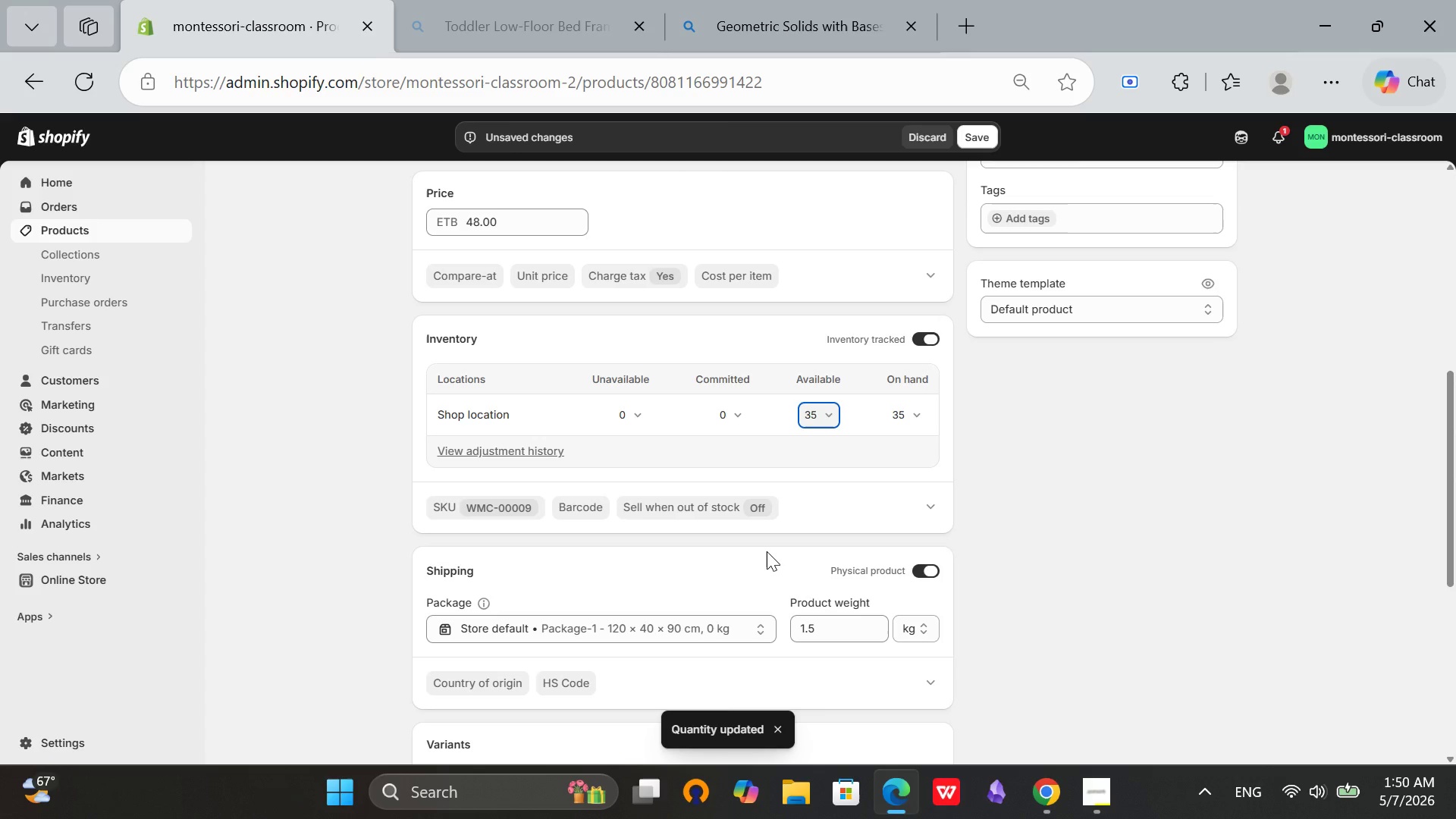 
scroll: coordinate [1062, 475], scroll_direction: up, amount: 2.0
 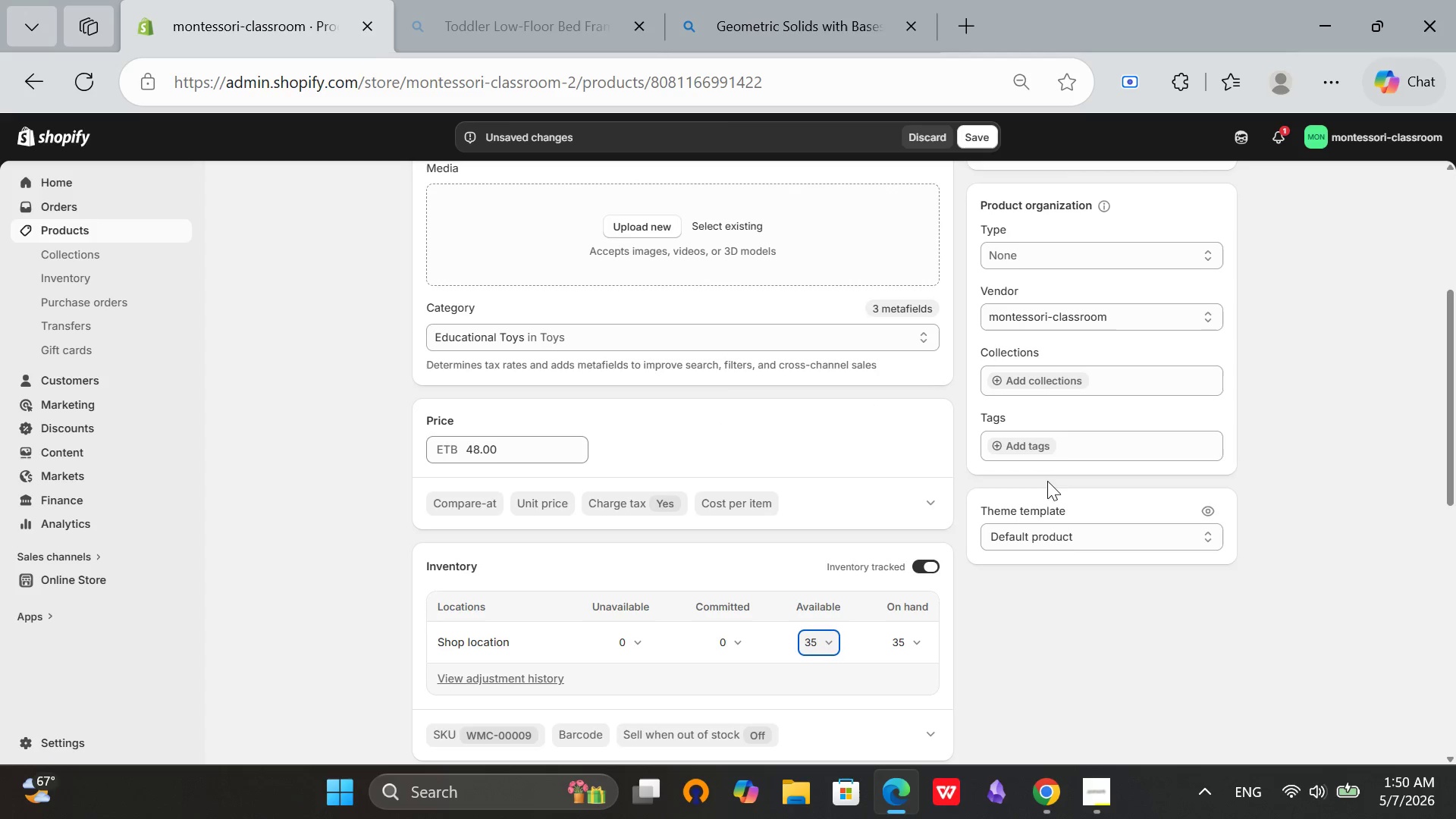 
left_click([1044, 439])
 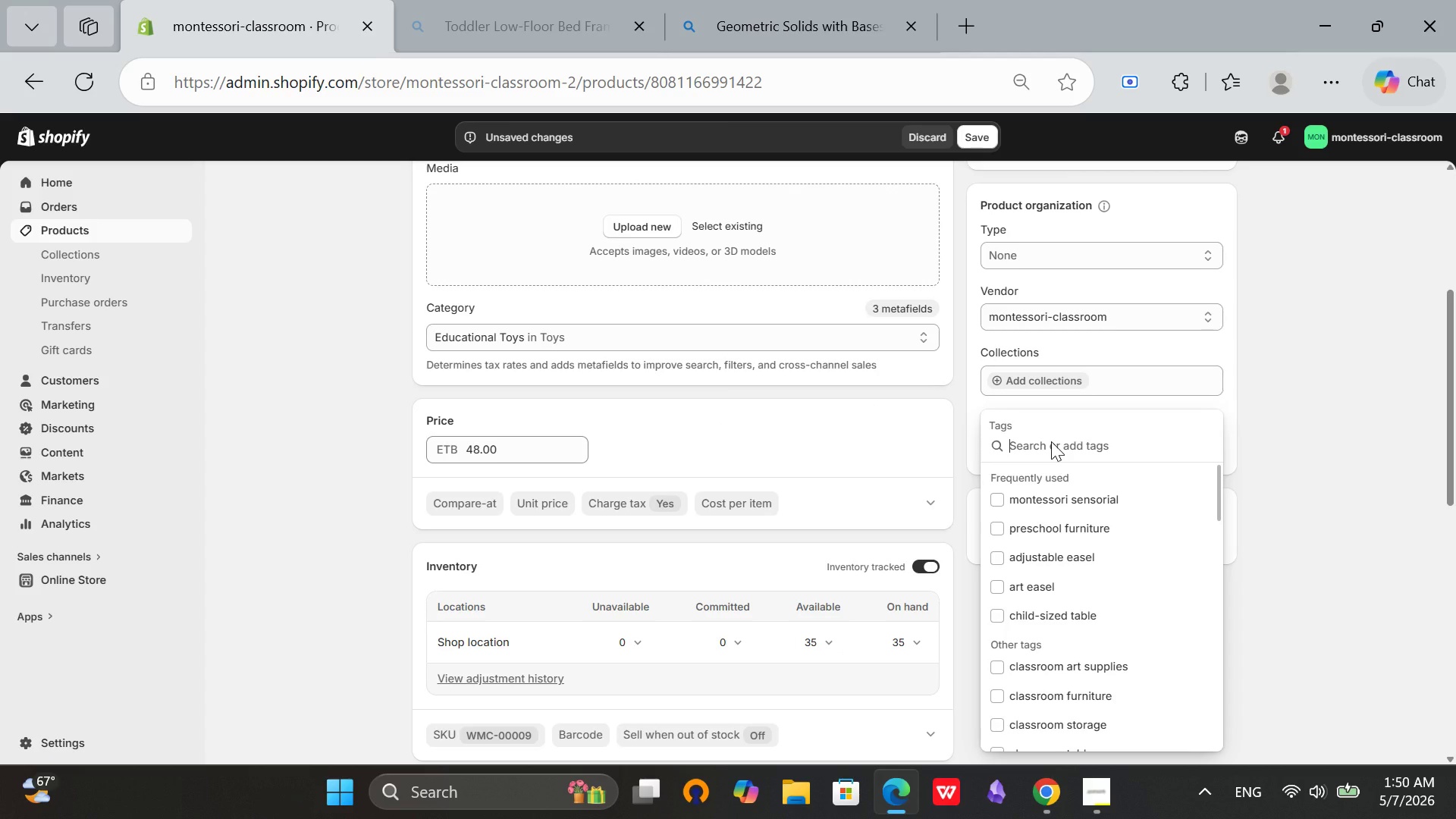 
type(geo)
 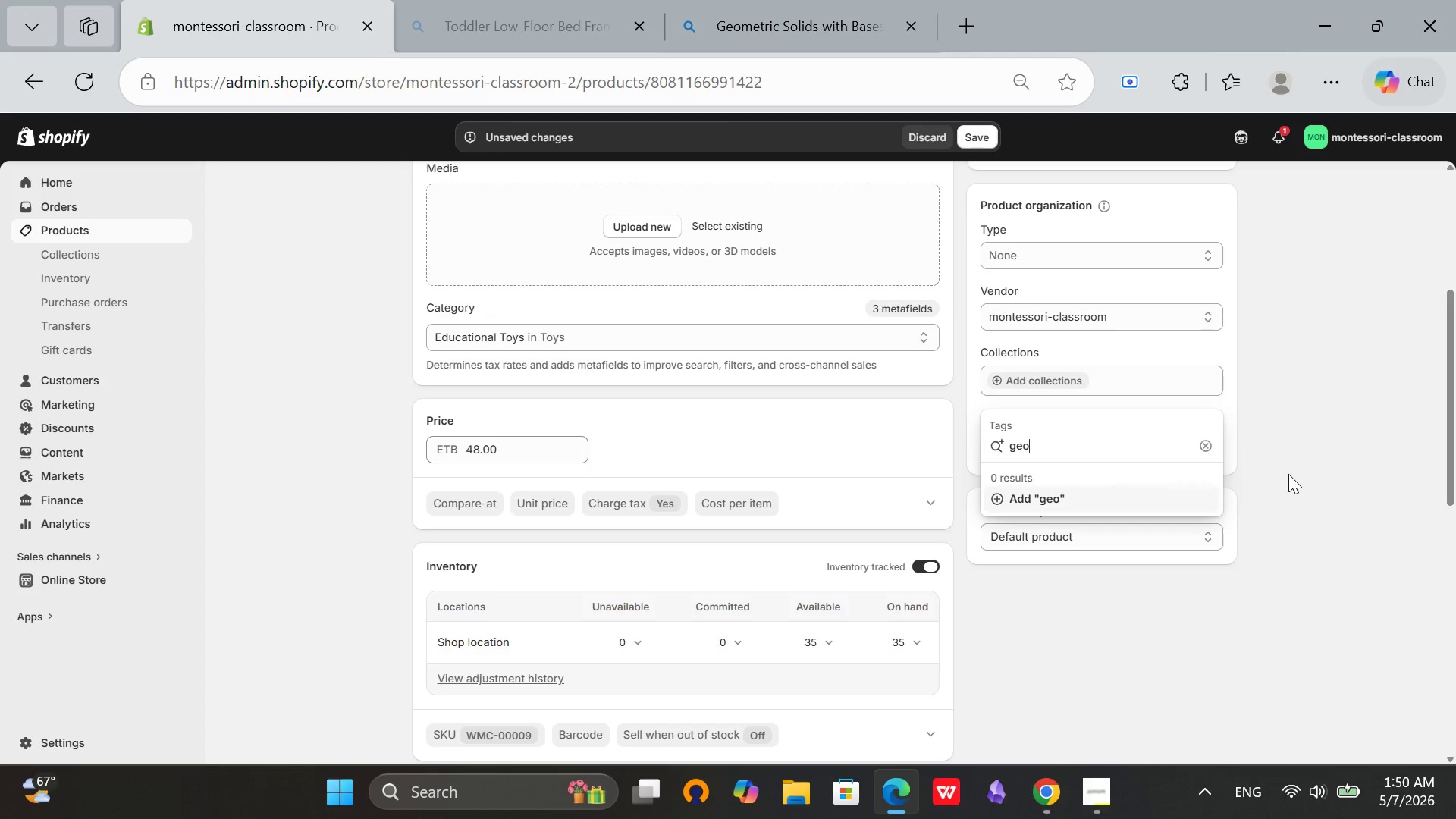 
type(metric solids)
 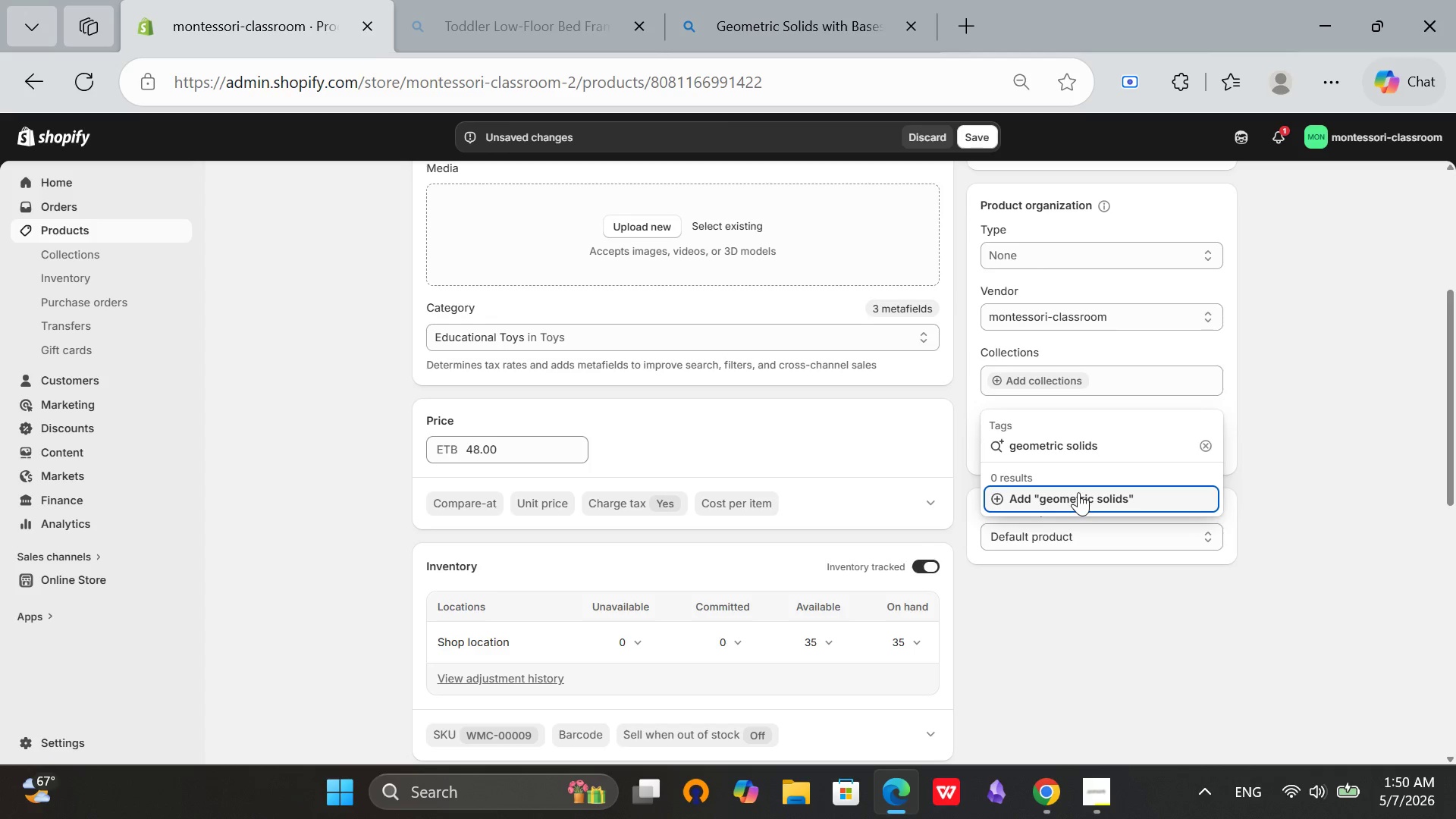 
left_click([1078, 492])
 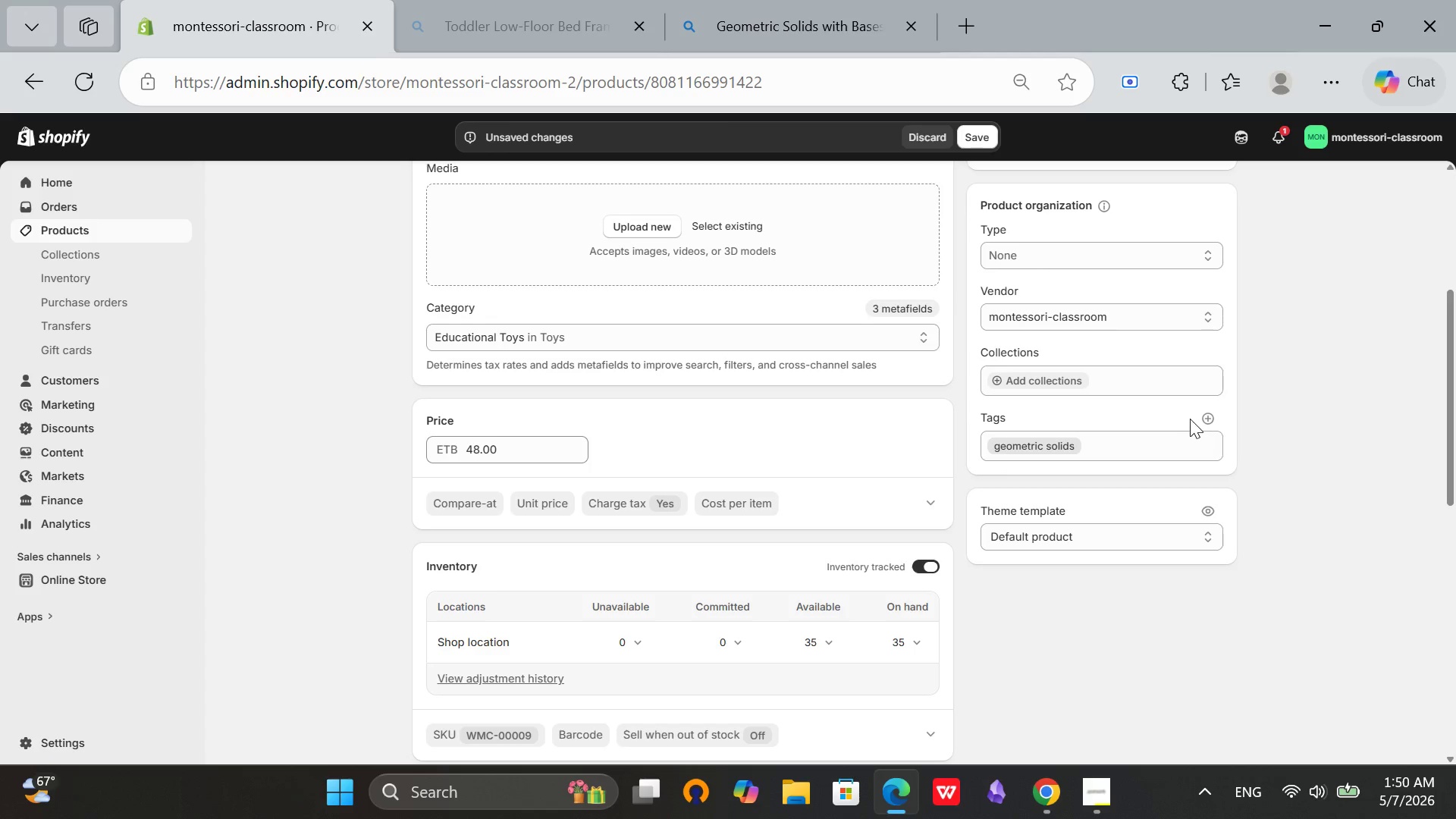 
left_click([1204, 423])
 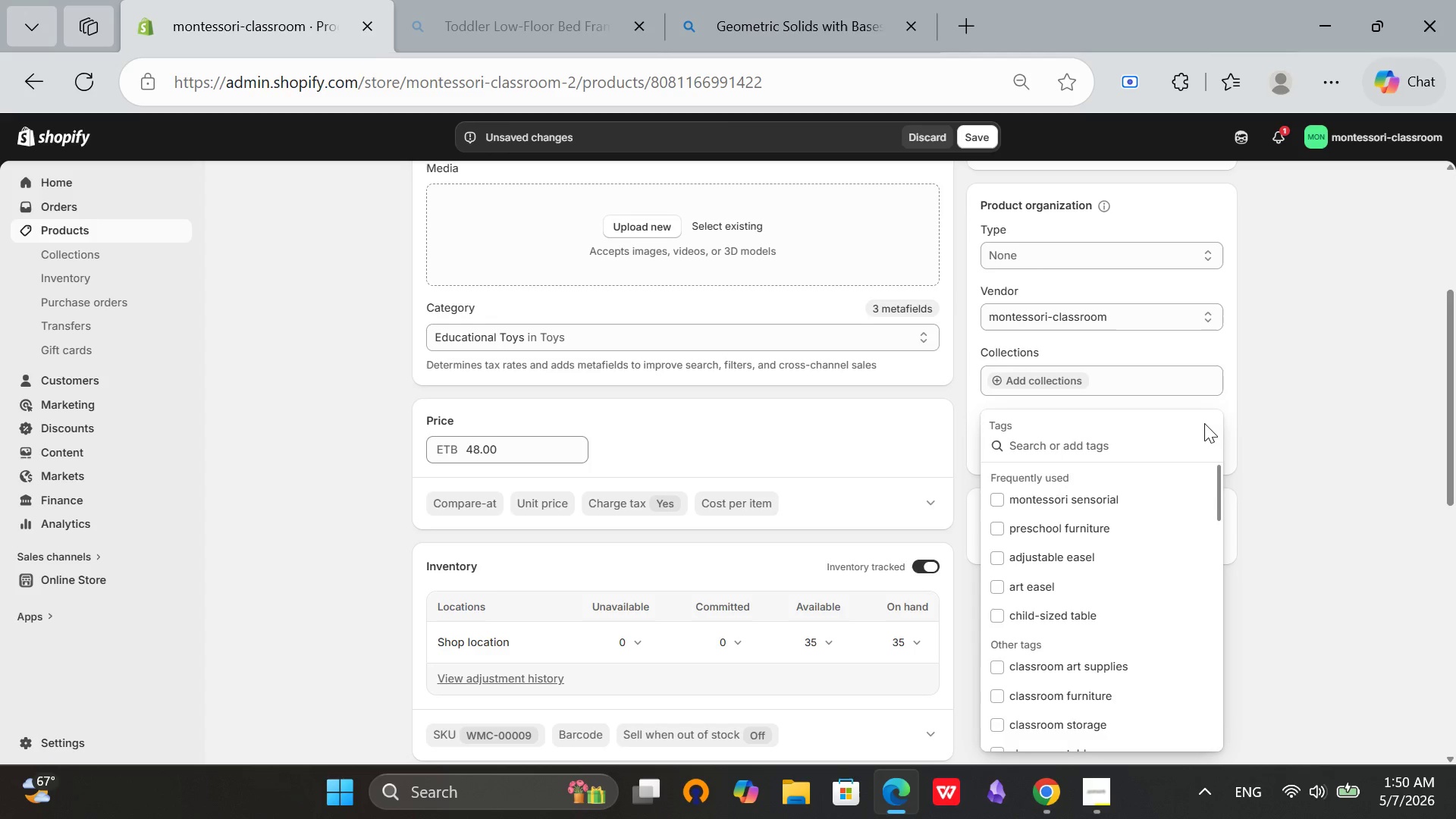 
type(3d)
 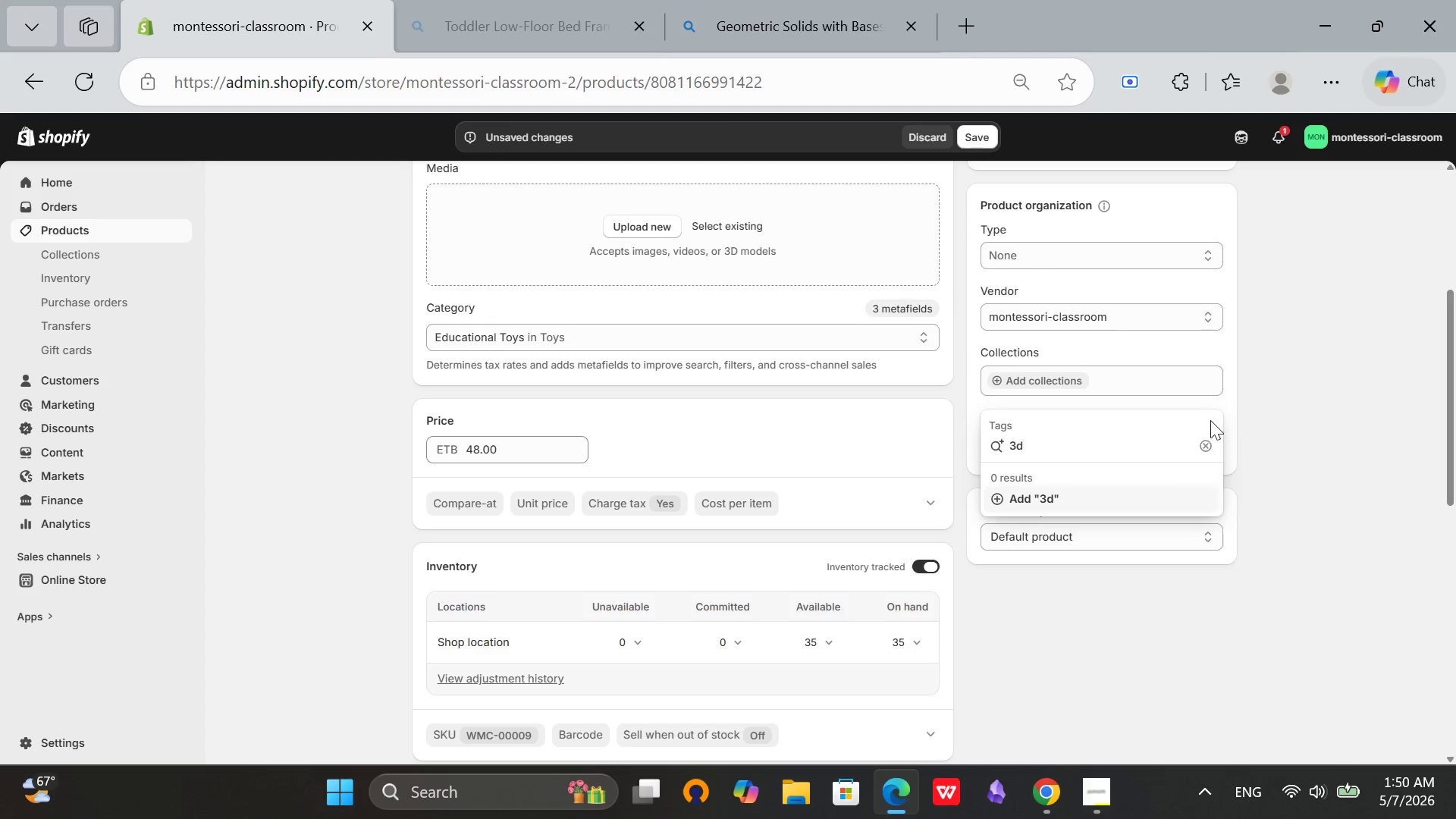 
type( shapes)
 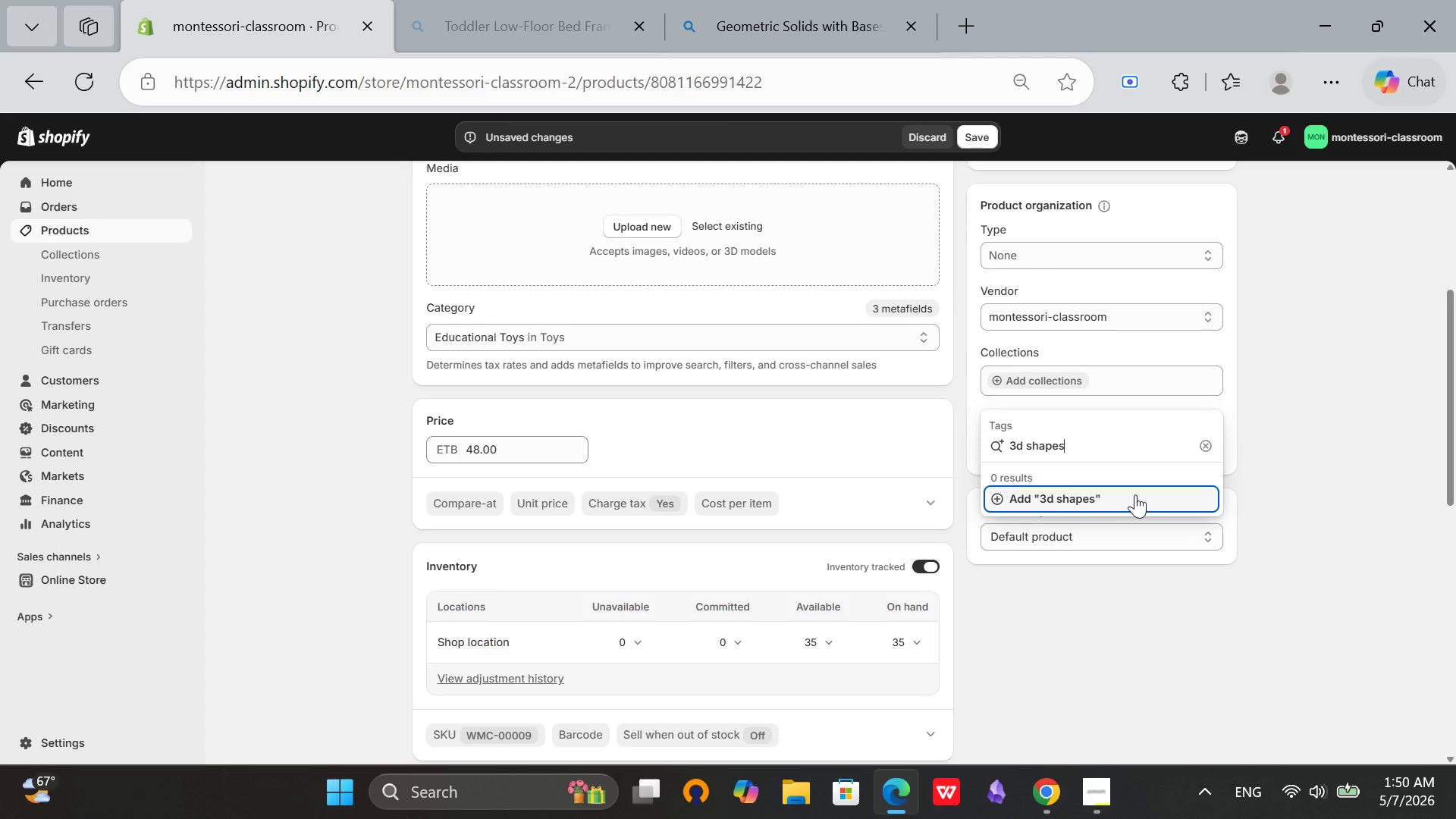 
left_click([1135, 494])
 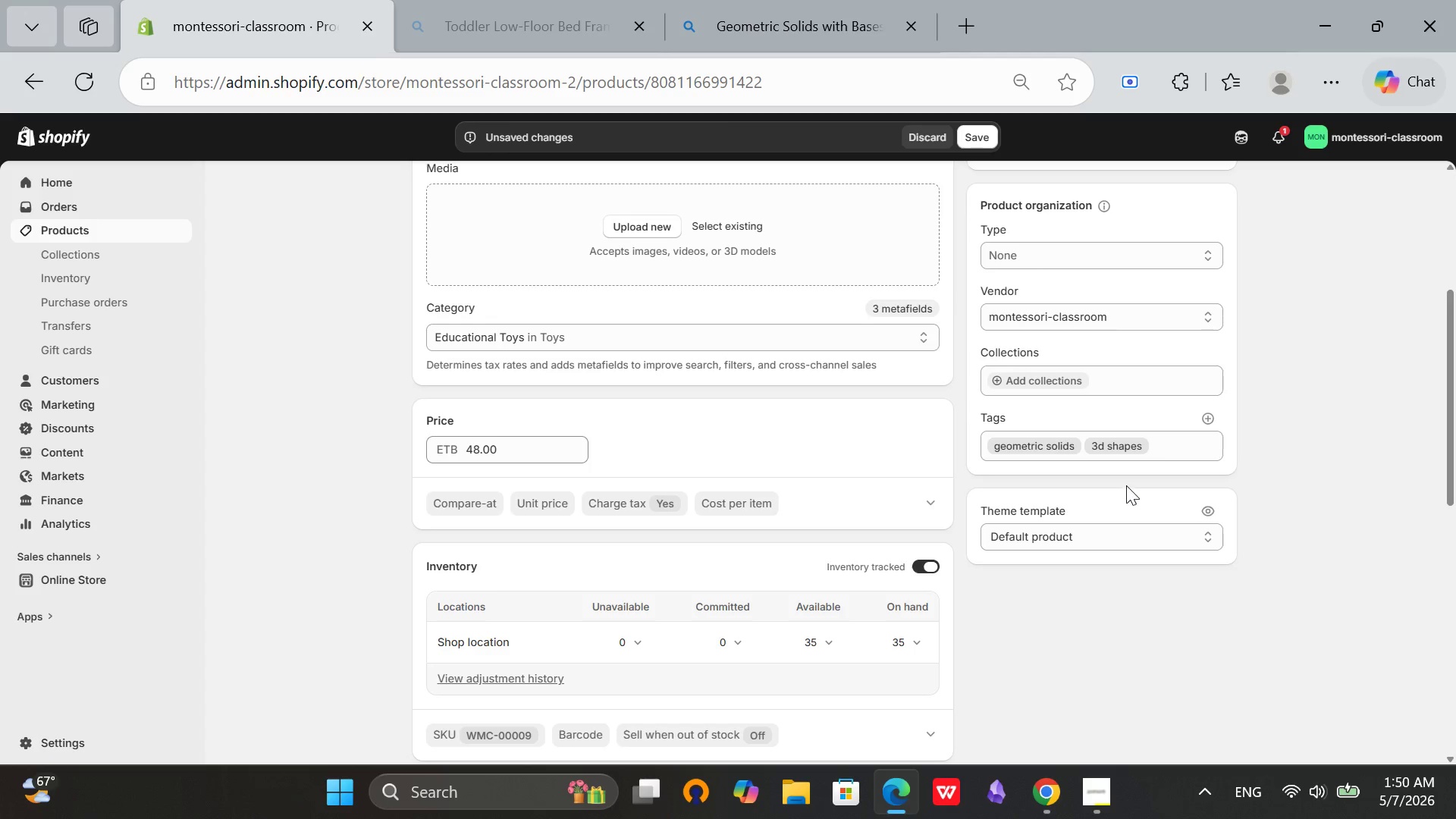 
left_click([1204, 419])
 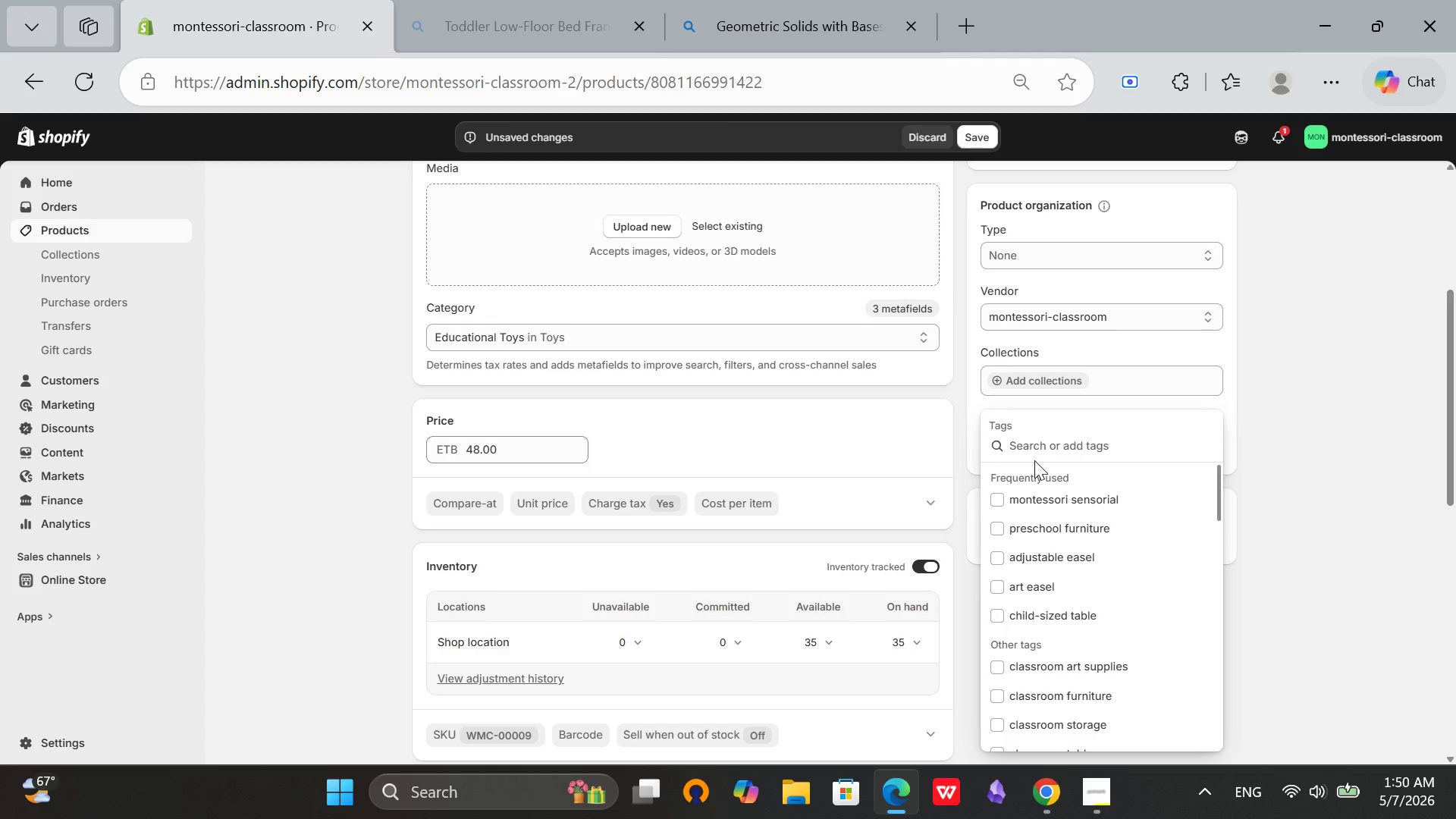 
type(montessori geometry)
 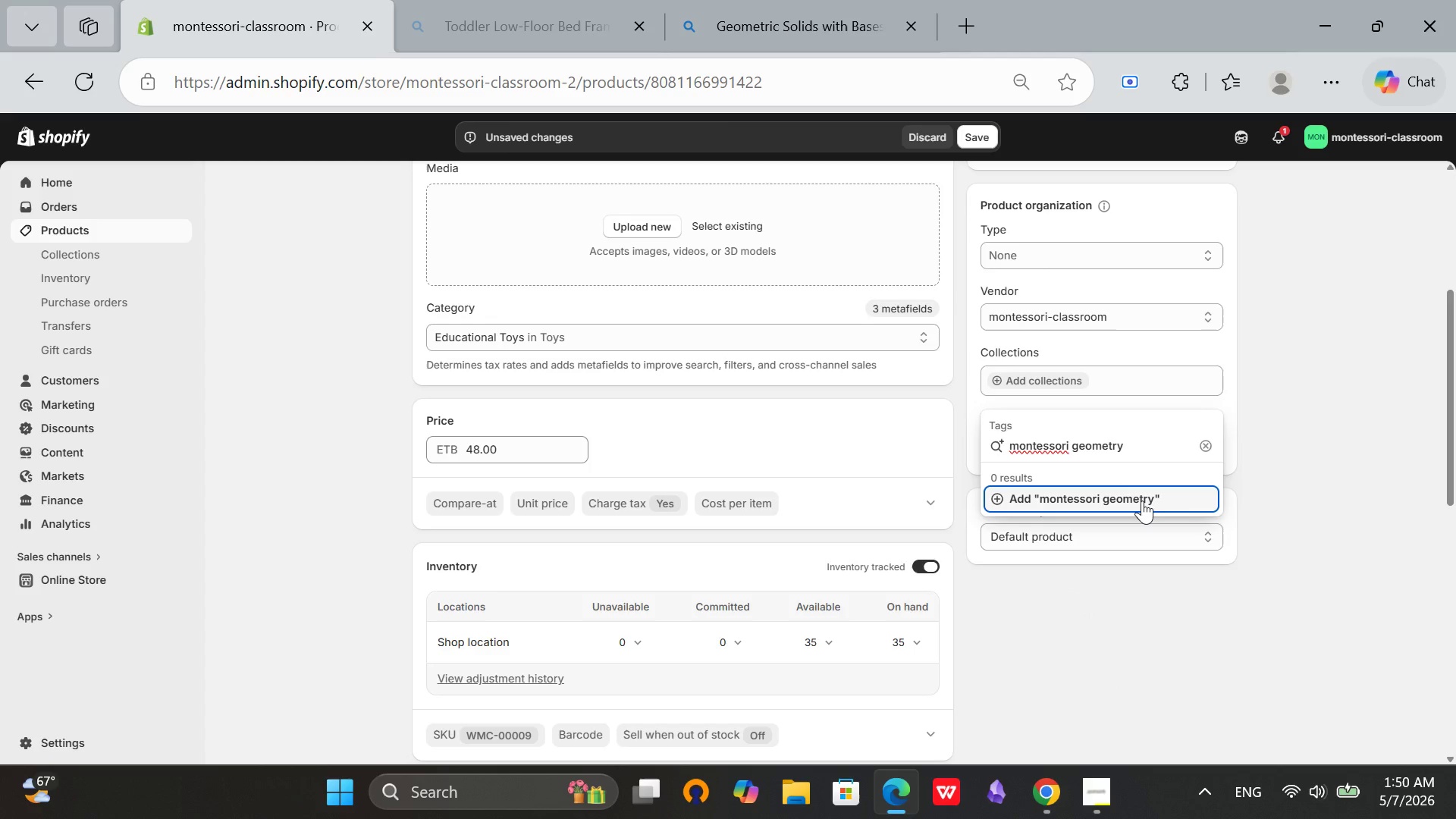 
wait(6.27)
 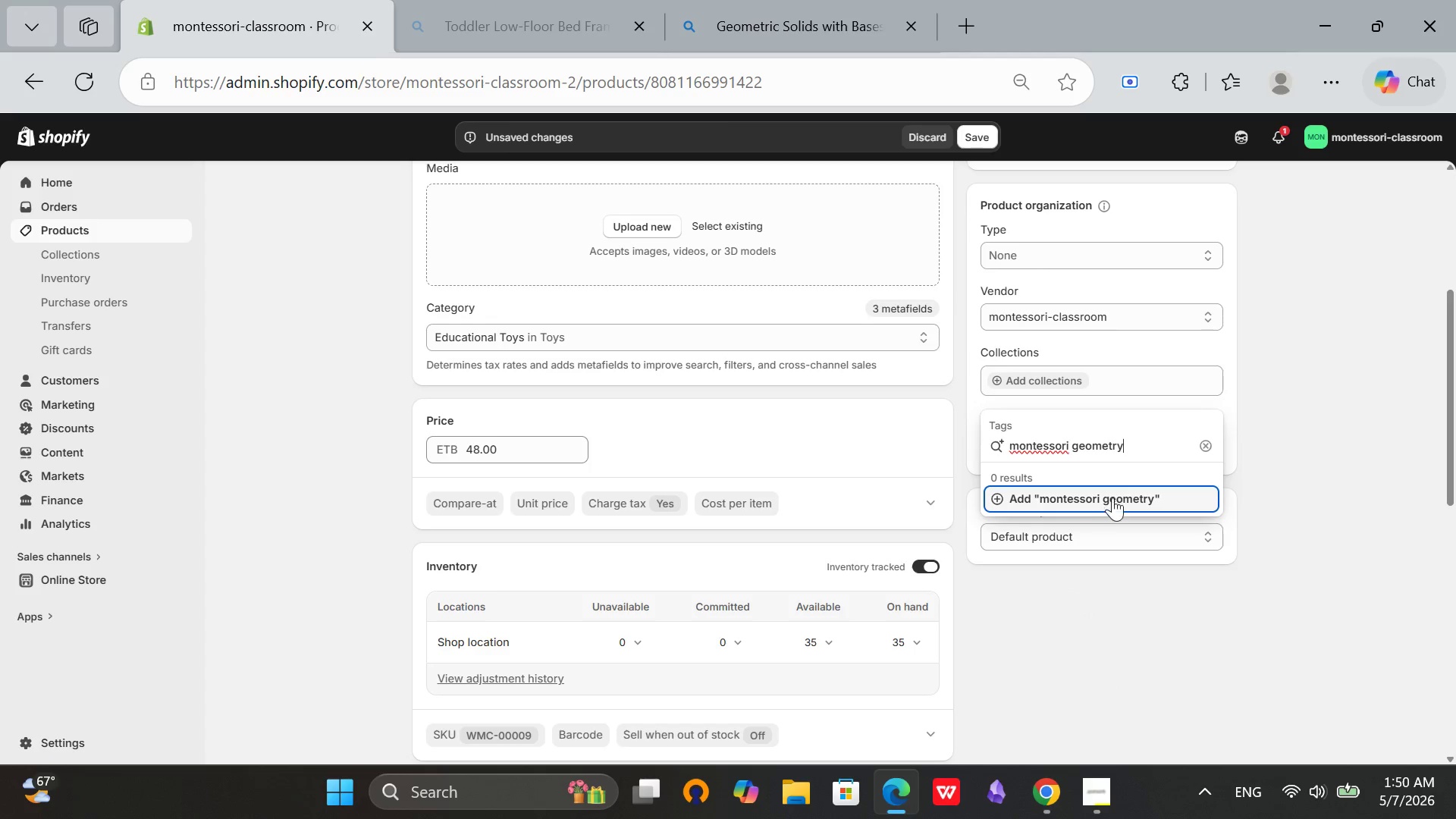 
left_click([1142, 500])
 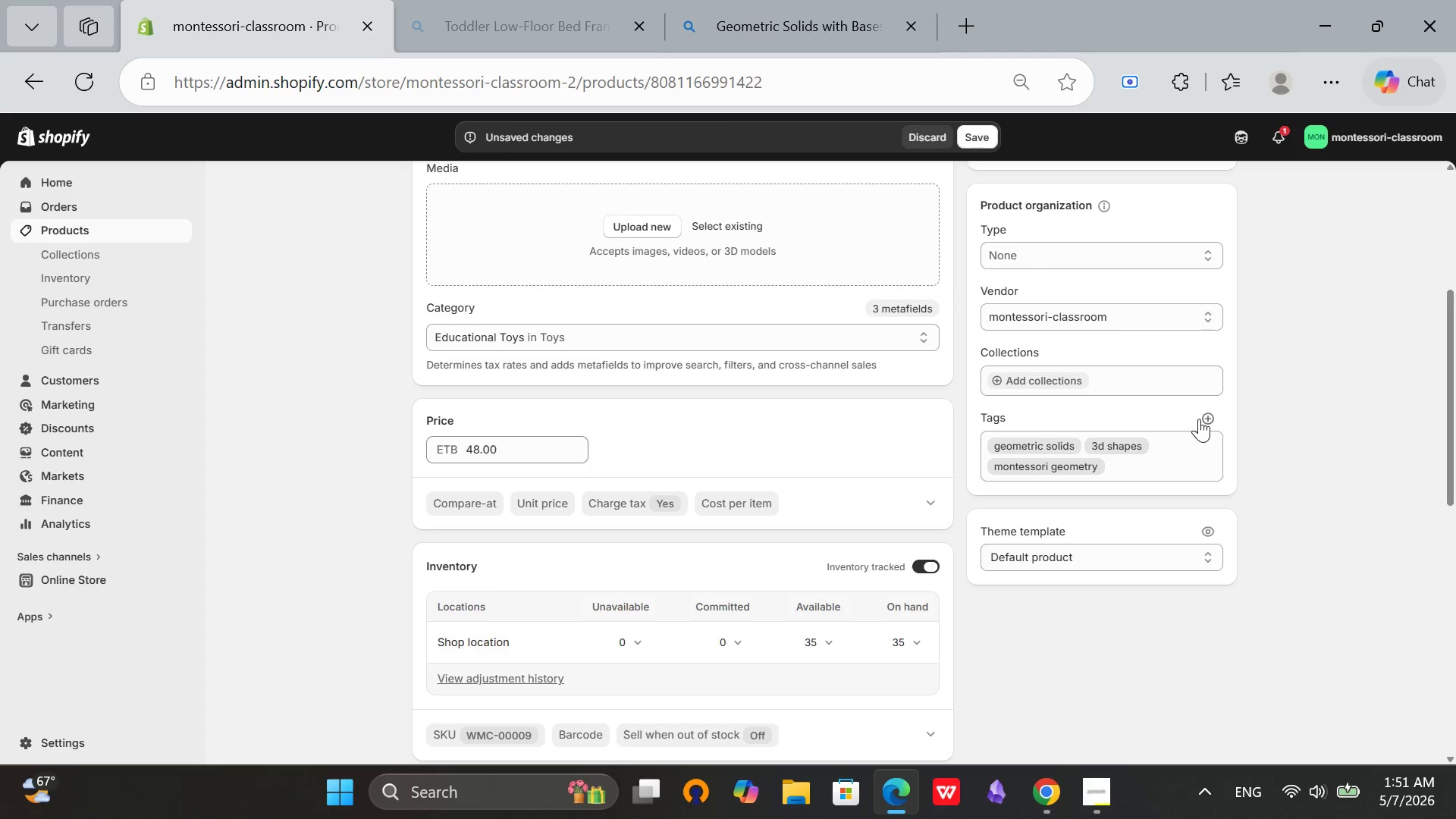 
left_click([1203, 421])
 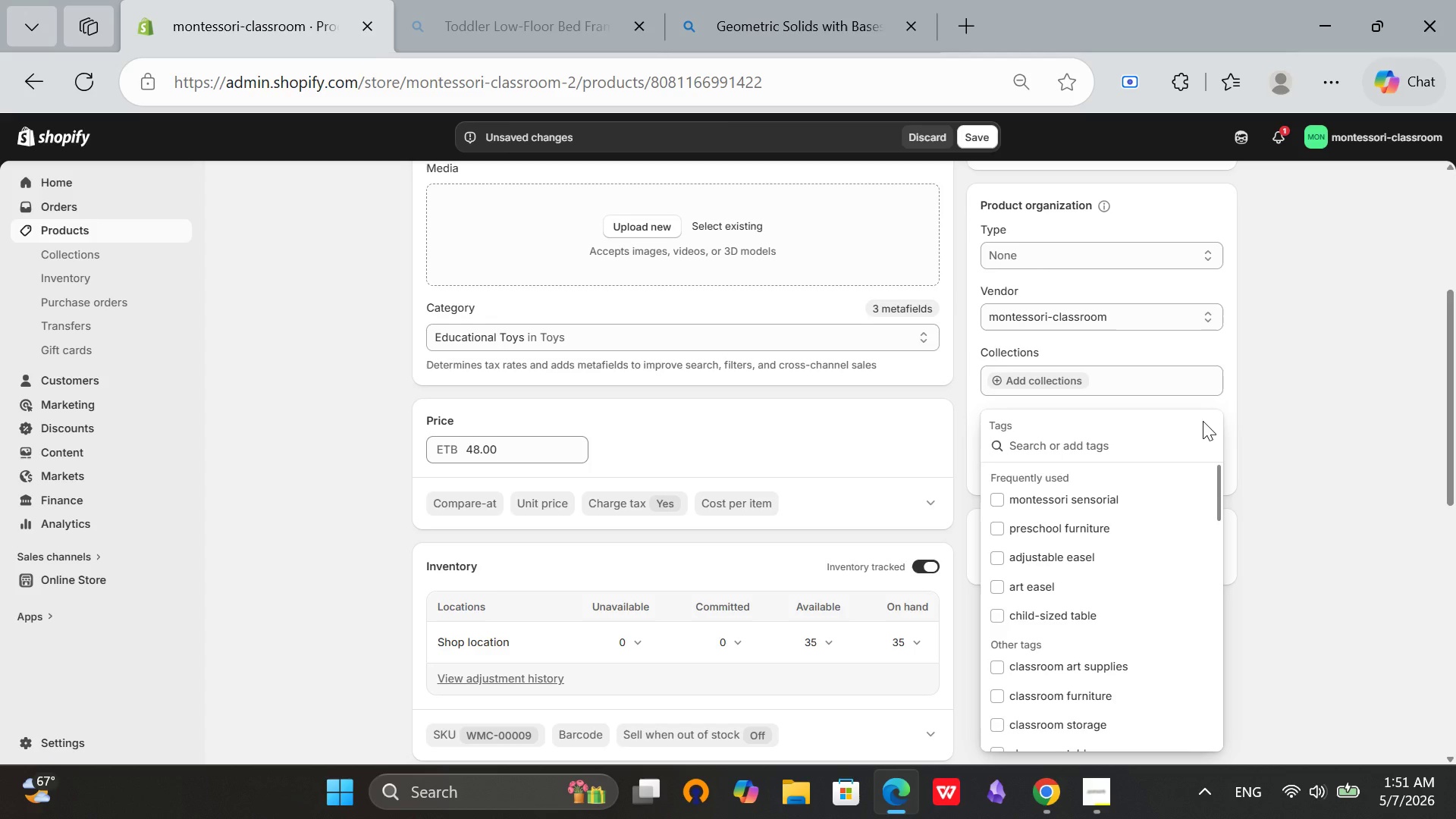 
type(sensorial materials)
 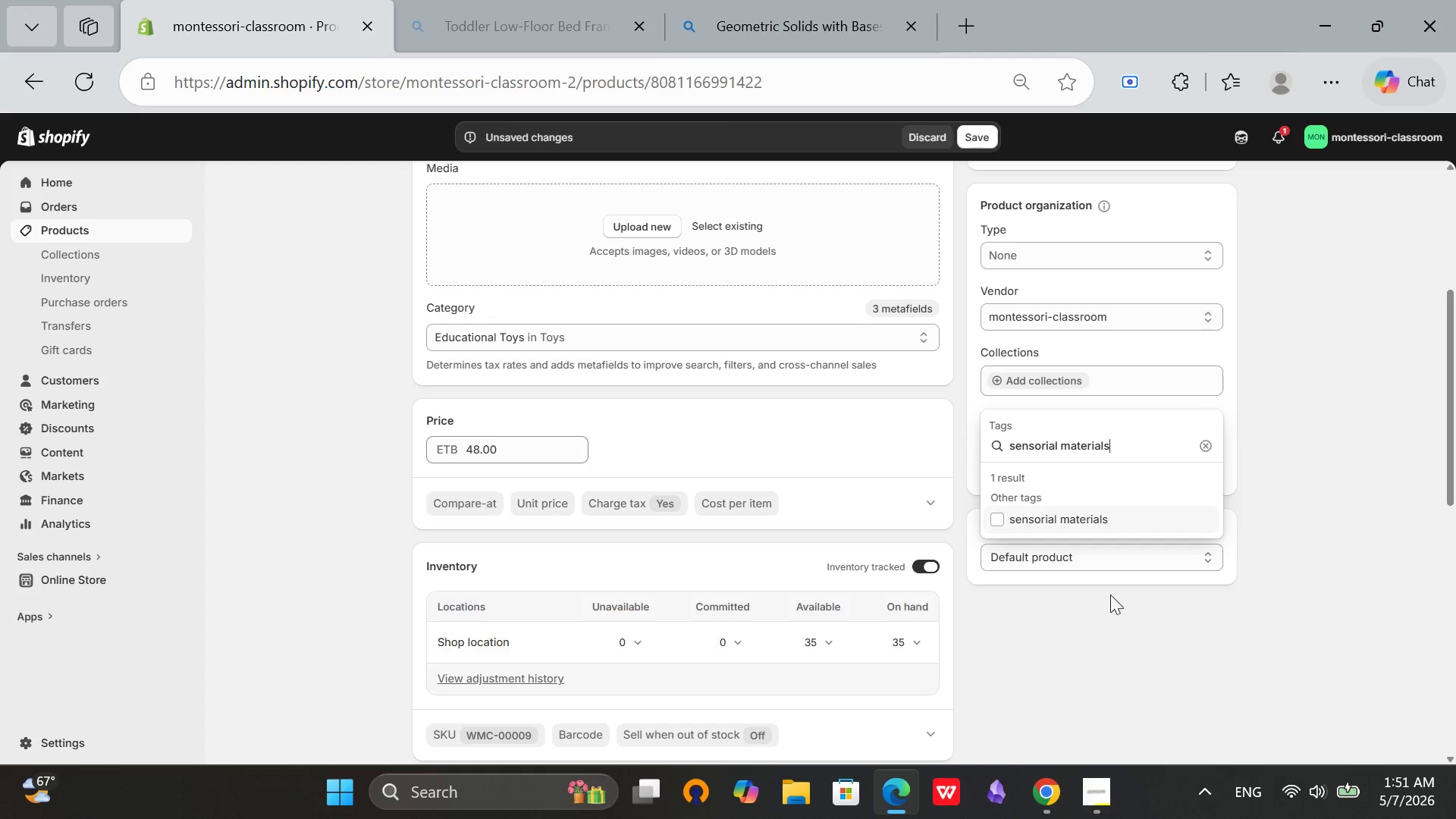 
left_click([1087, 516])
 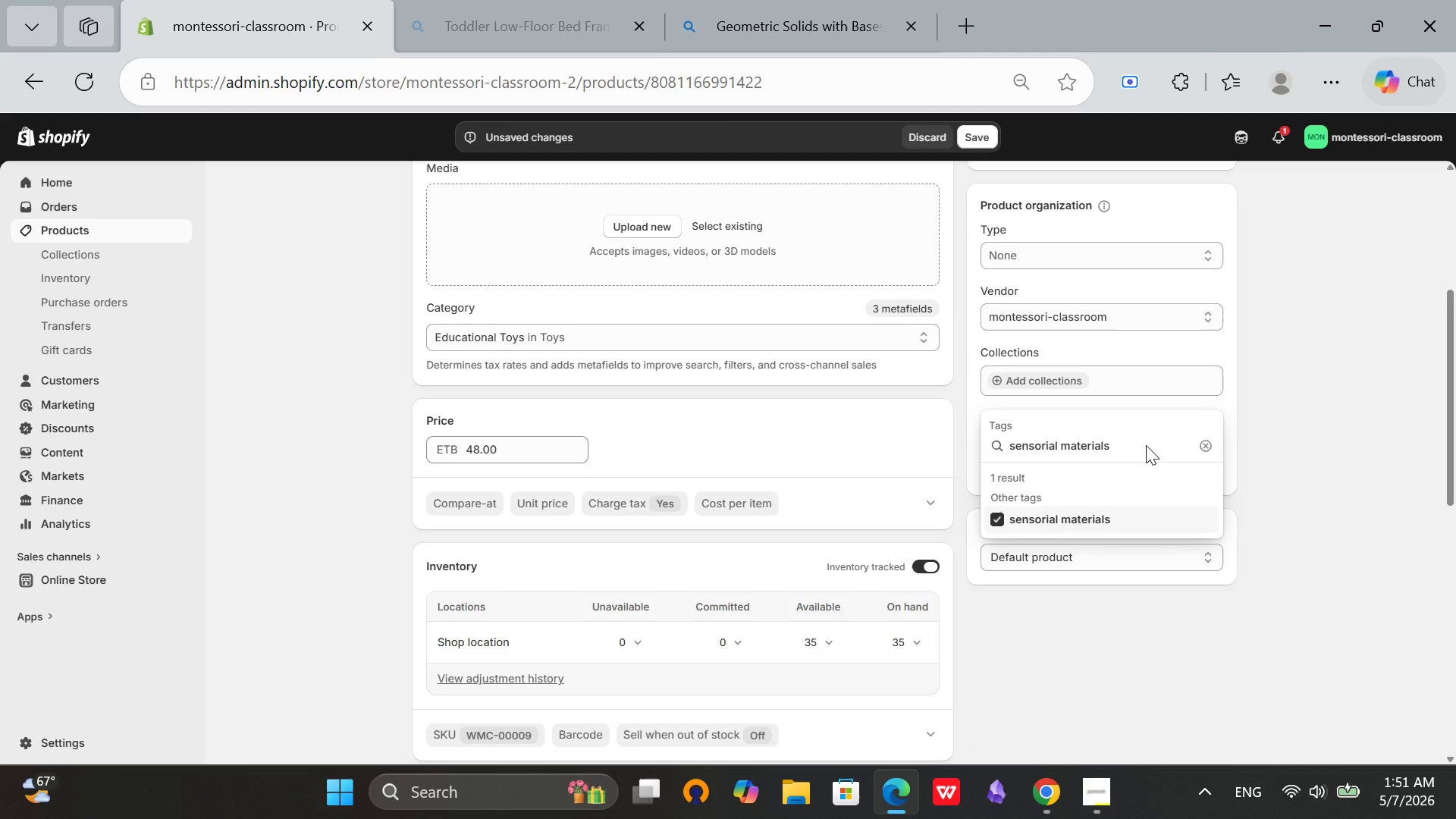 
left_click([1146, 445])
 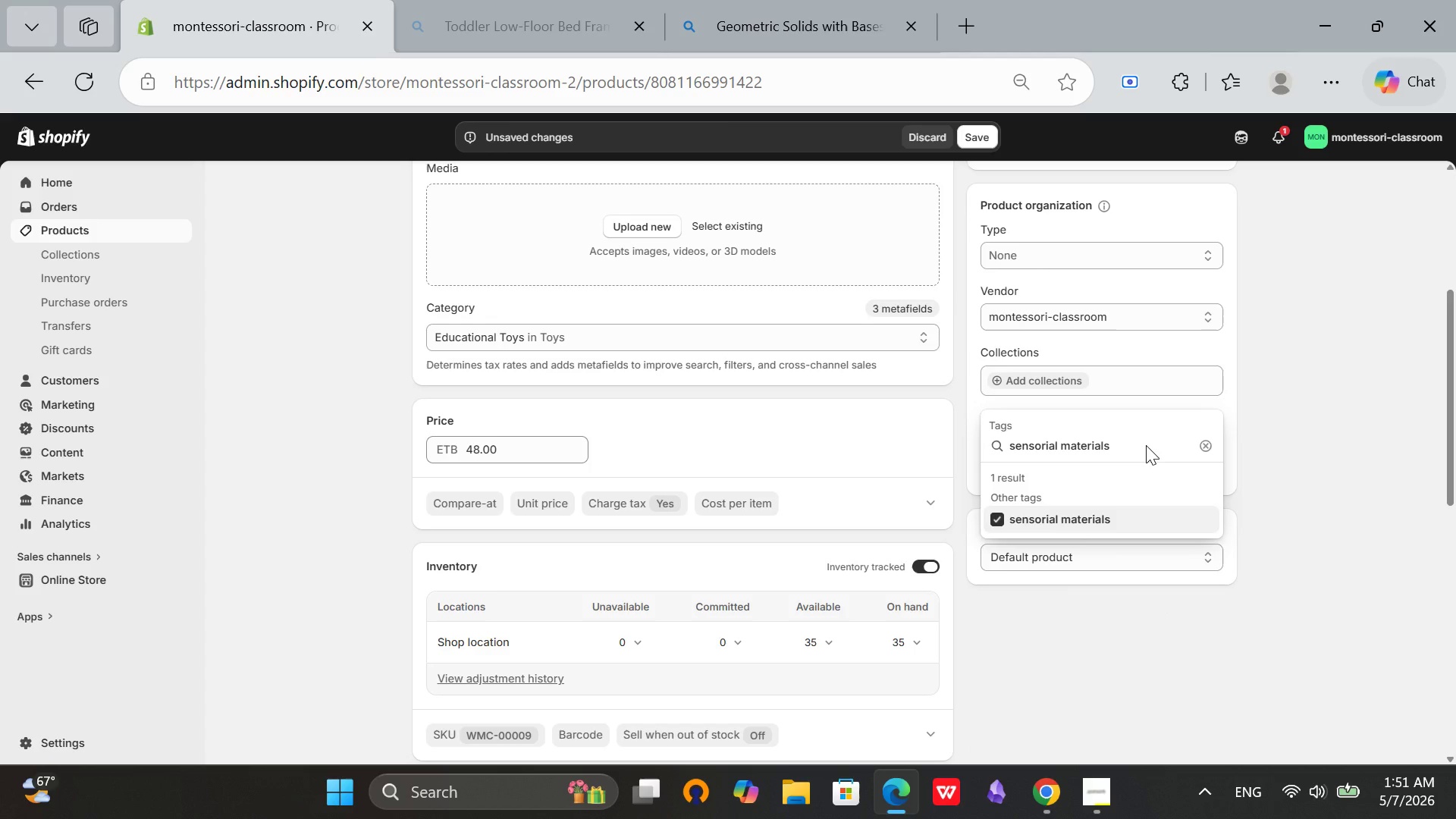 
hold_key(key=Backspace, duration=1.39)
 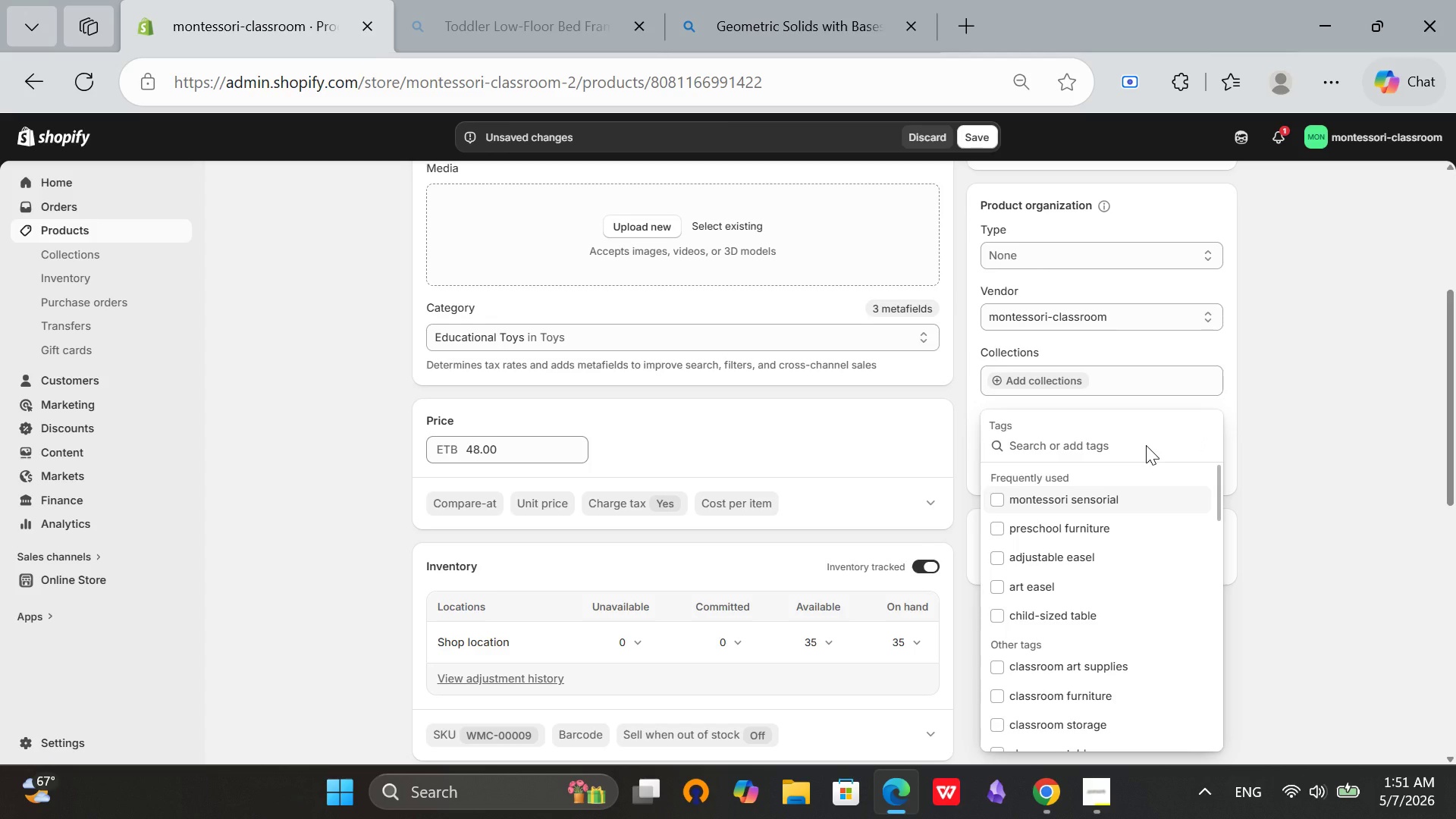 
type(wooode)
key(Backspace)
key(Backspace)
key(Backspace)
type(den shapes)
 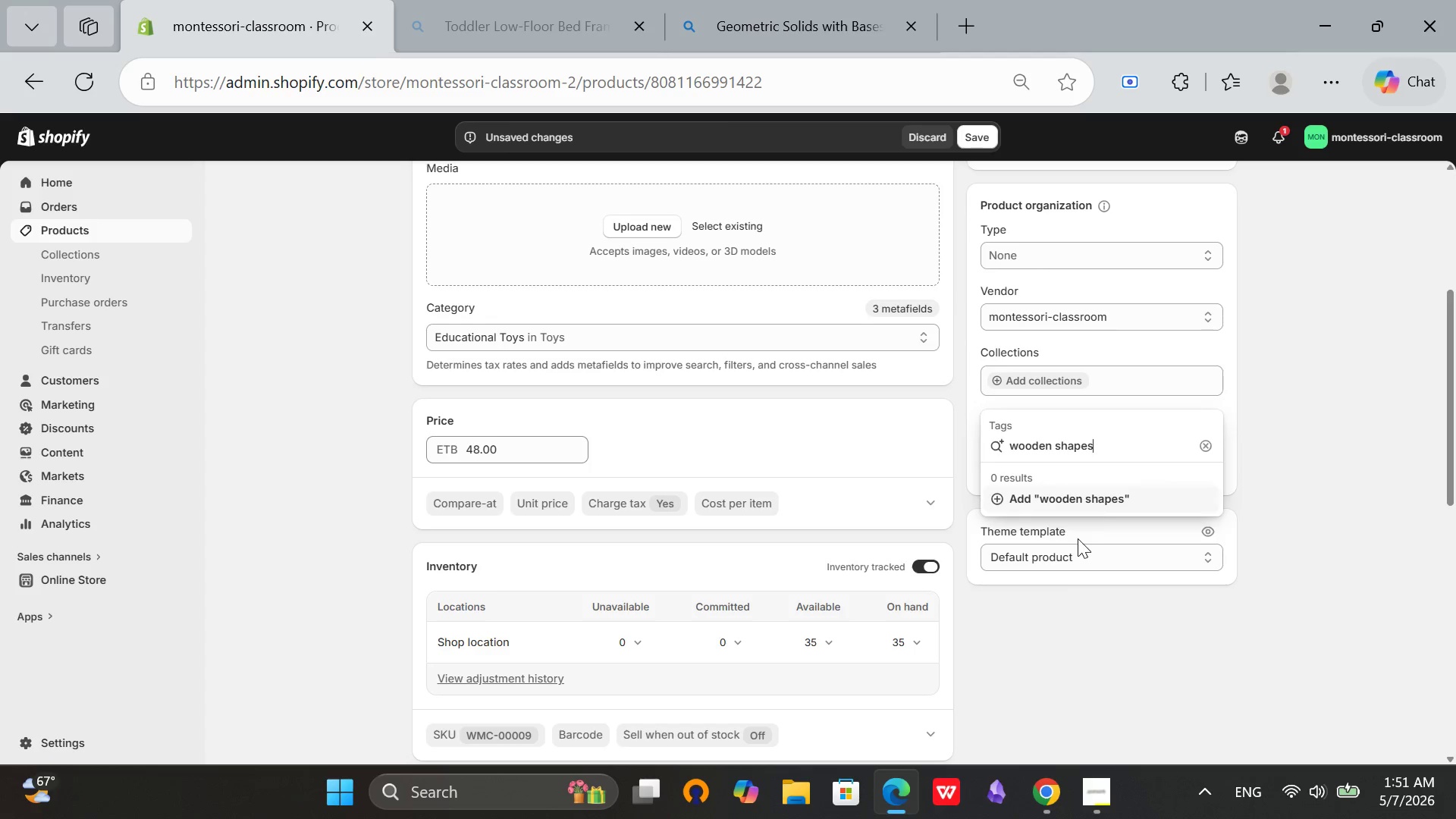 
left_click([1106, 504])
 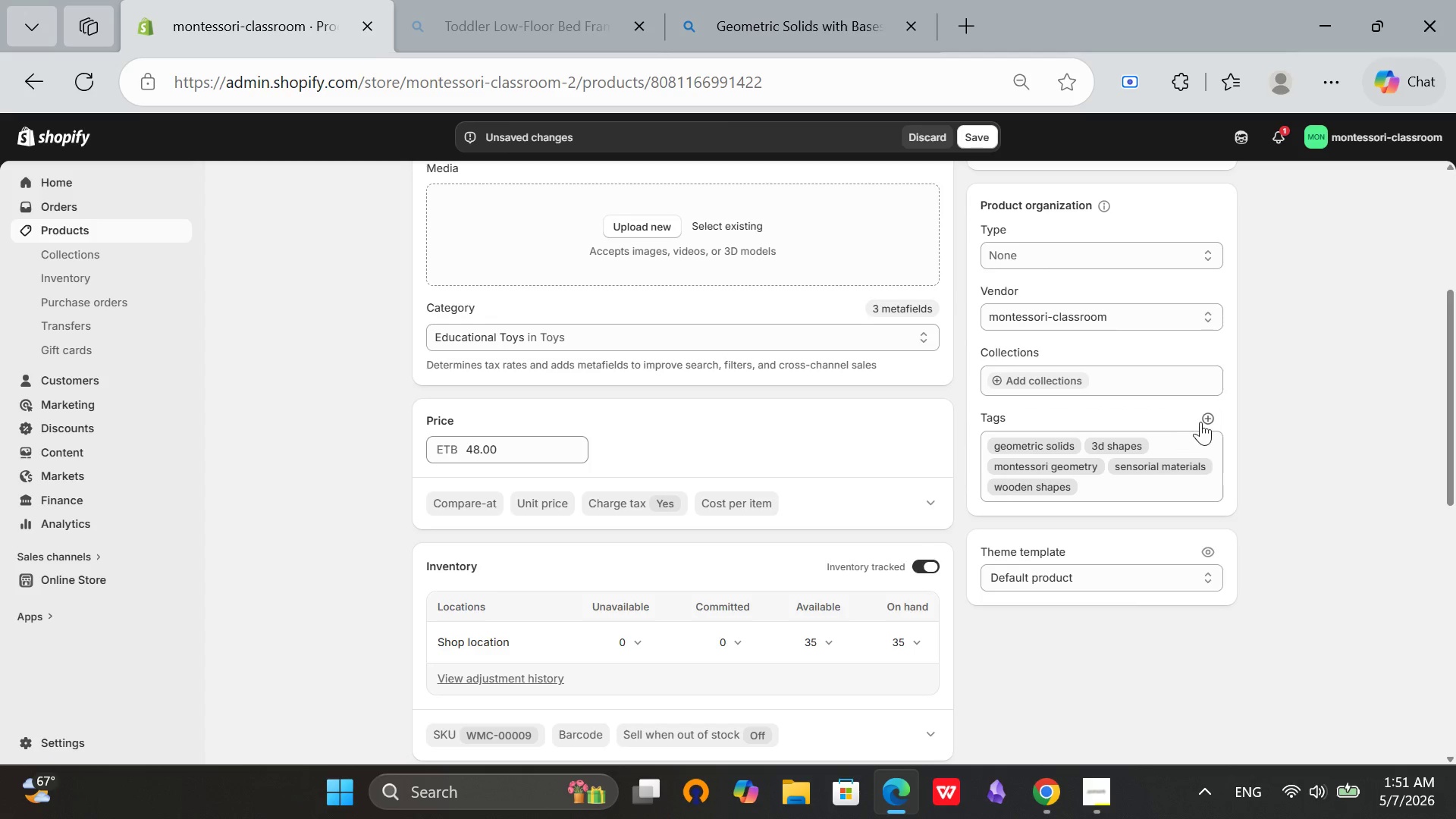 
left_click([1207, 423])
 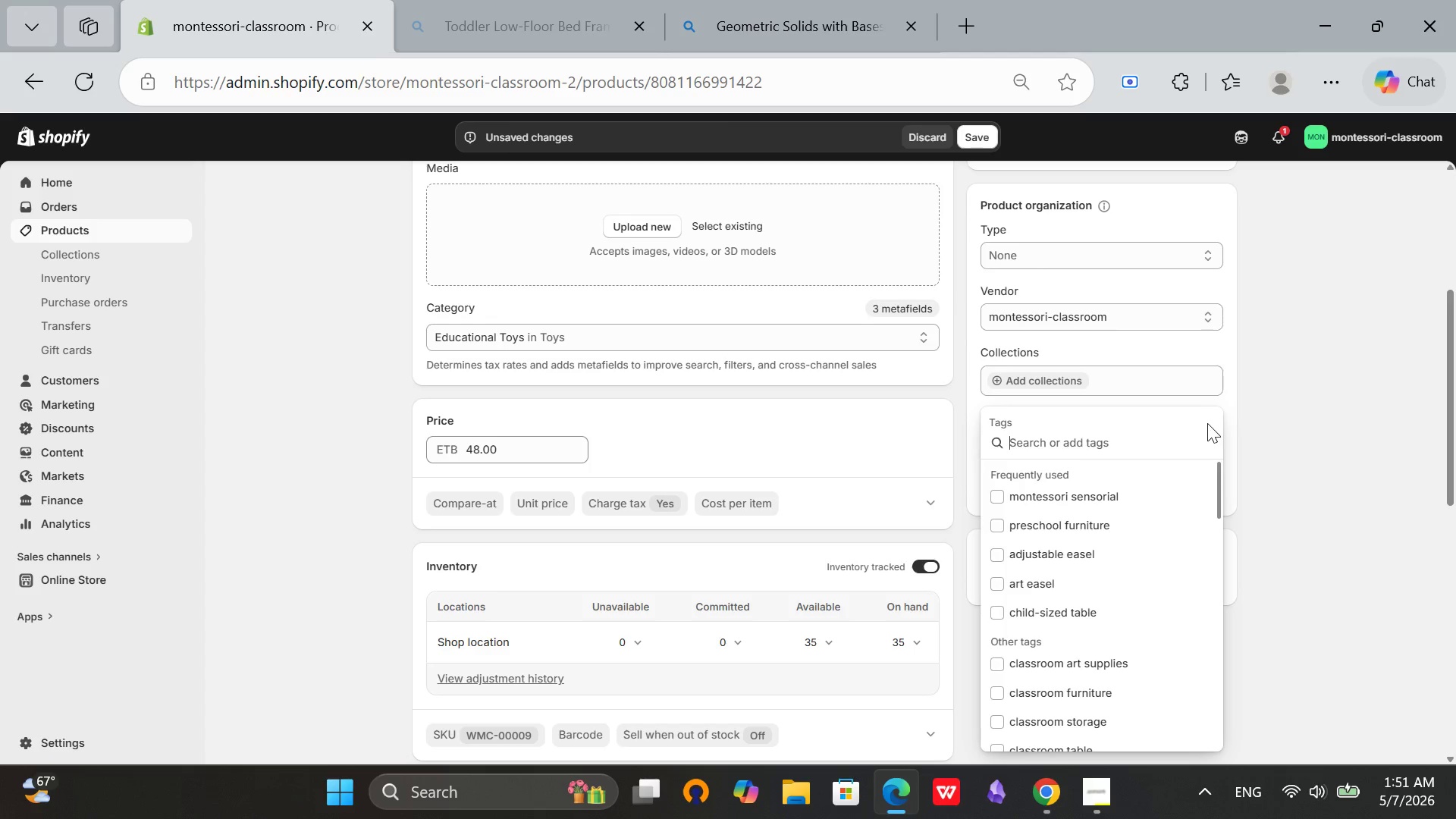 
type(stereognostic)
 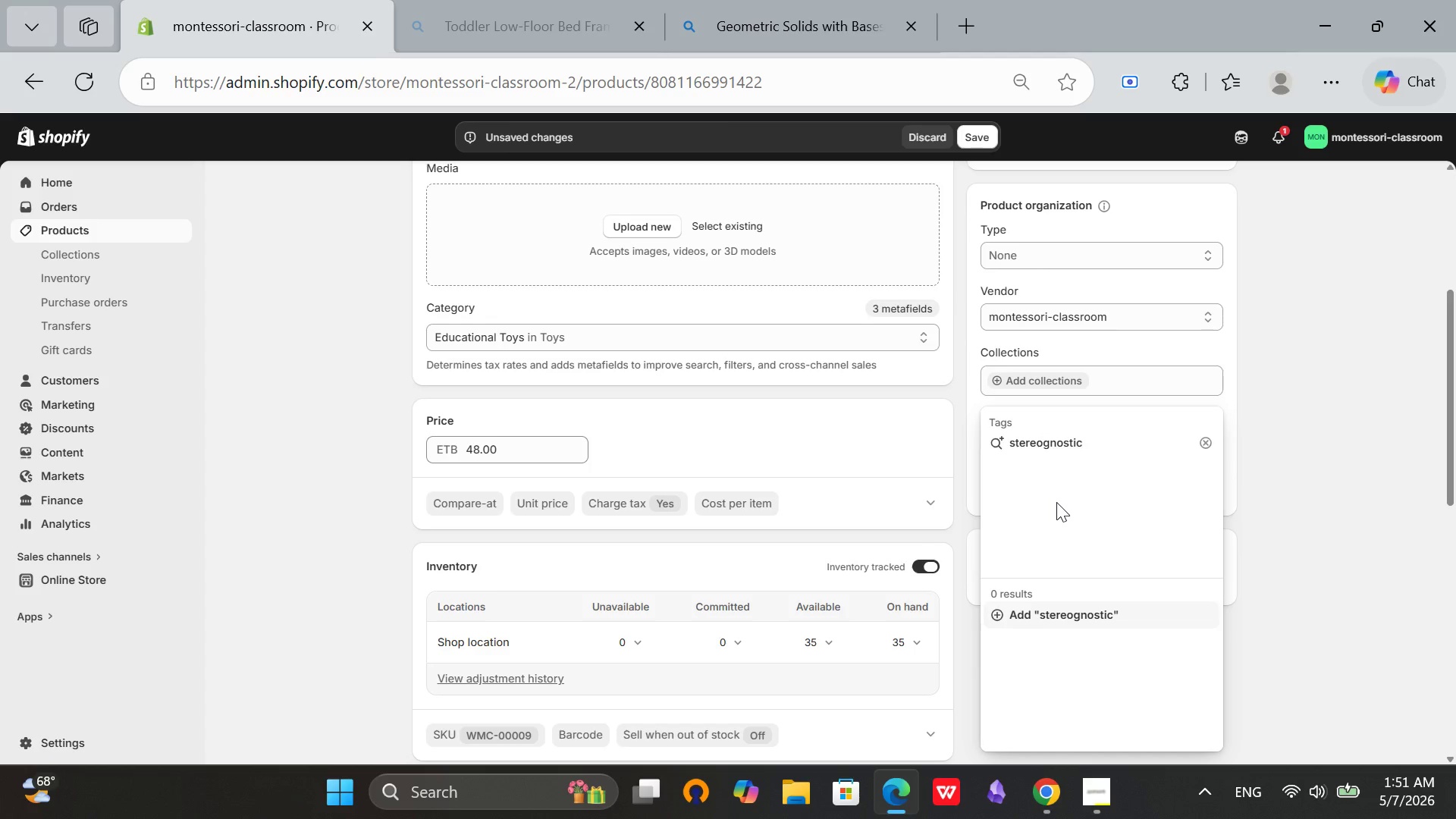 
left_click([1097, 613])
 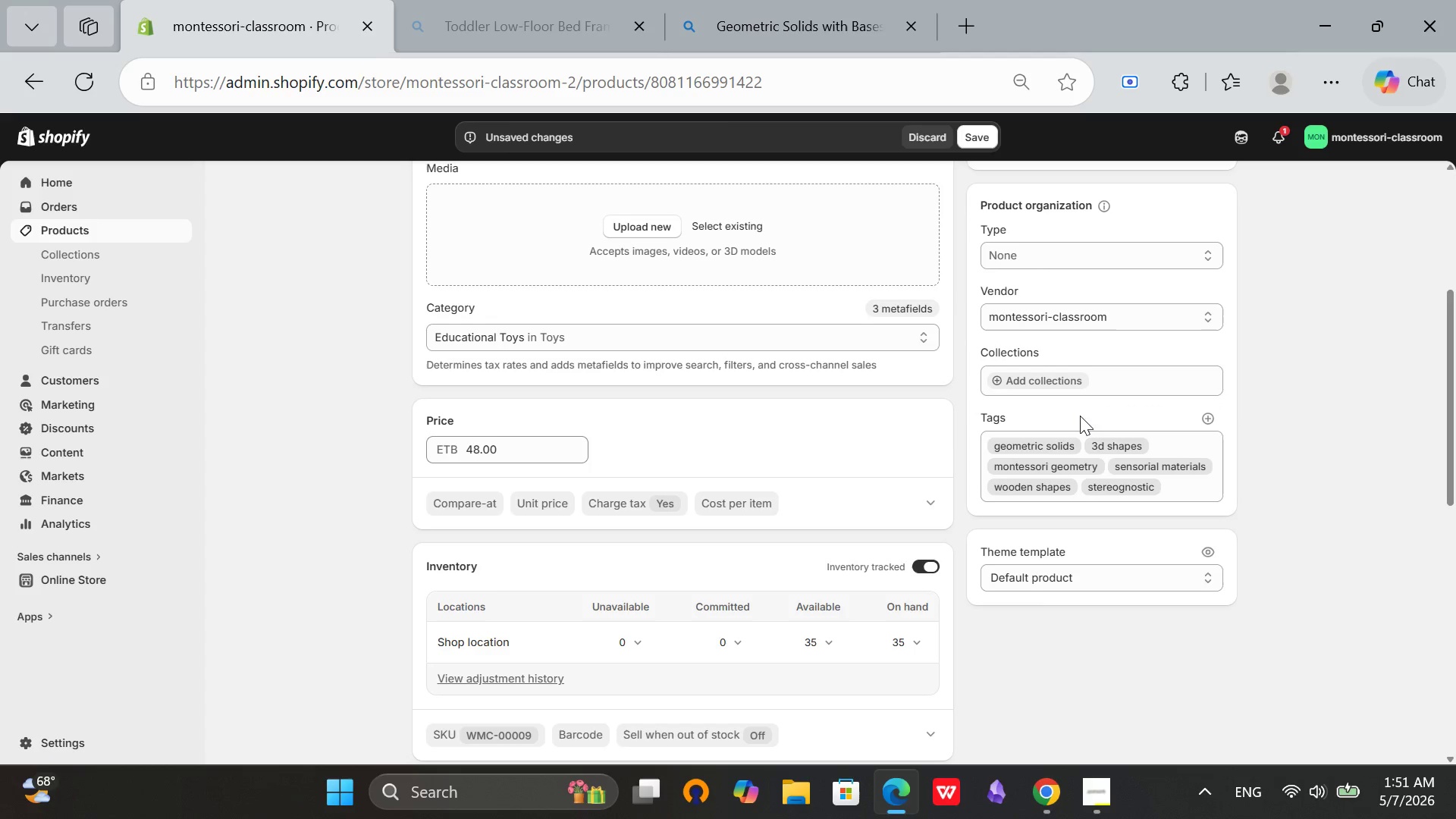 
scroll: coordinate [912, 428], scroll_direction: up, amount: 2.0
 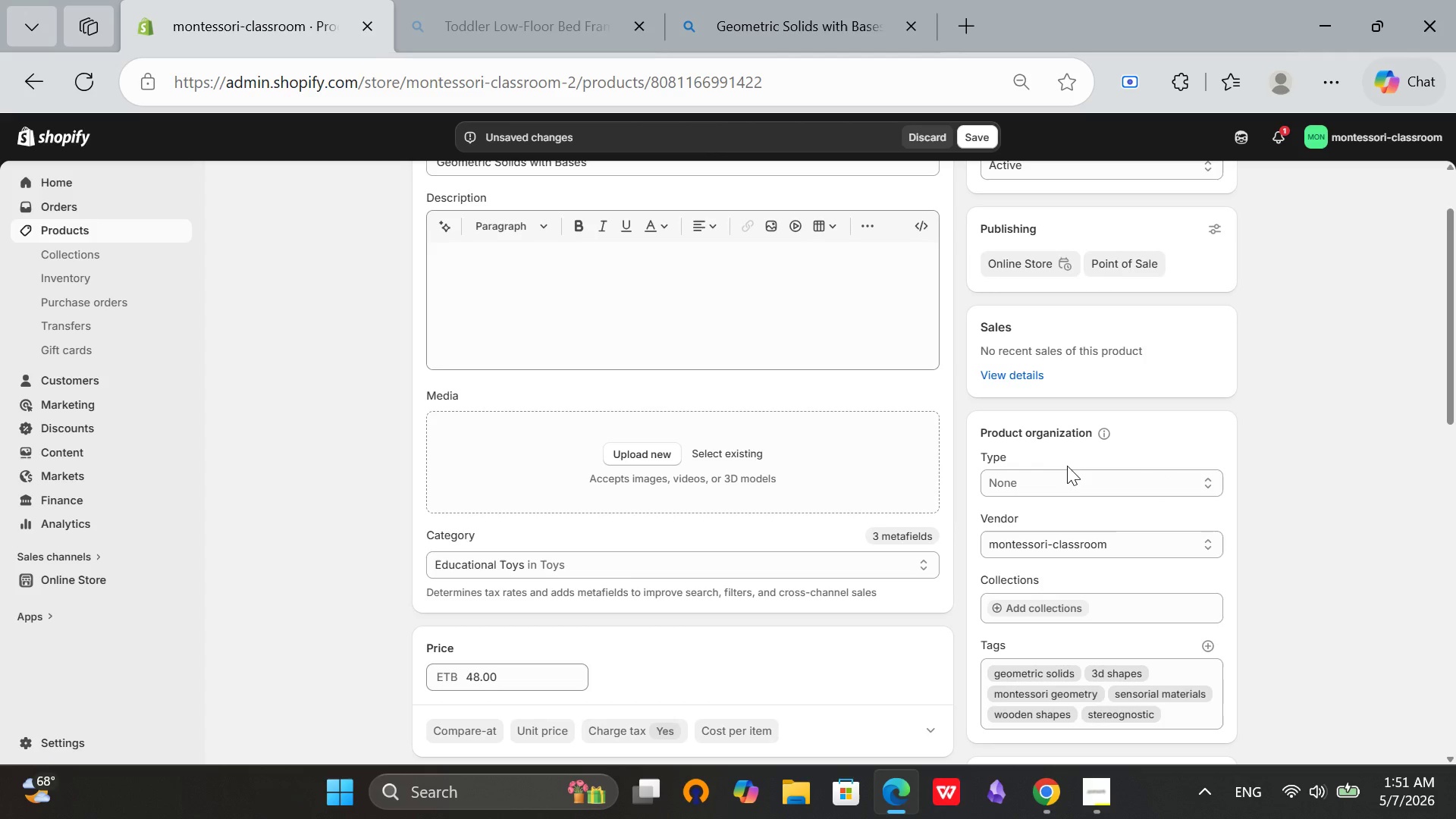 
left_click([1140, 485])
 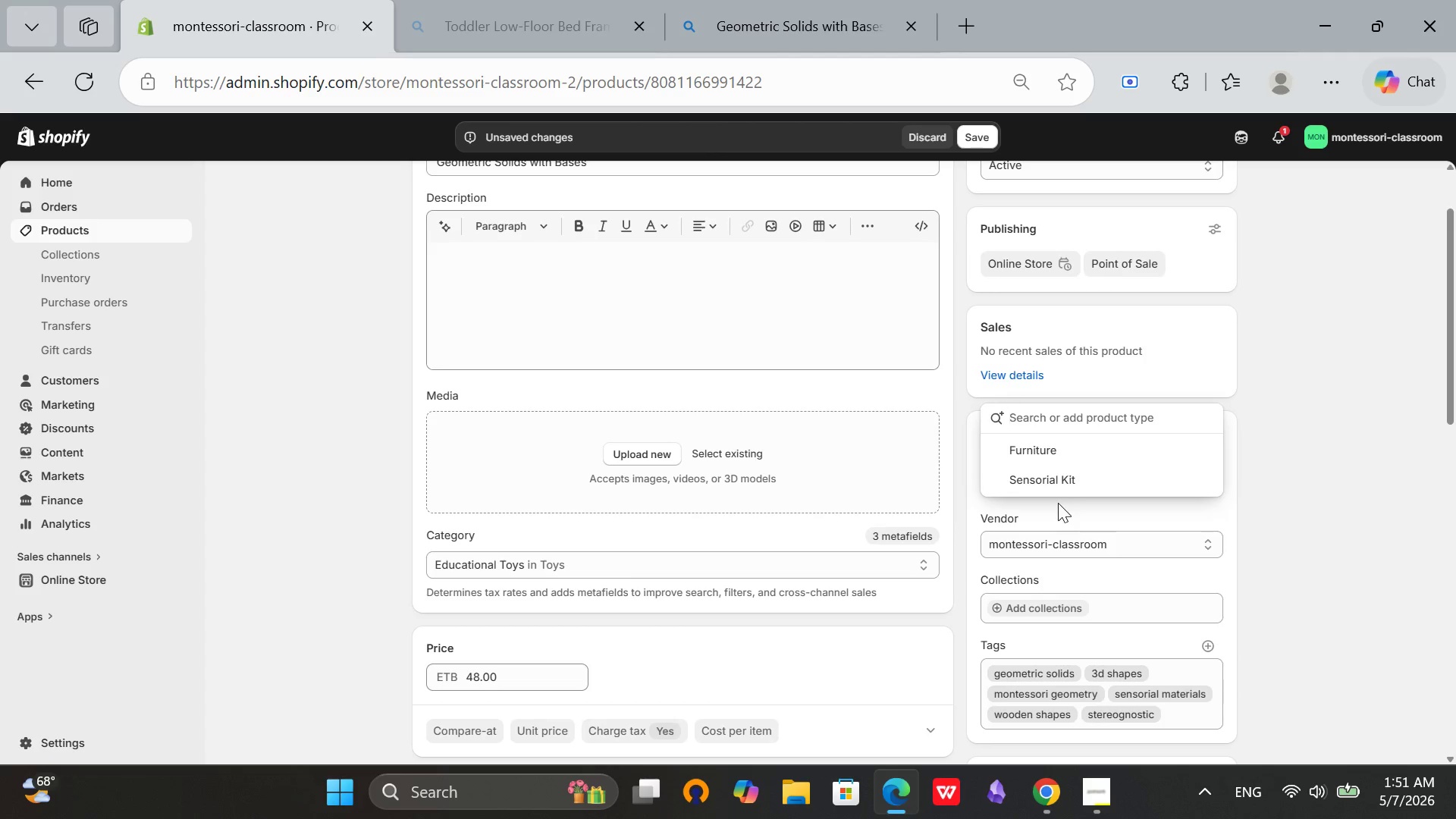 
left_click([1068, 489])
 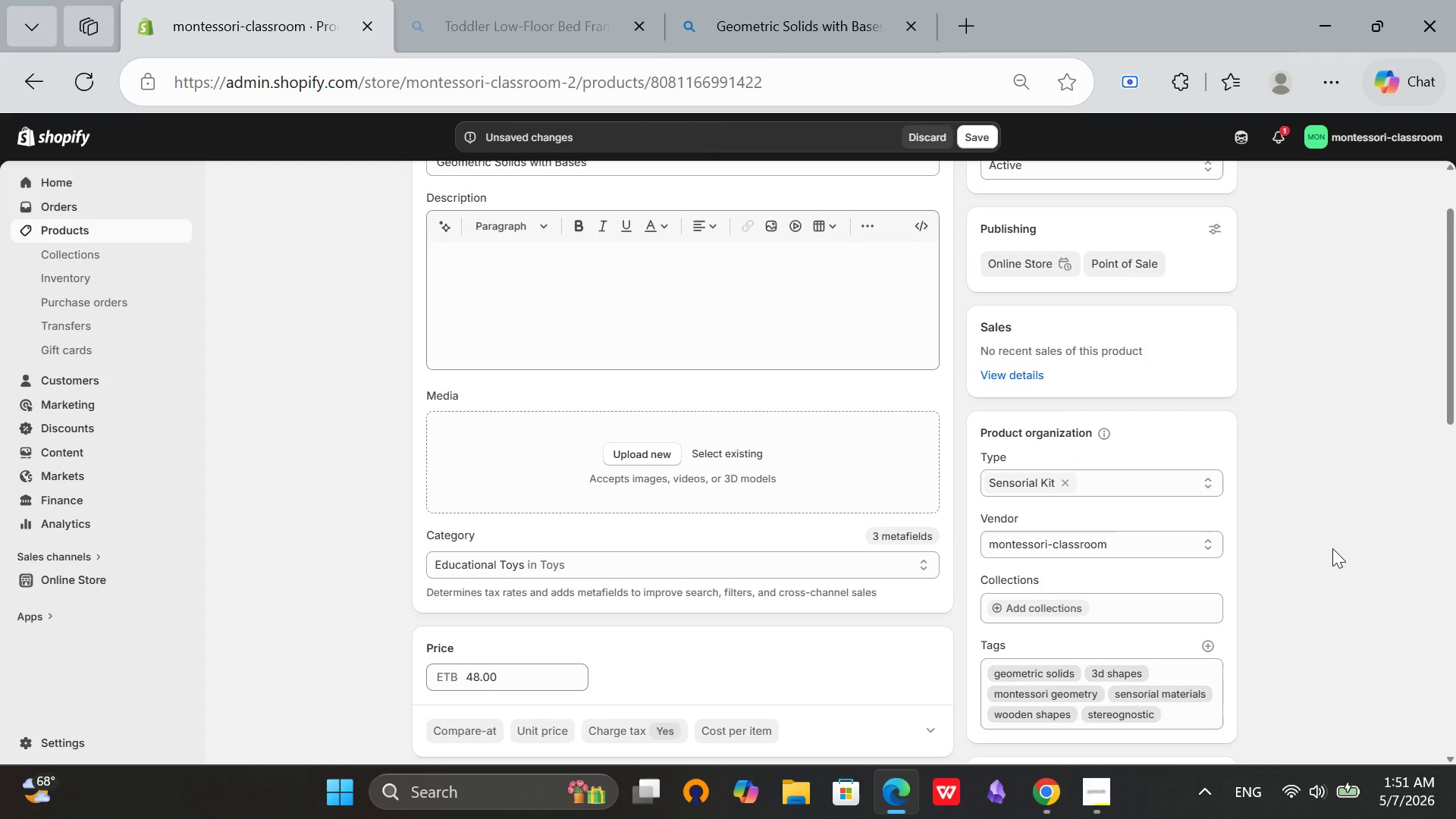 
left_click([1335, 548])
 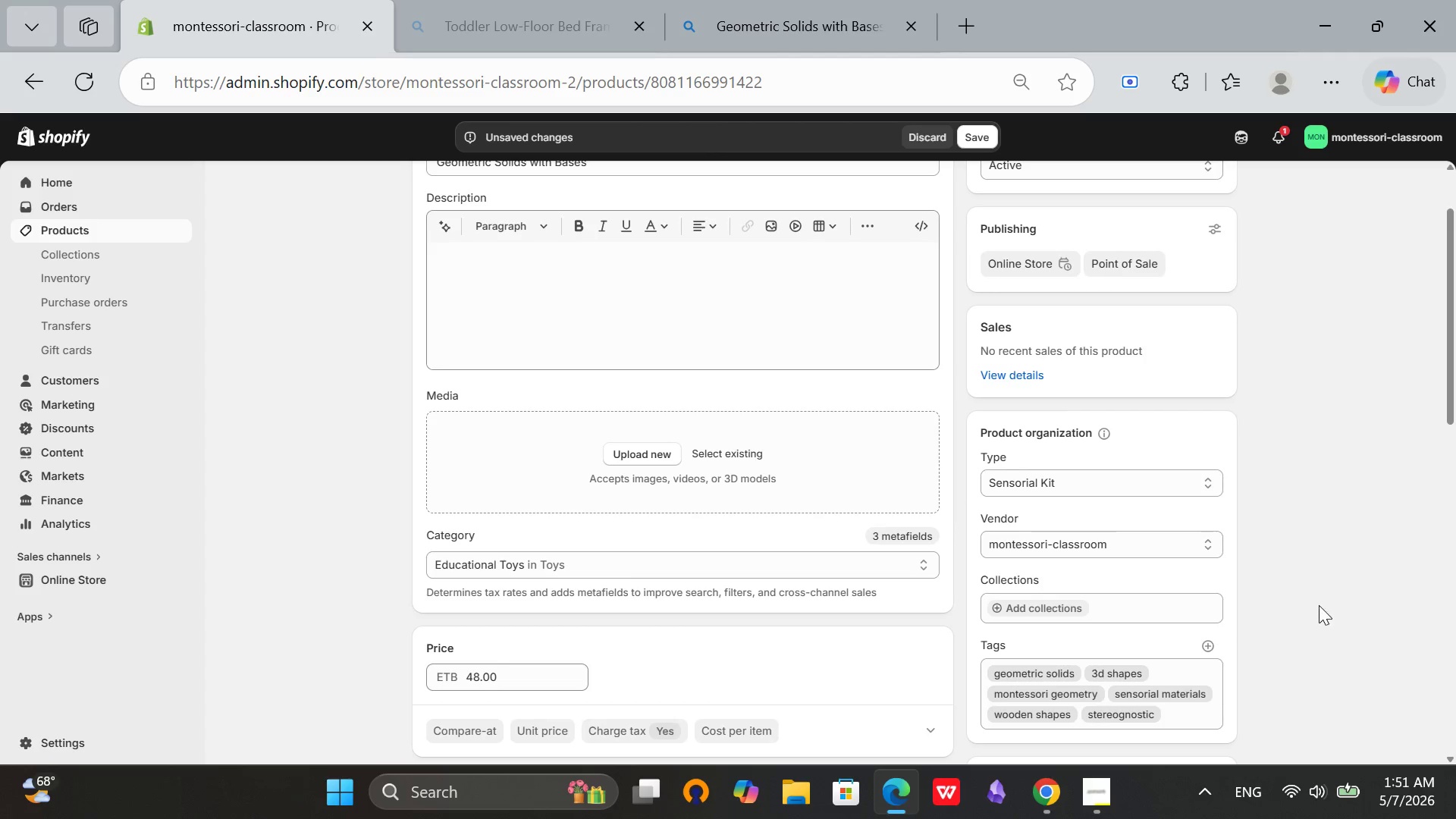 
scroll: coordinate [950, 568], scroll_direction: down, amount: 7.0
 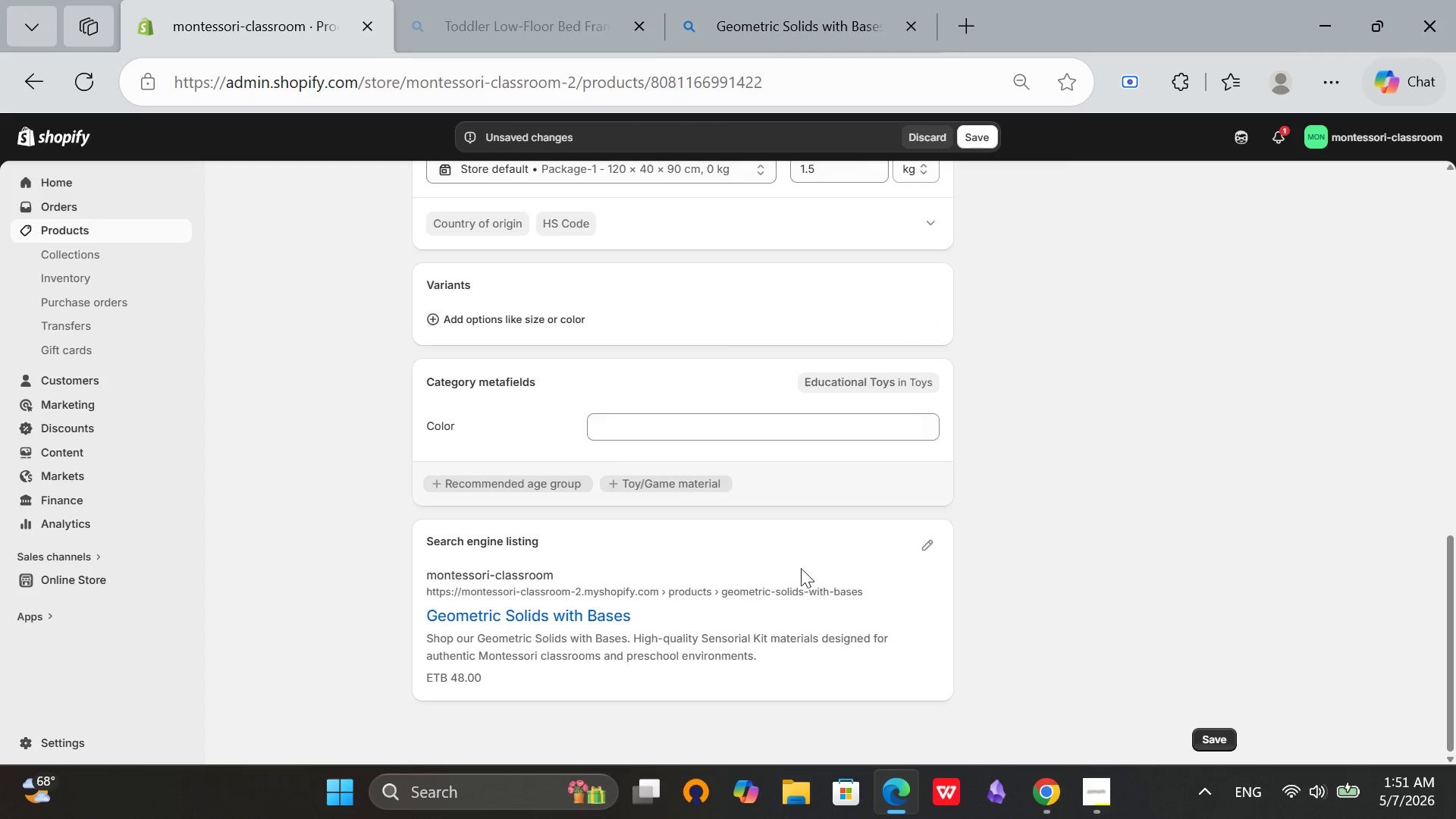 
scroll: coordinate [799, 568], scroll_direction: up, amount: 1.0
 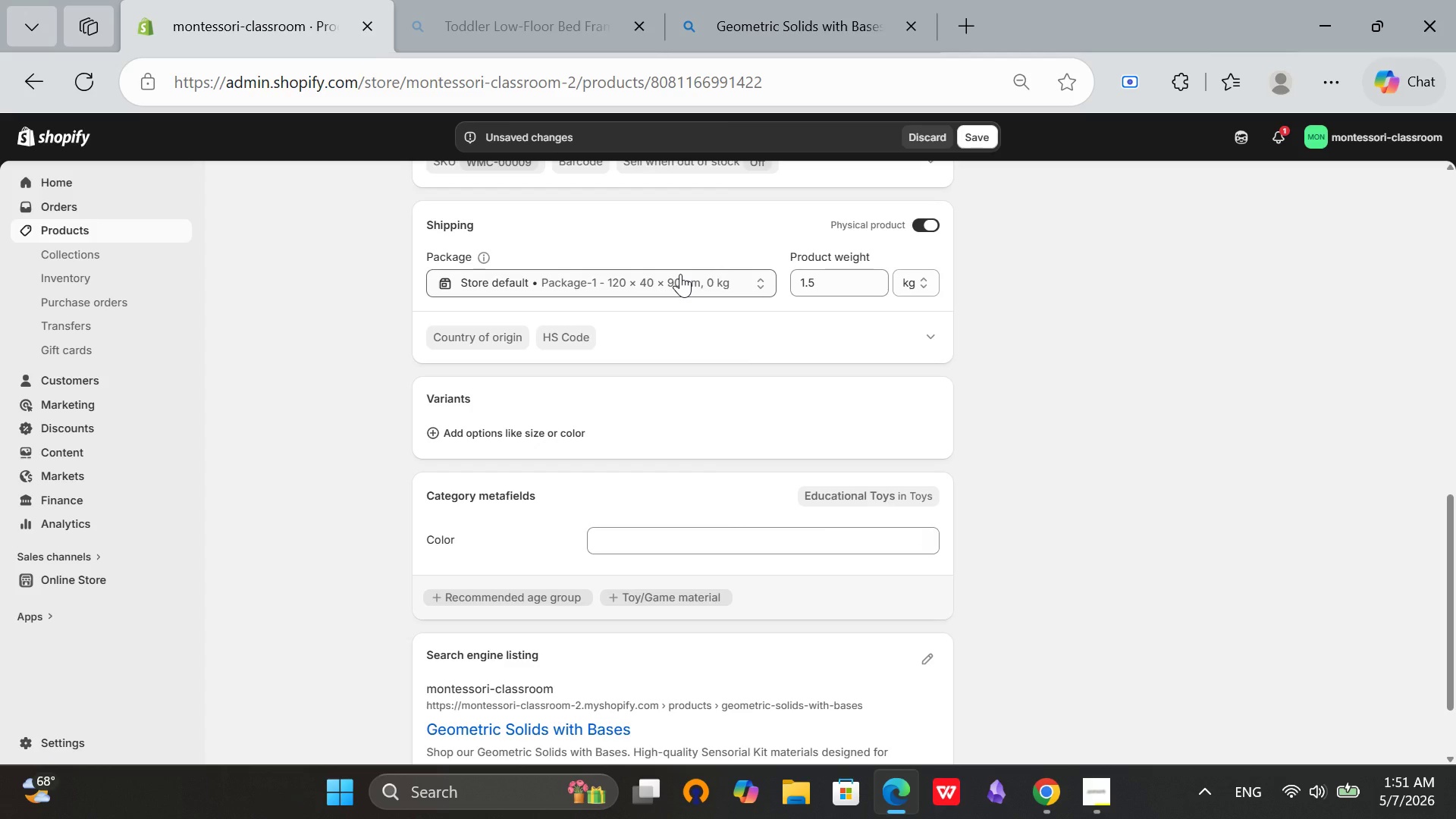 
wait(5.67)
 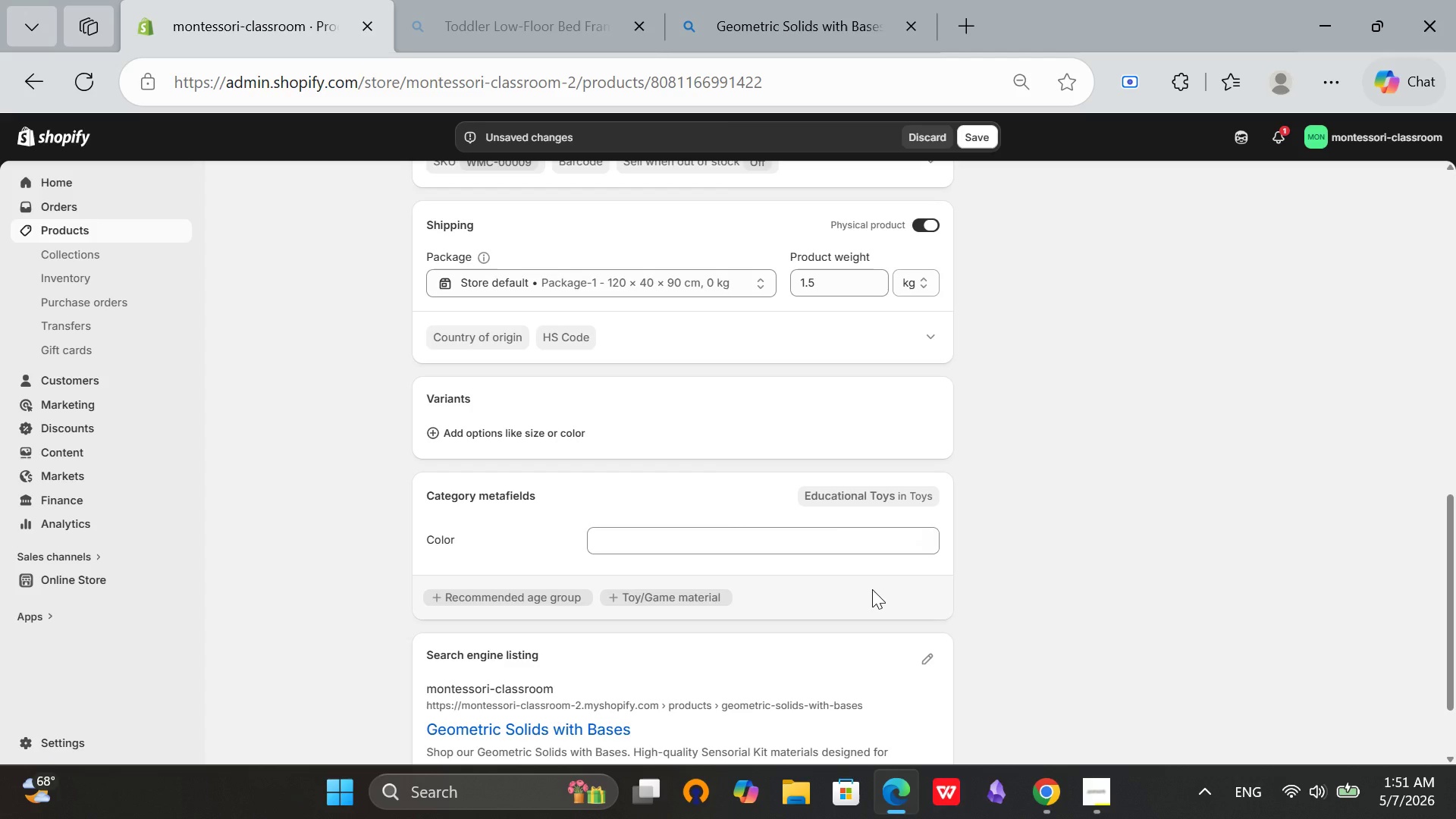 
left_click([584, 274])
 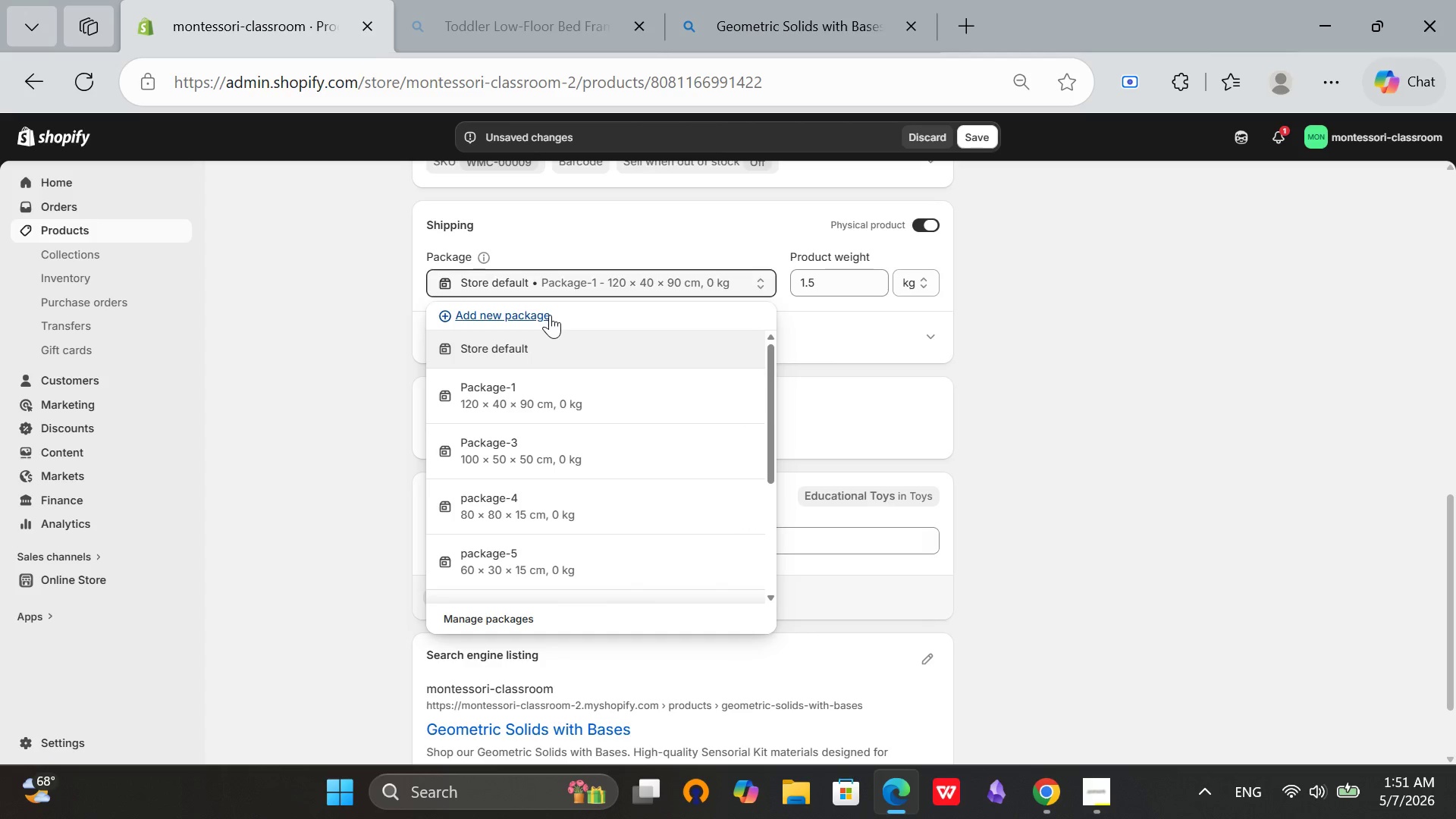 
left_click([529, 314])
 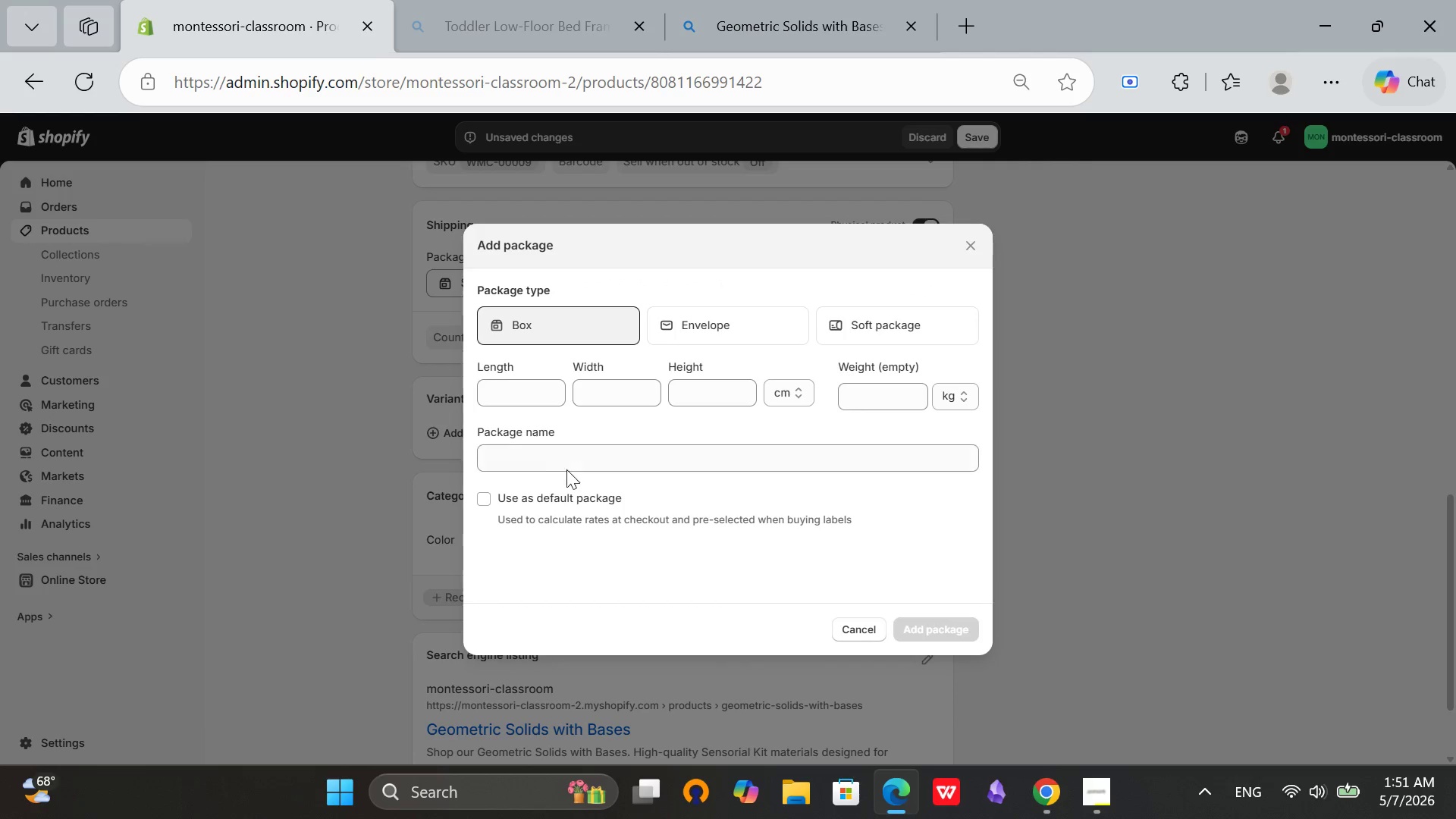 
left_click([566, 465])
 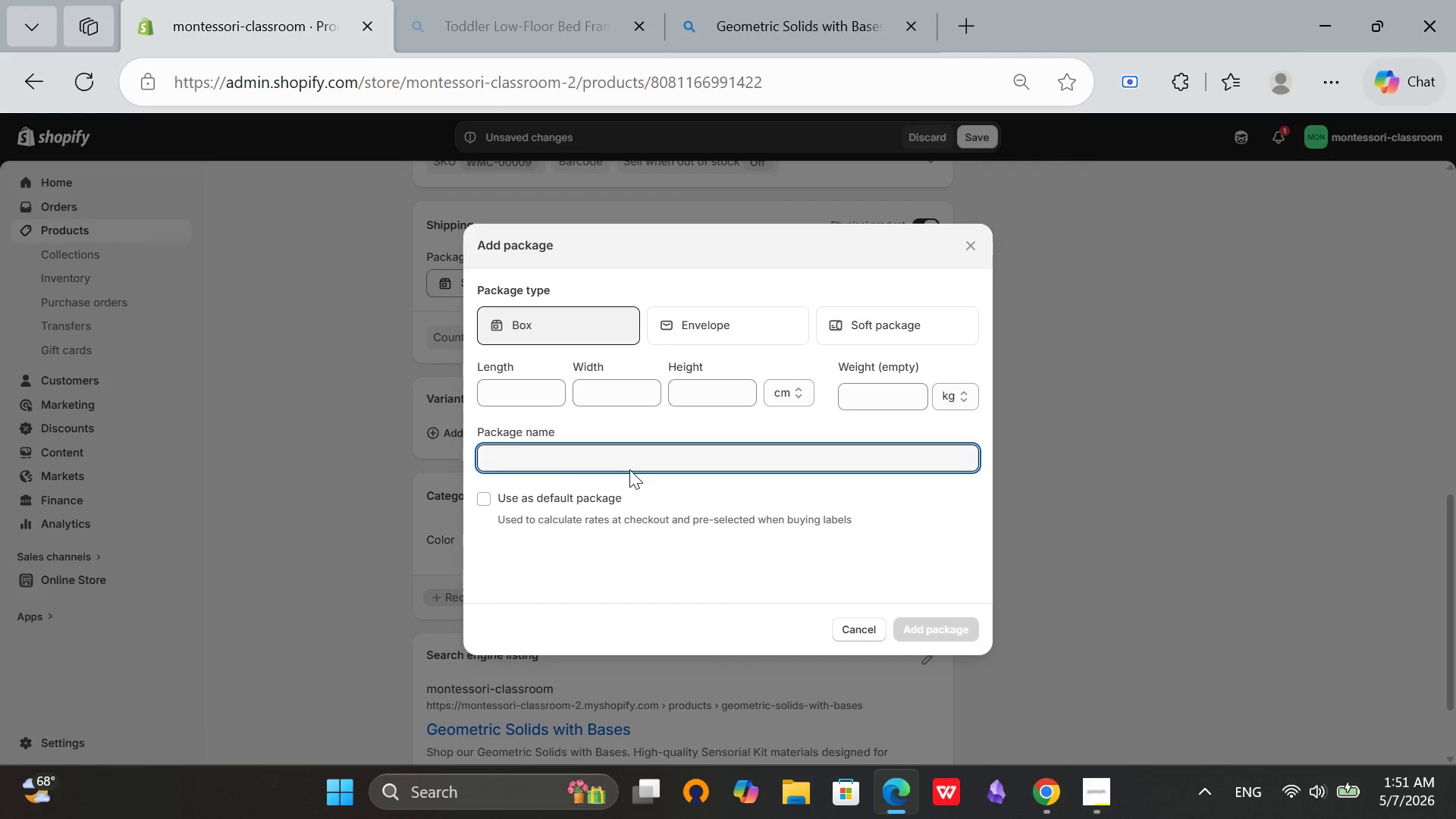 
type(pqc)
key(Backspace)
key(Backspace)
type(ackage-0)
key(Backspace)
type(9)
 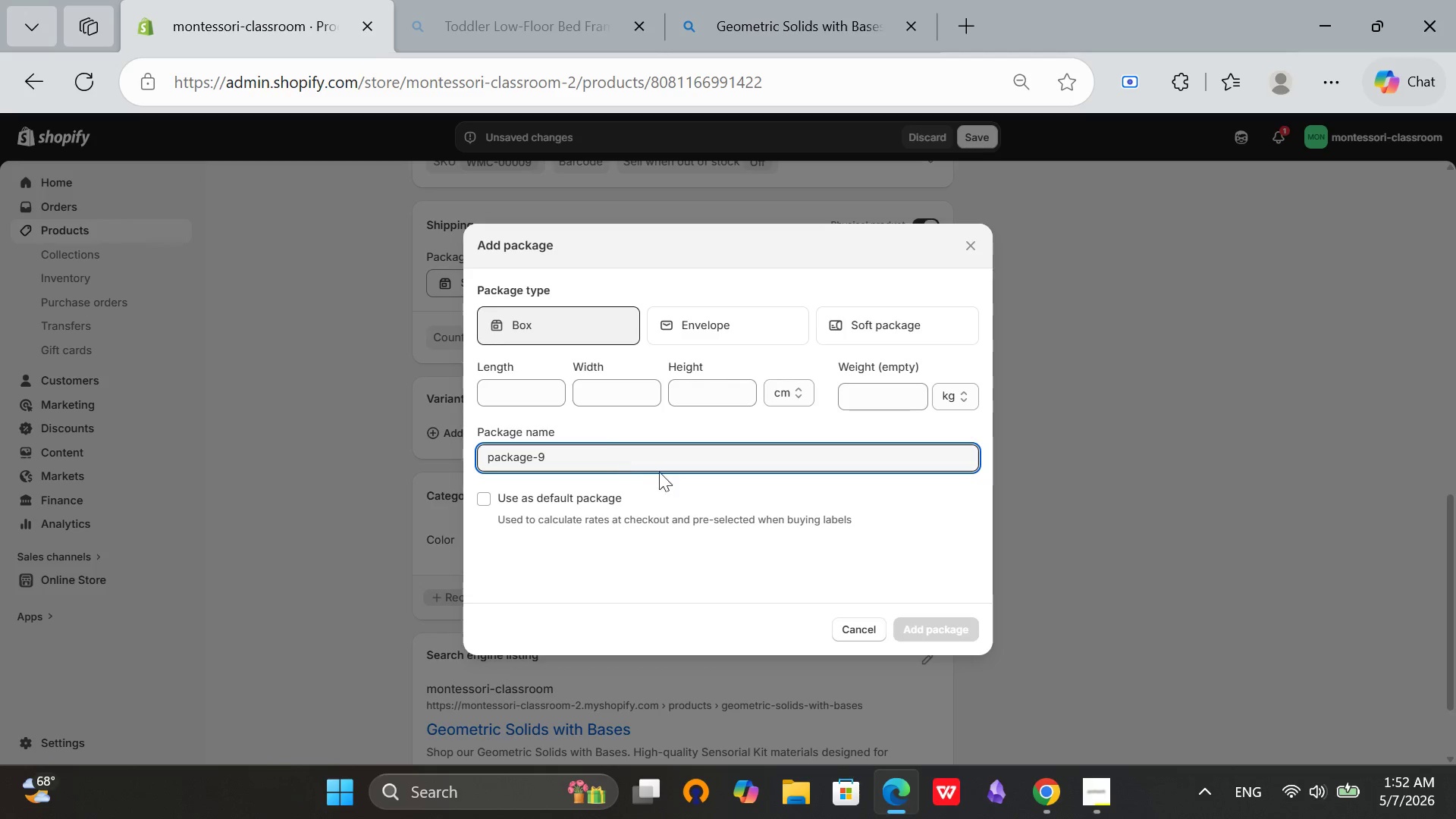 
left_click([515, 397])
 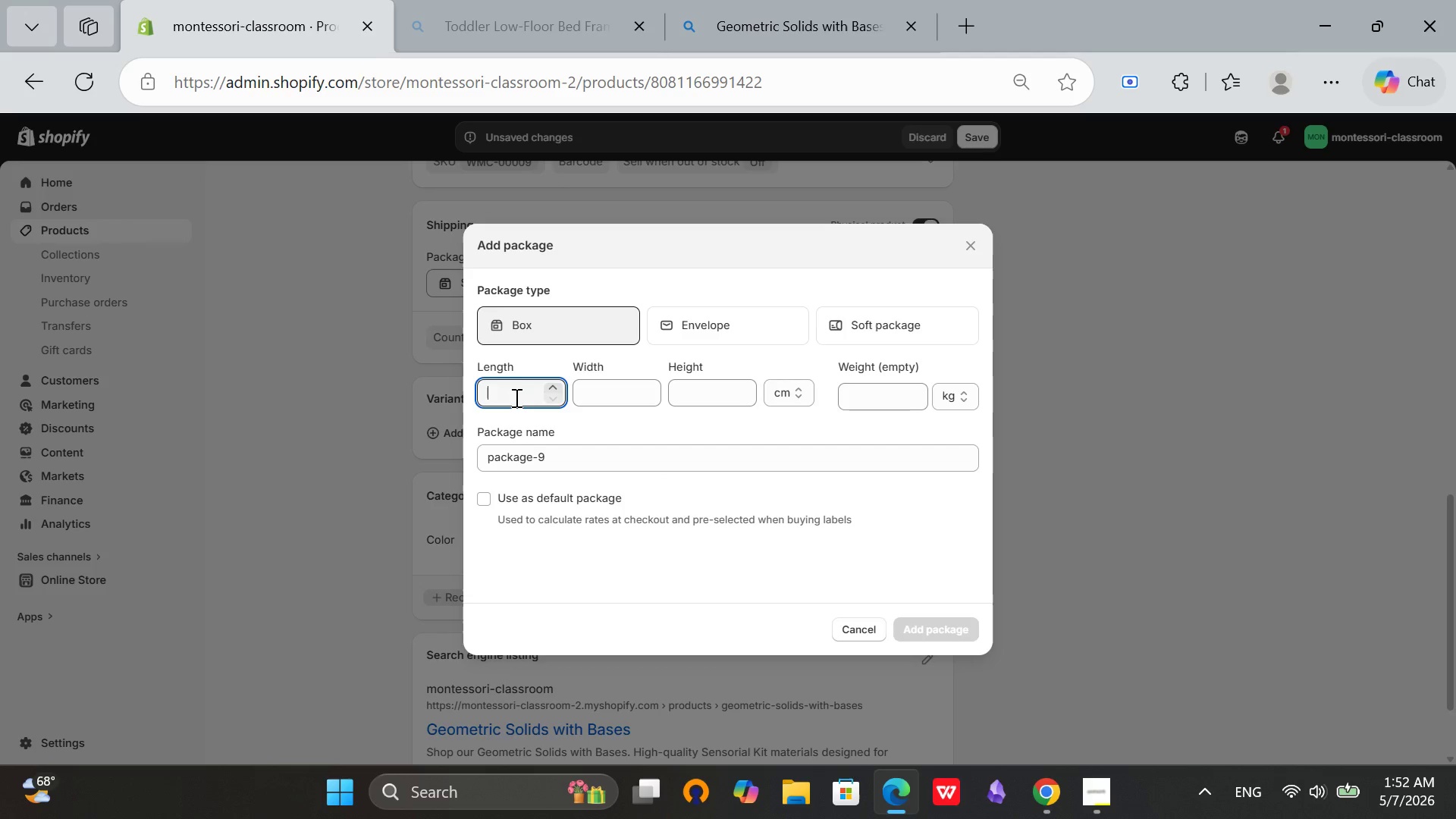 
key(3)
 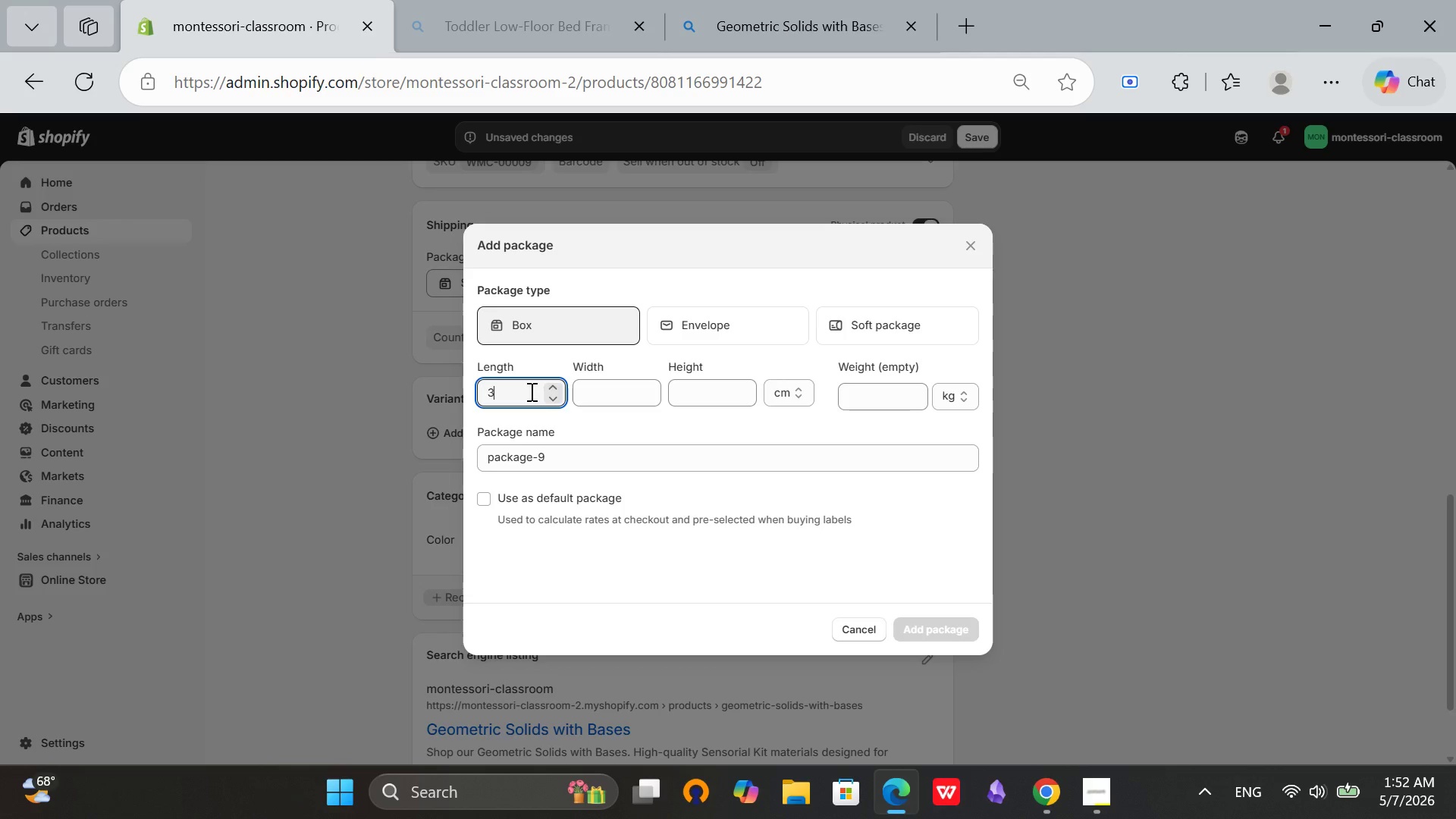 
key(0)
 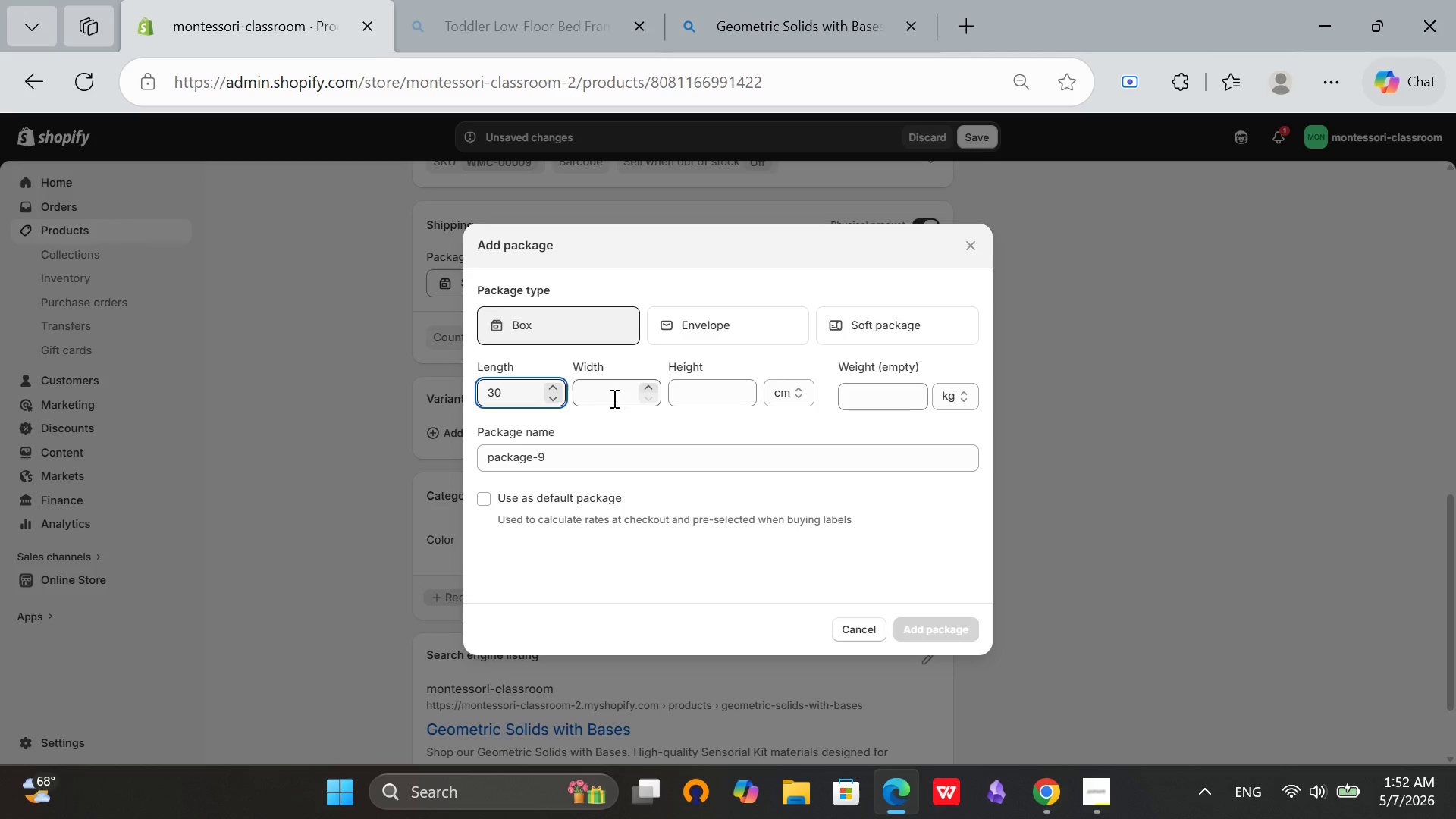 
left_click([613, 398])
 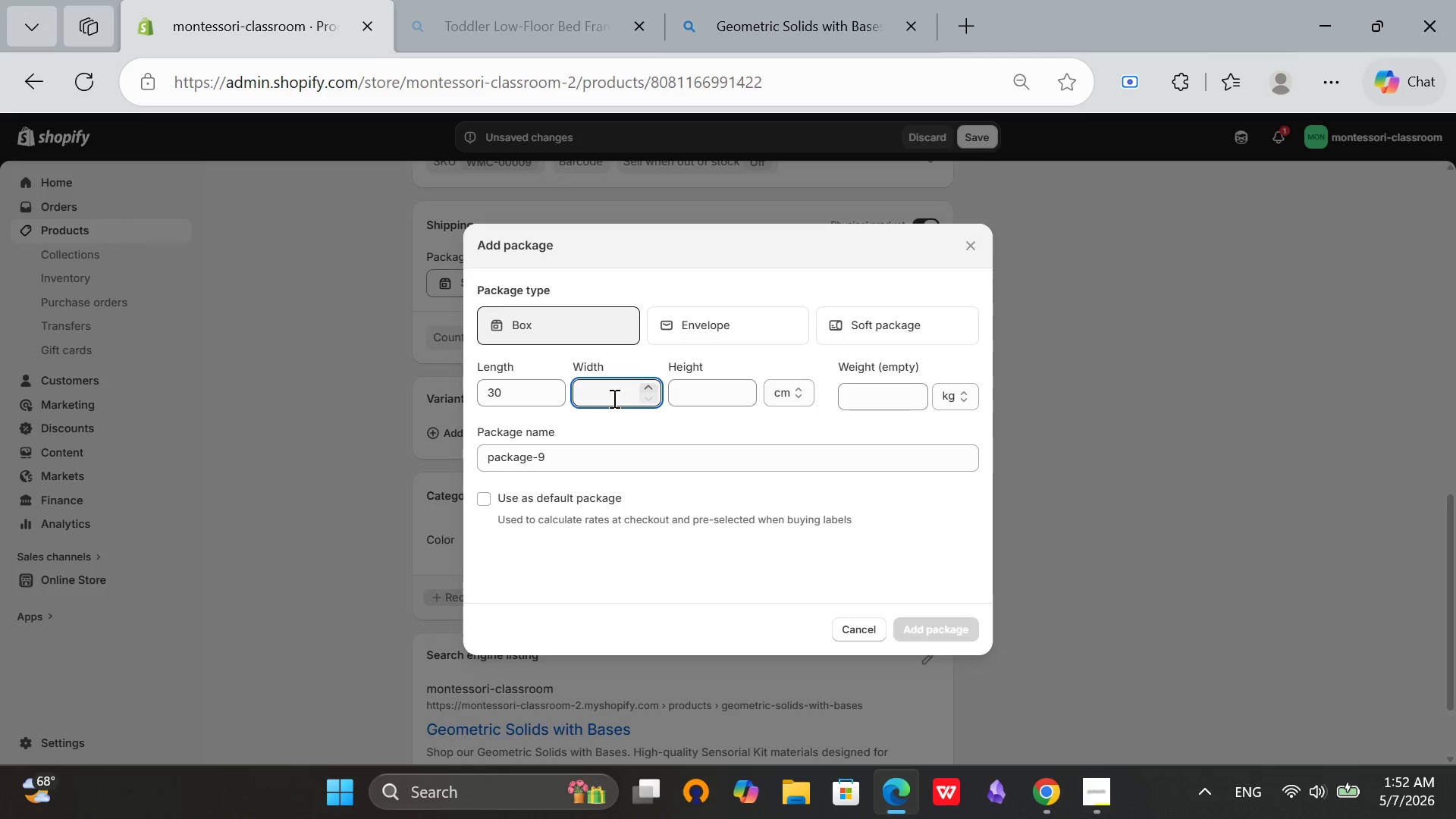 
type(30)
 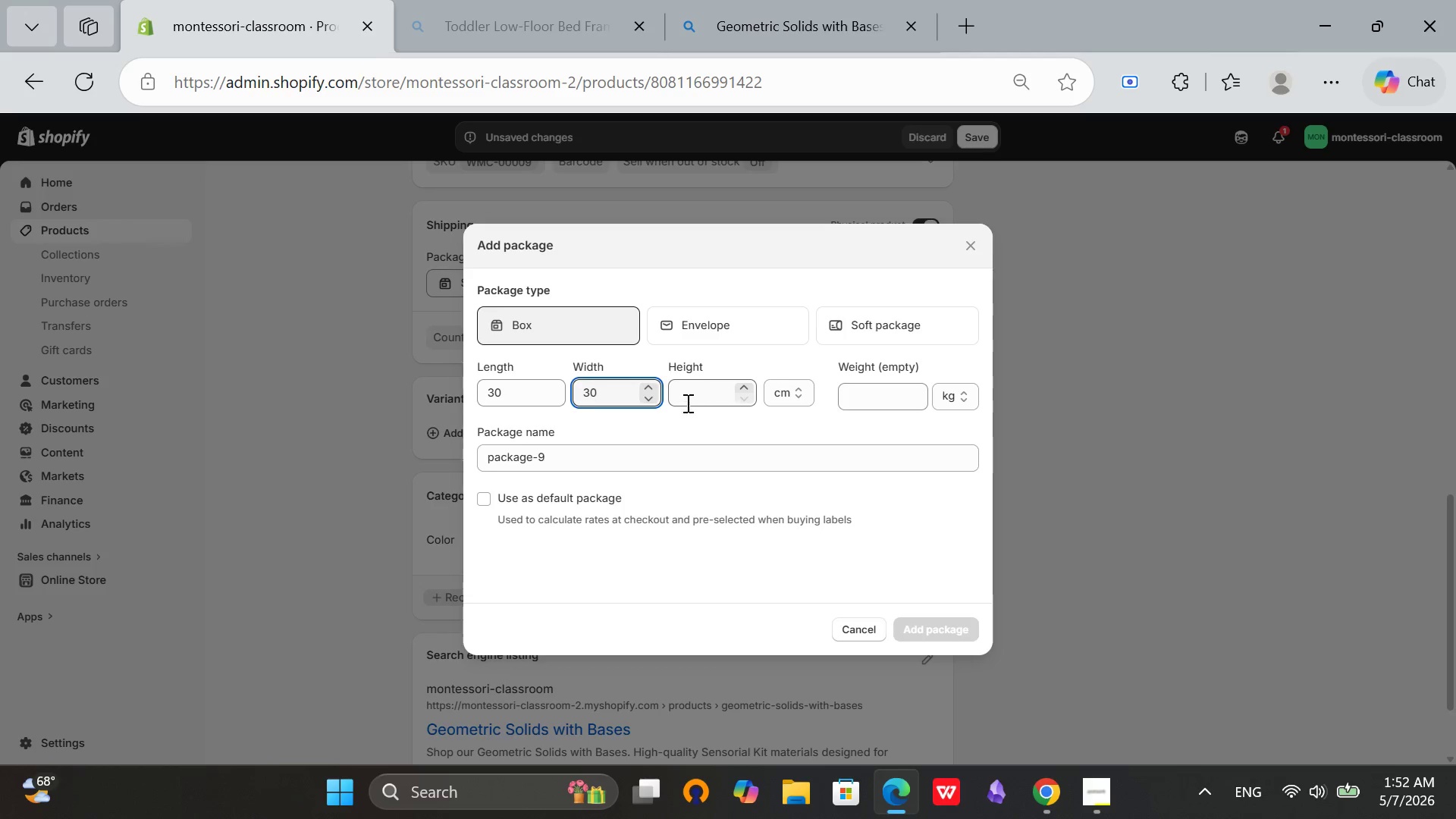 
left_click([686, 403])
 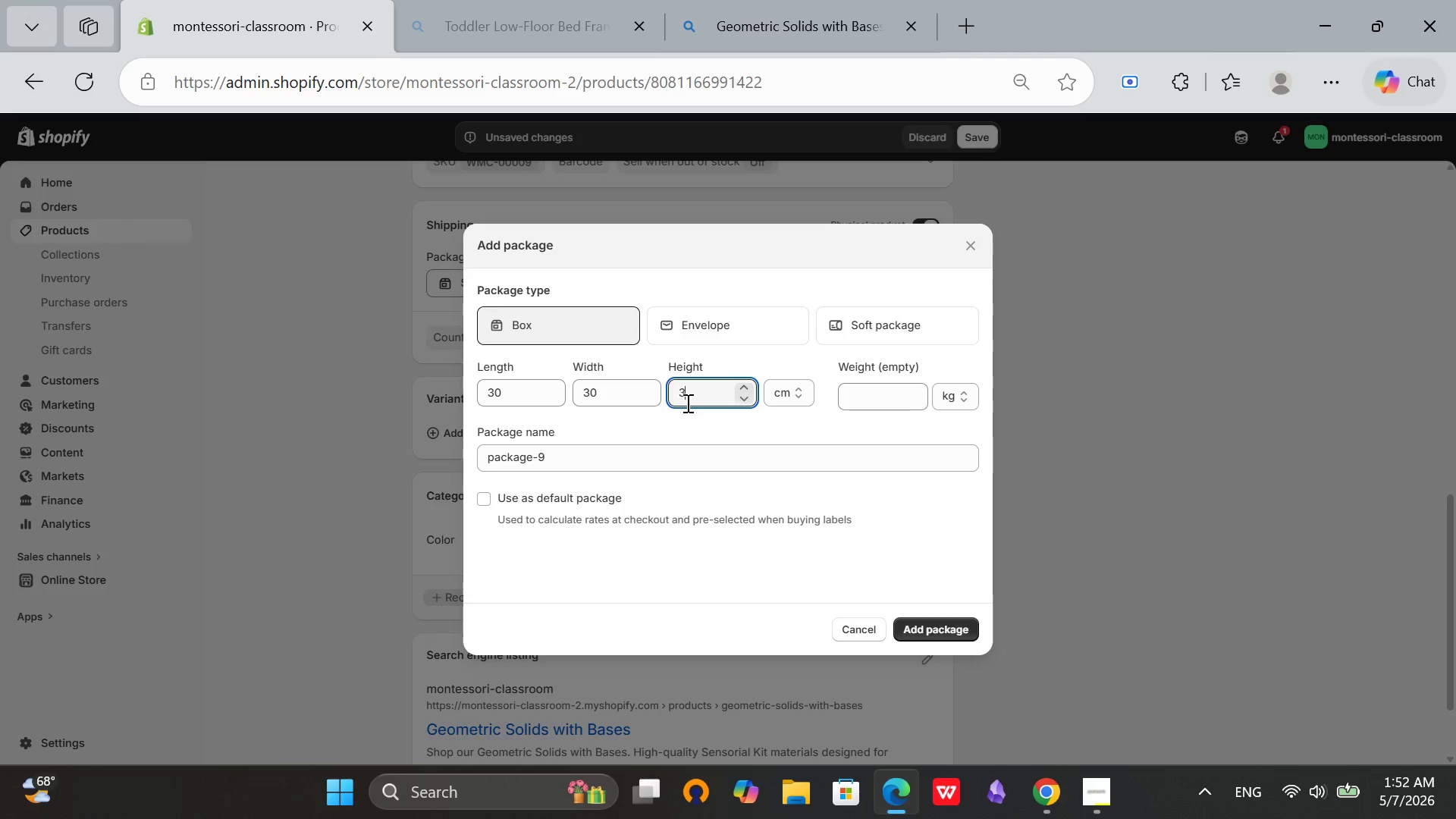 
type(30)
 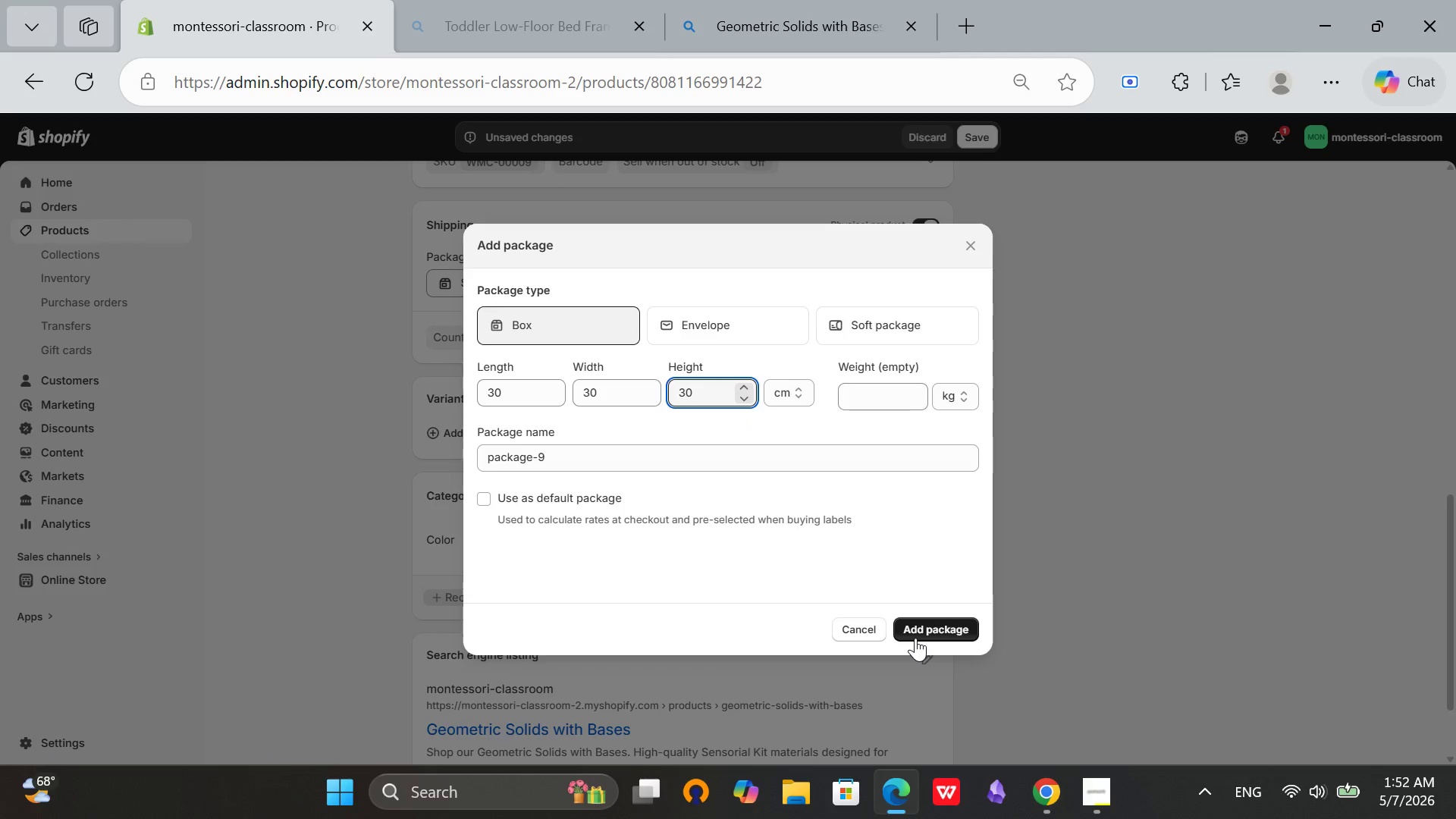 
left_click([928, 639])
 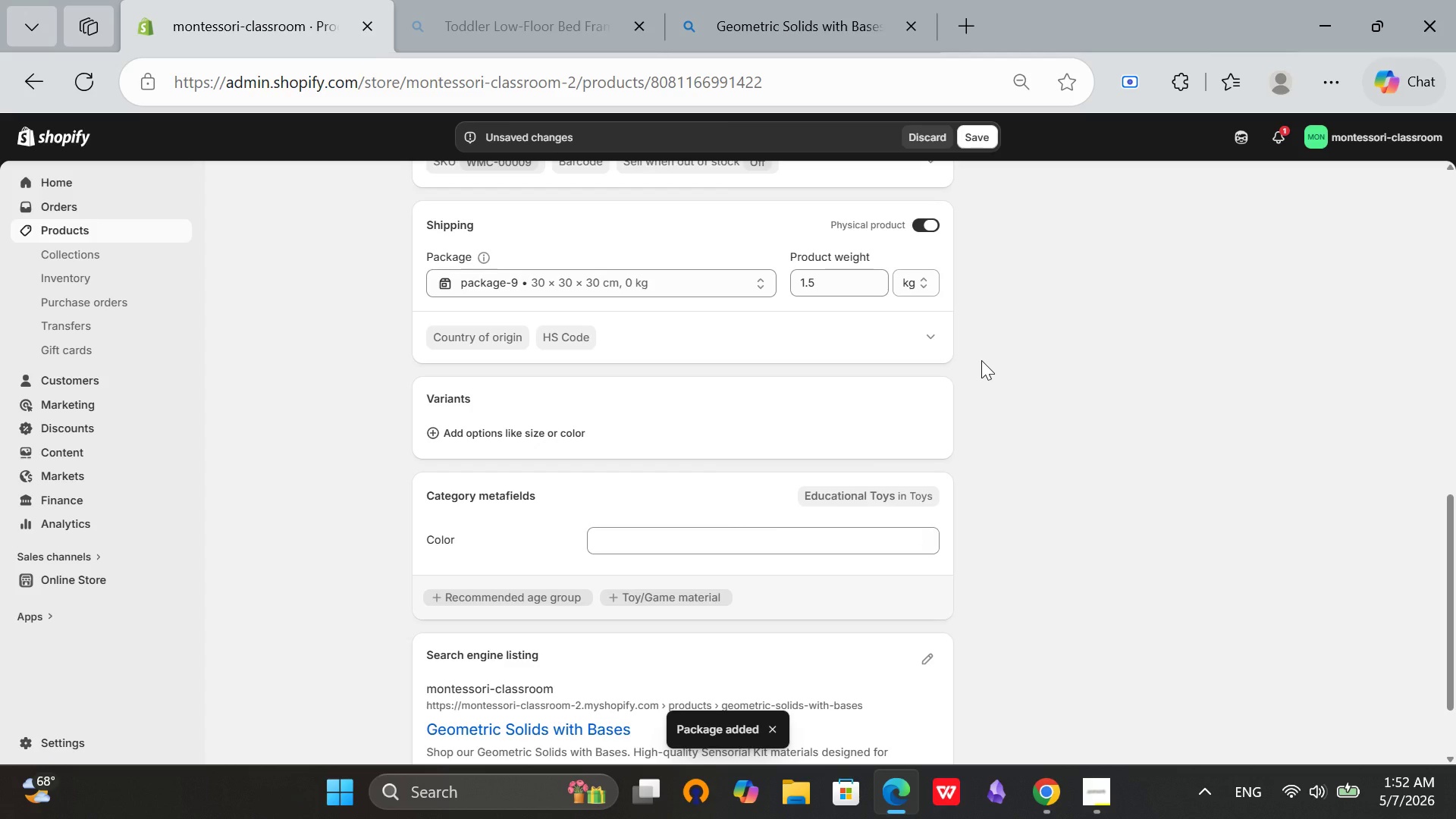 
wait(6.5)
 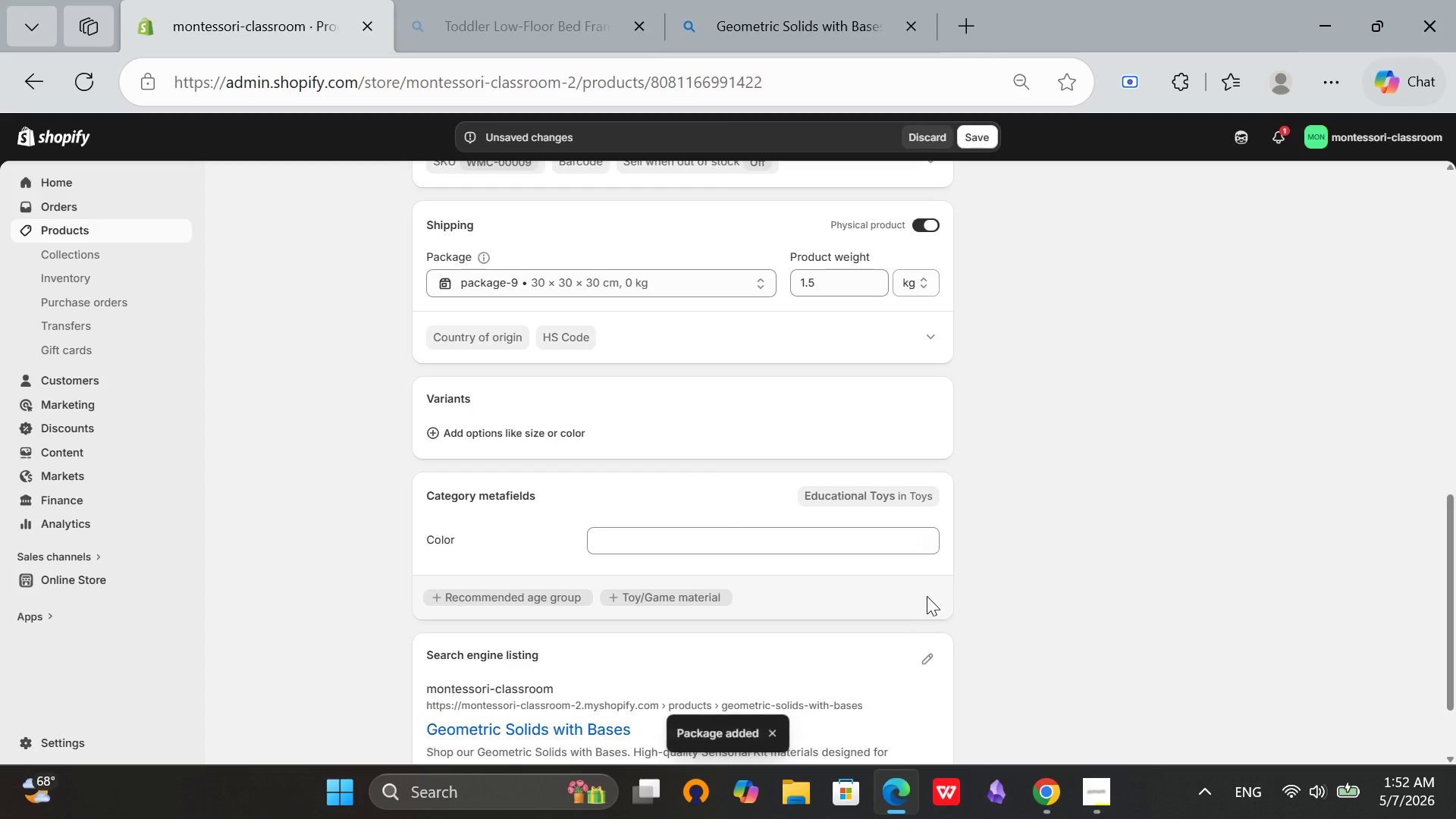 
scroll: coordinate [977, 391], scroll_direction: up, amount: 2.0
 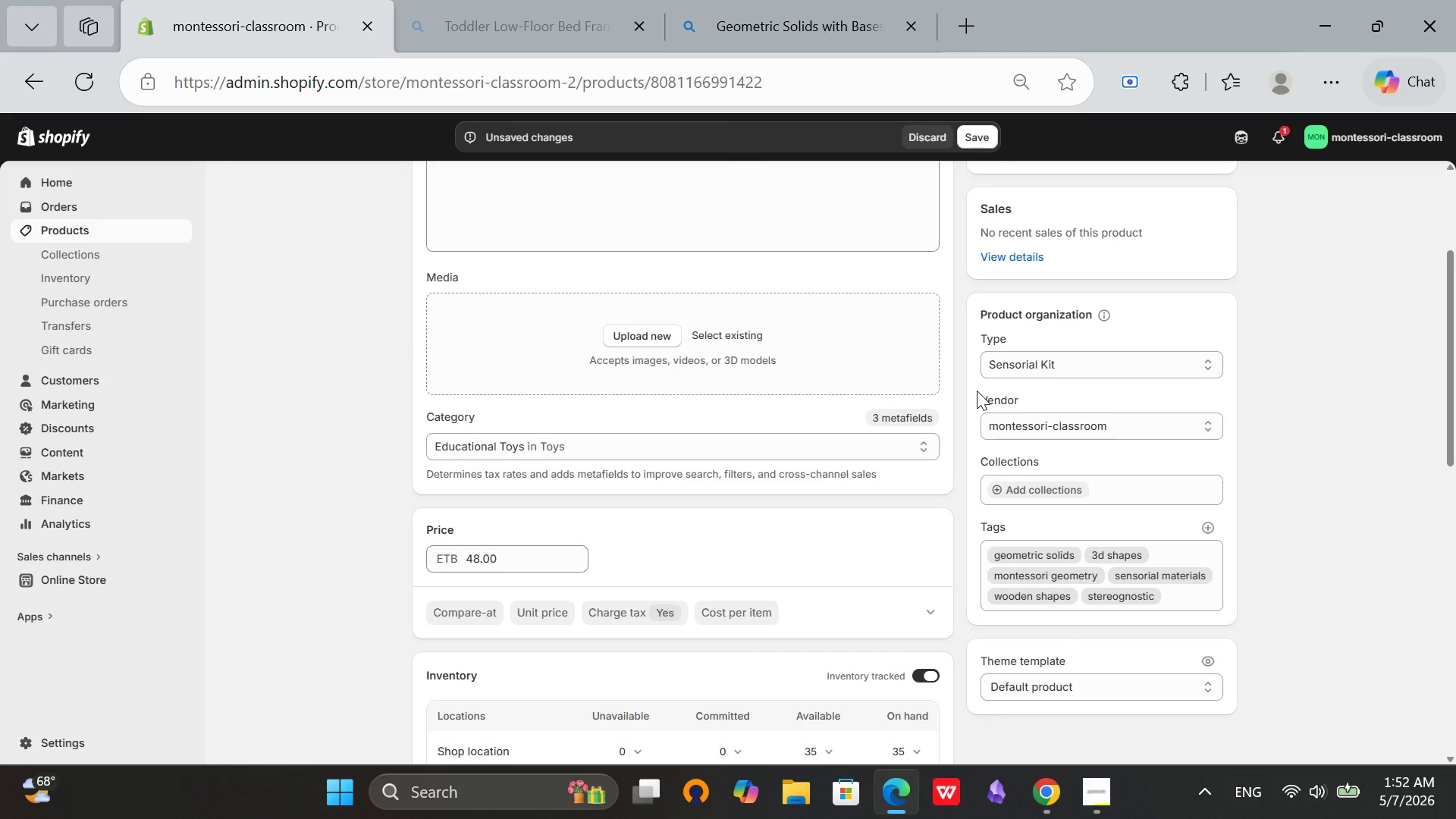 
scroll: coordinate [896, 531], scroll_direction: down, amount: 8.0
 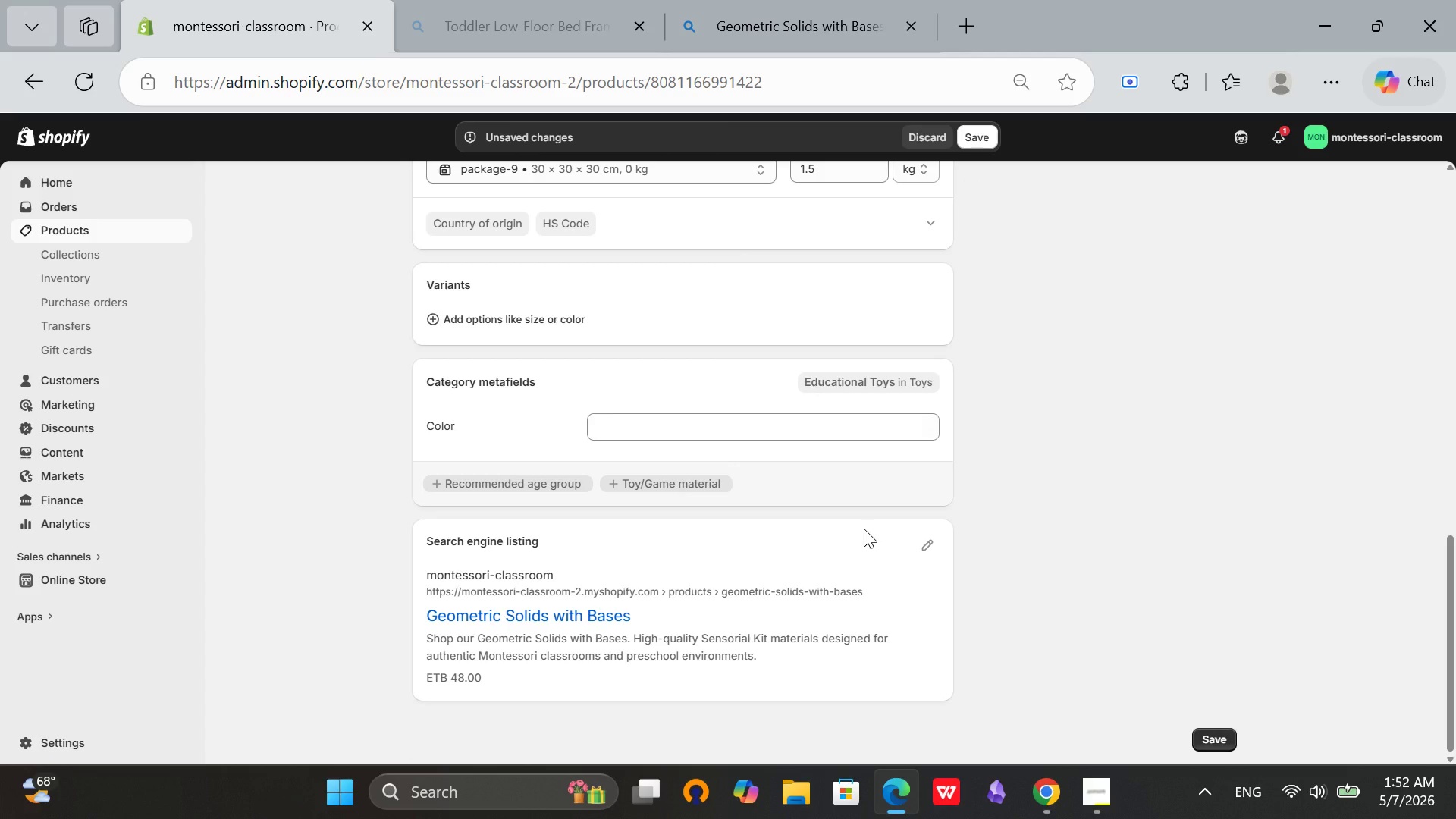 
wait(10.14)
 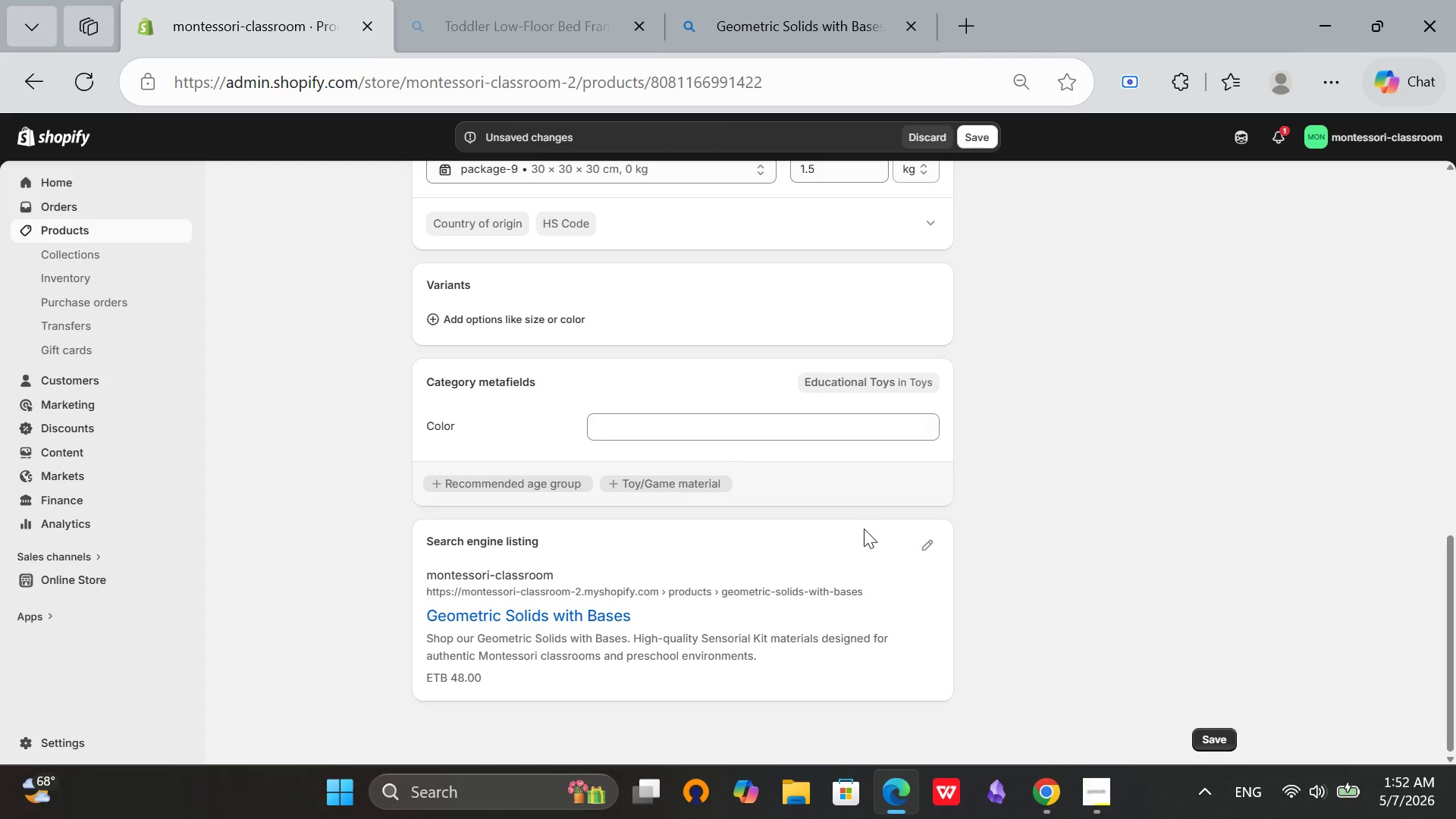 
scroll: coordinate [649, 708], scroll_direction: down, amount: 2.0
 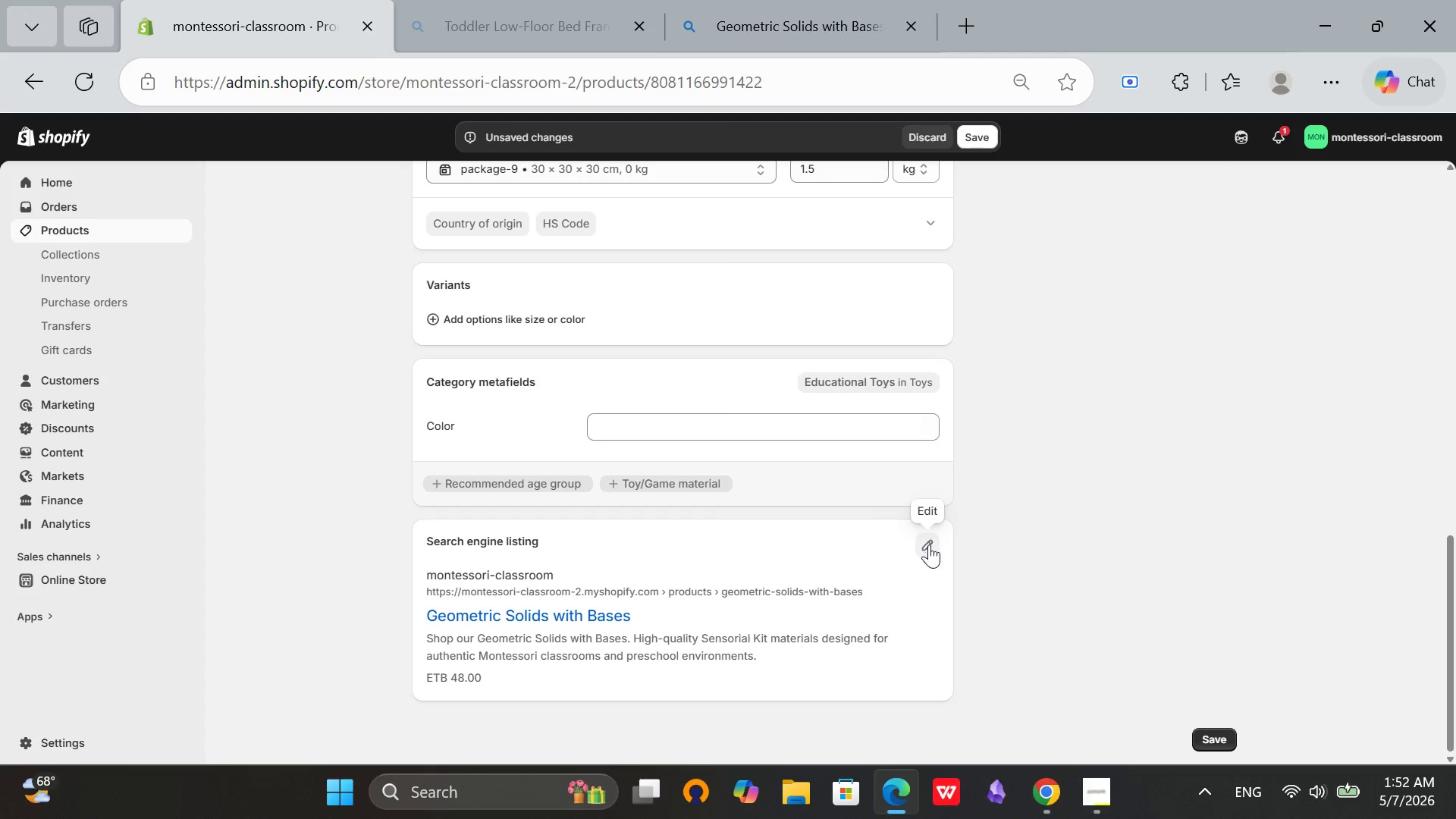 
left_click([929, 544])
 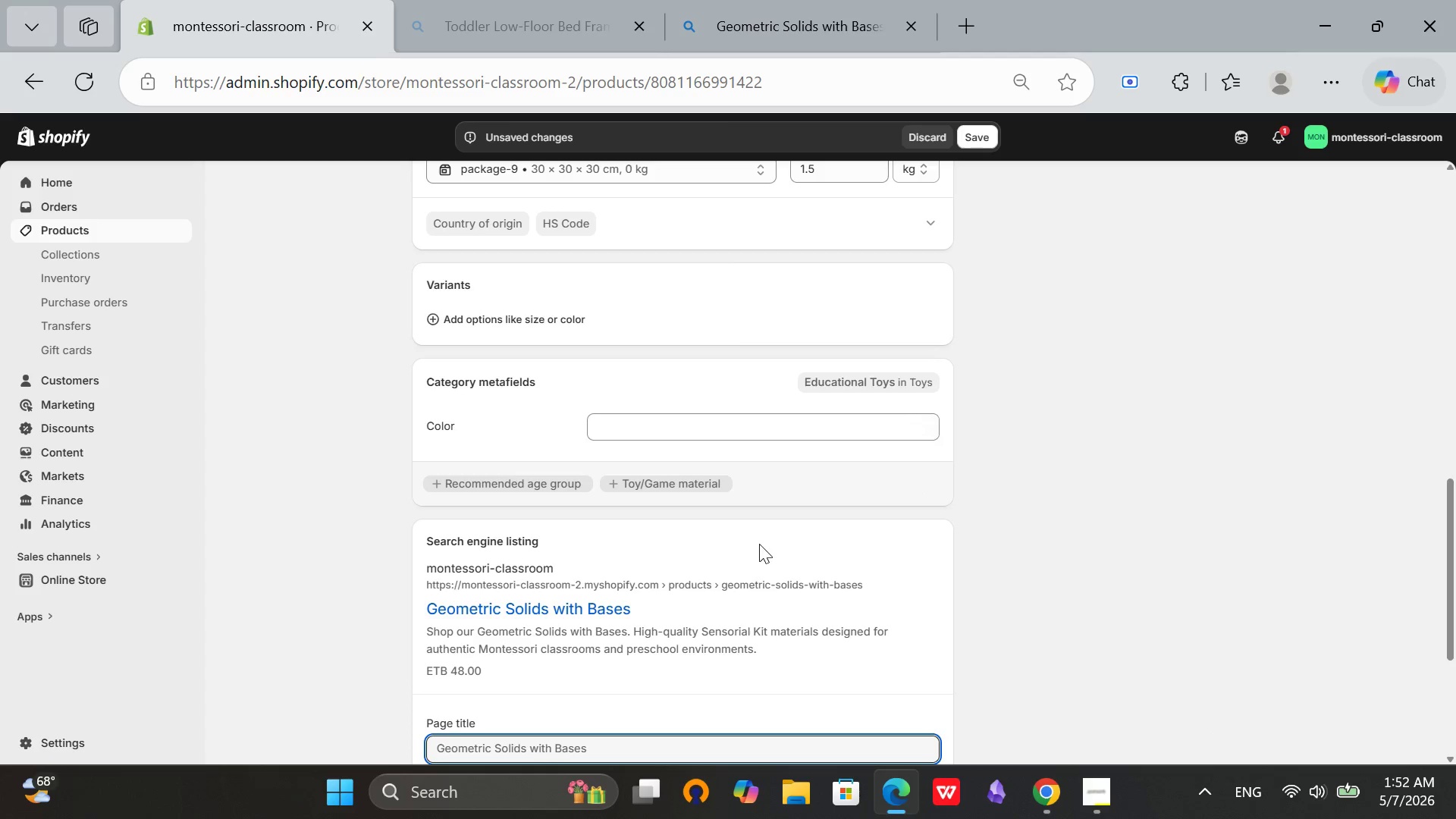 
scroll: coordinate [748, 552], scroll_direction: down, amount: 3.0
 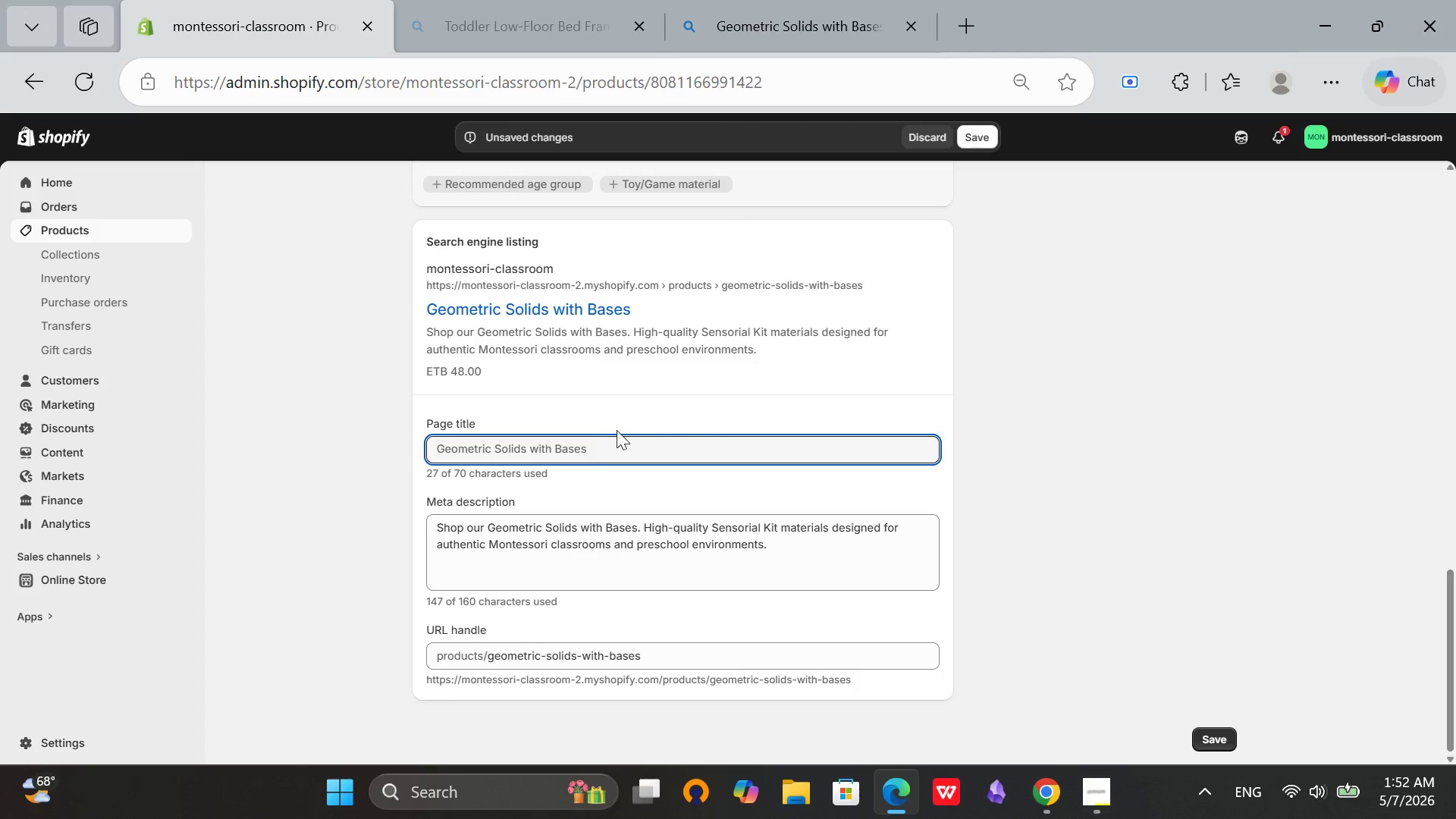 
left_click([607, 441])
 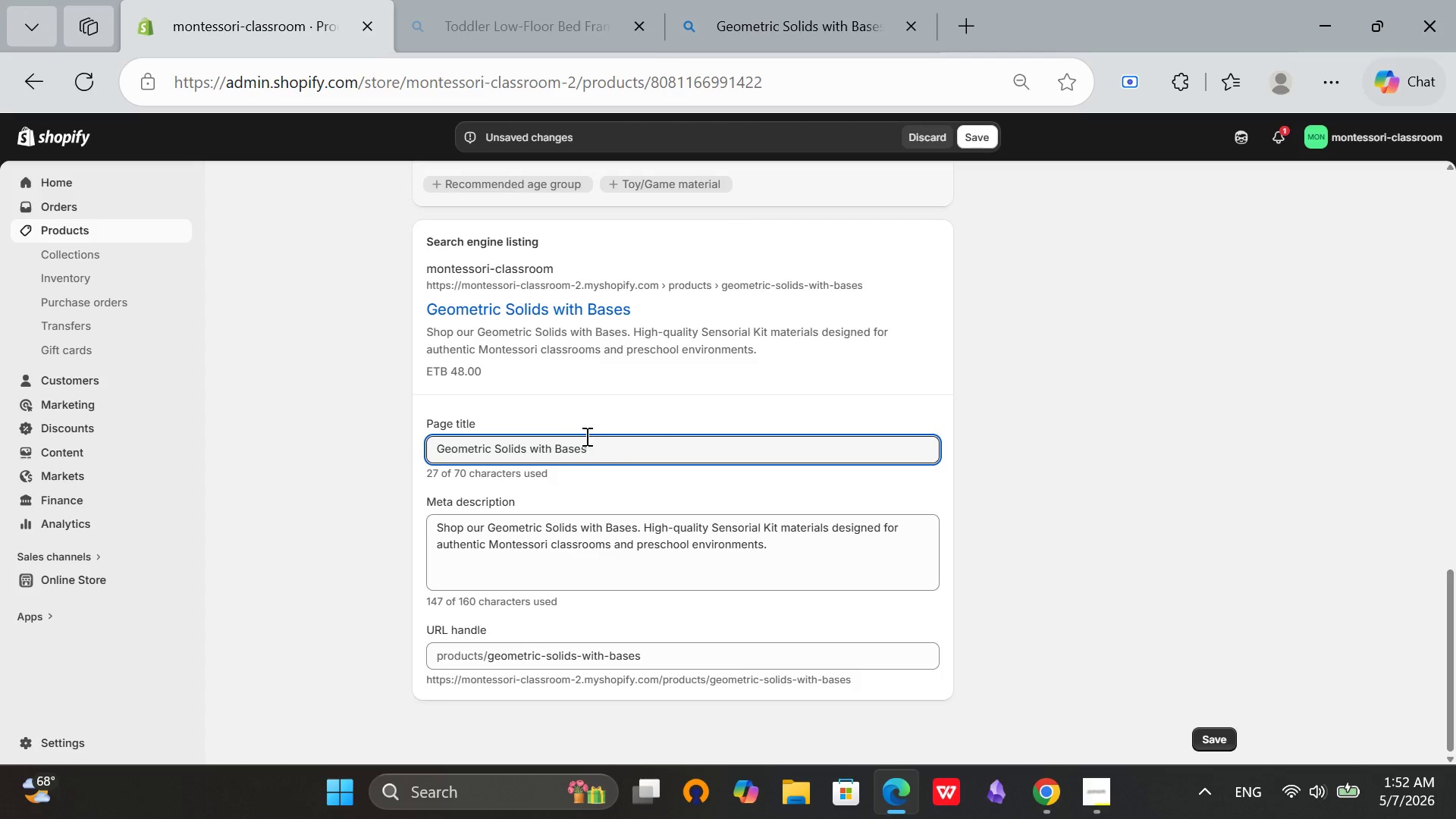 
key(Space)
 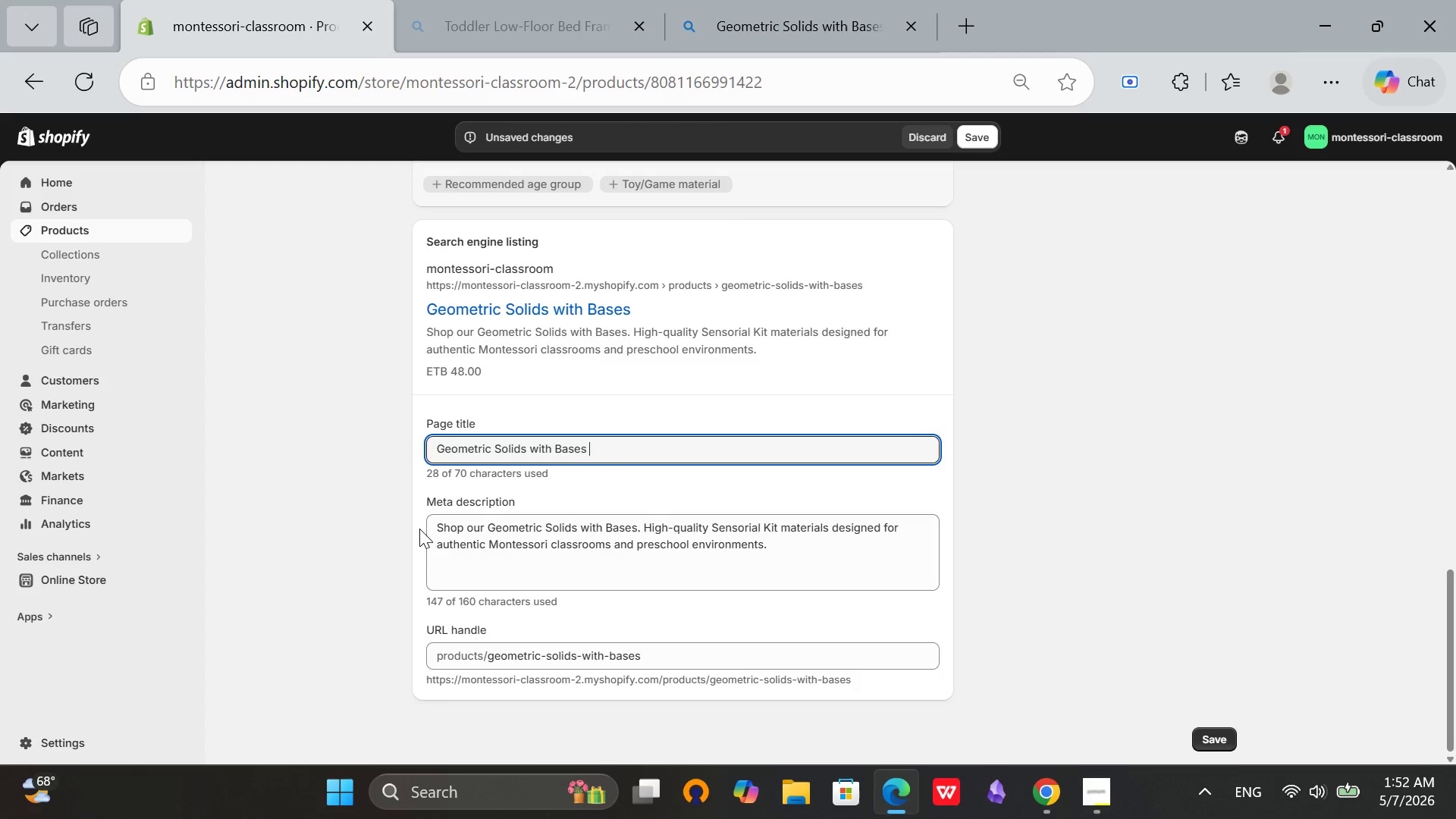 
key(Backslash)
 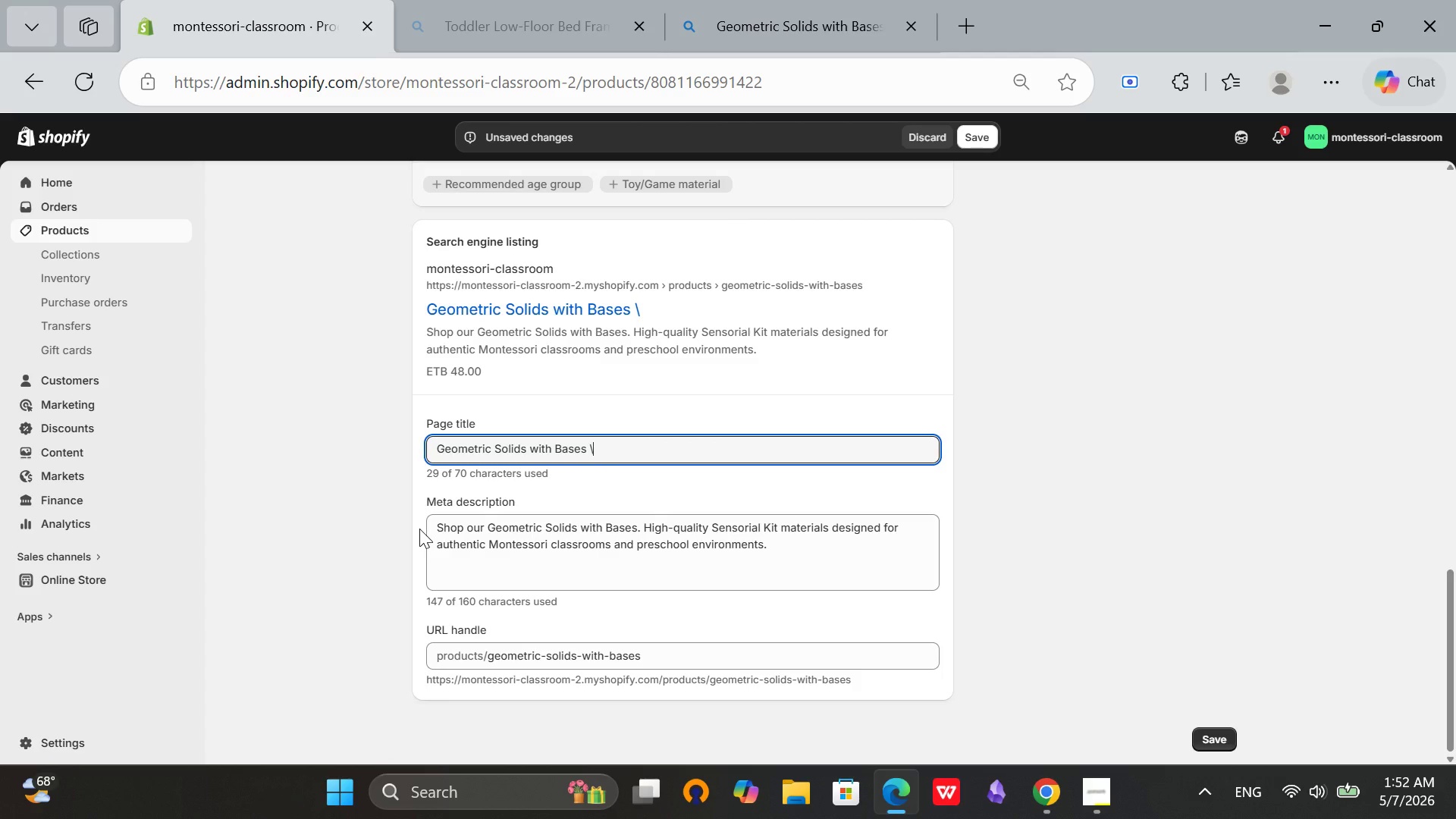 
key(Backspace)
 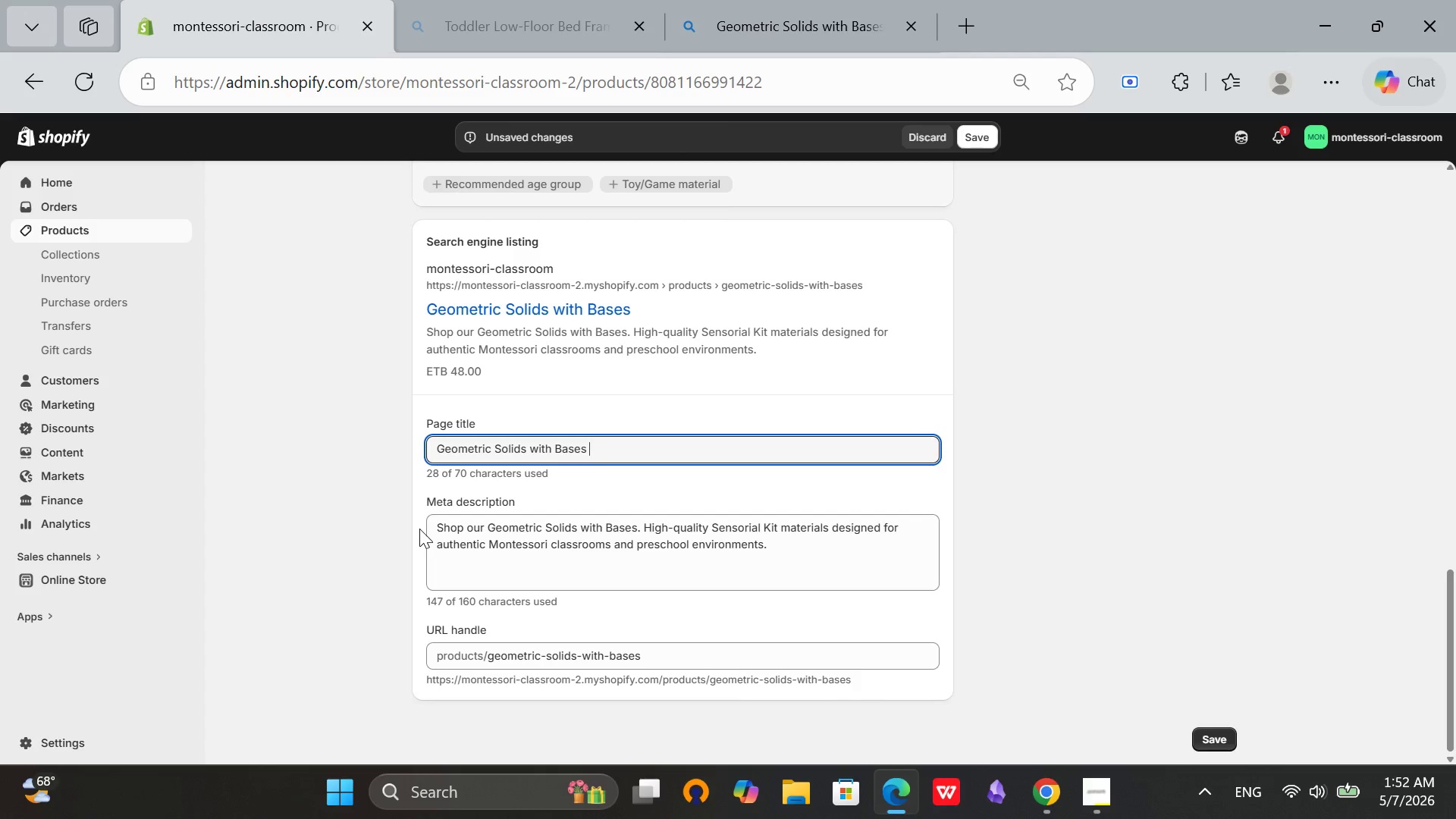 
key(Shift+Break)
 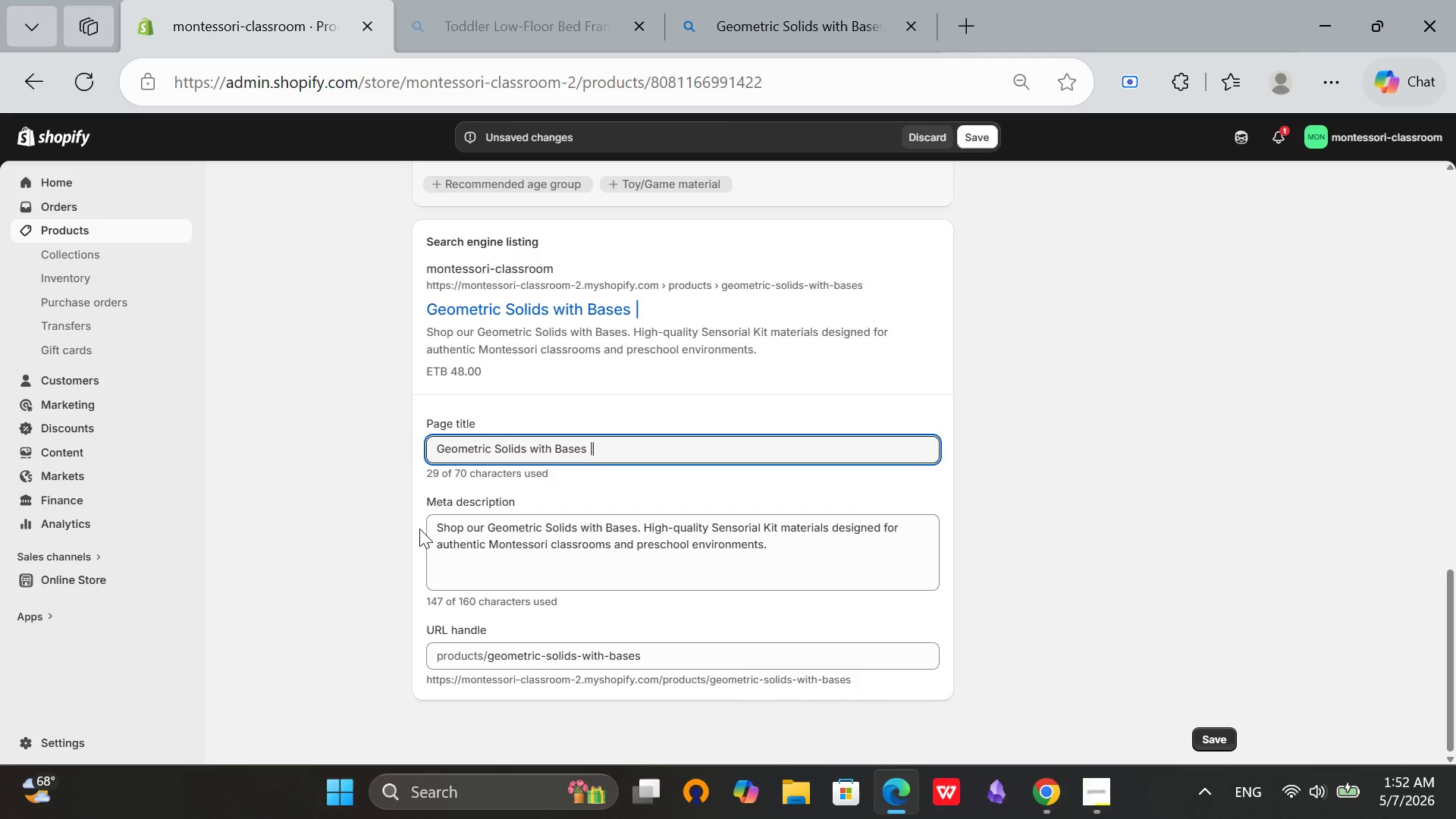 
key(Space)
 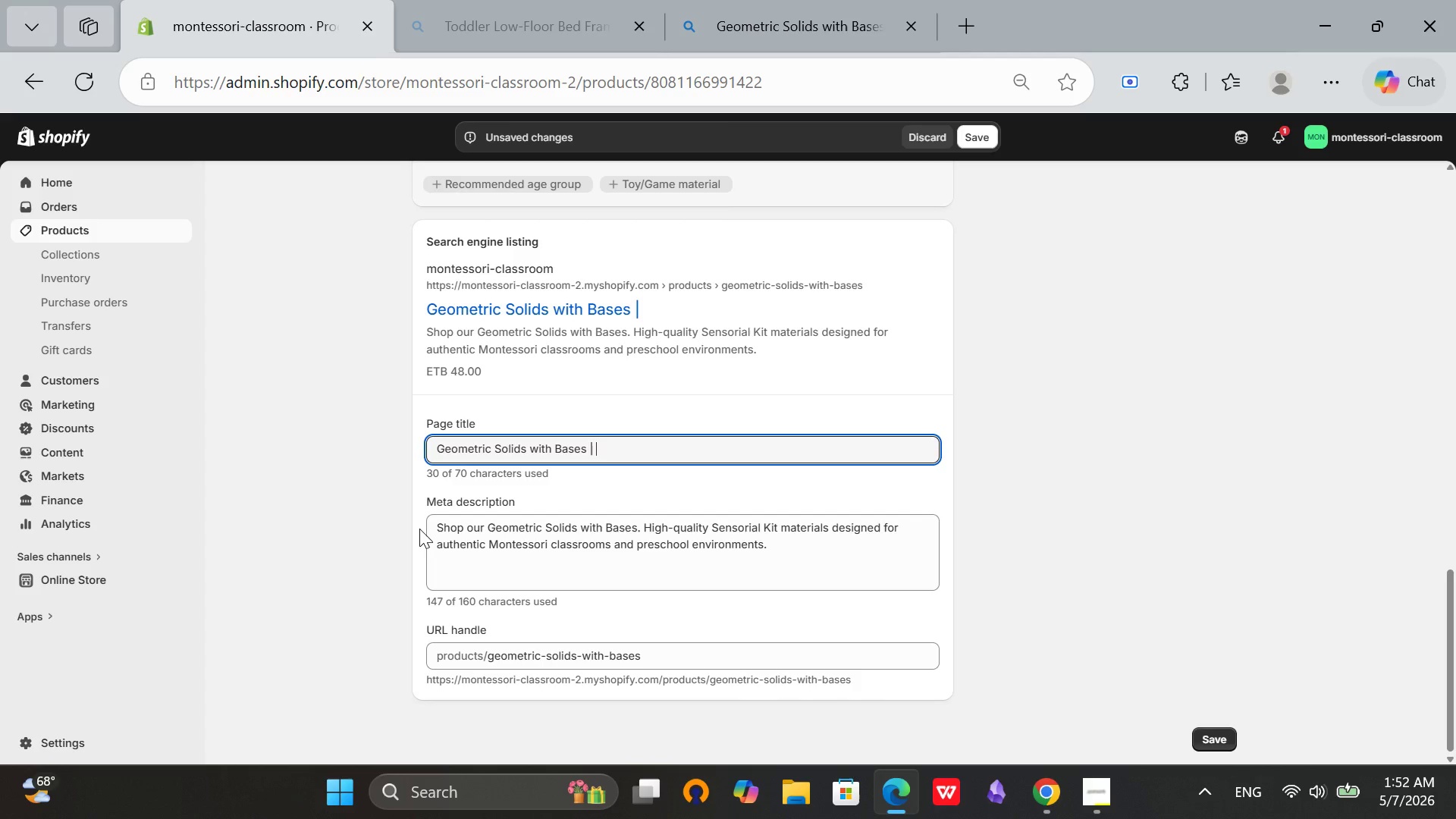 
wait(8.5)
 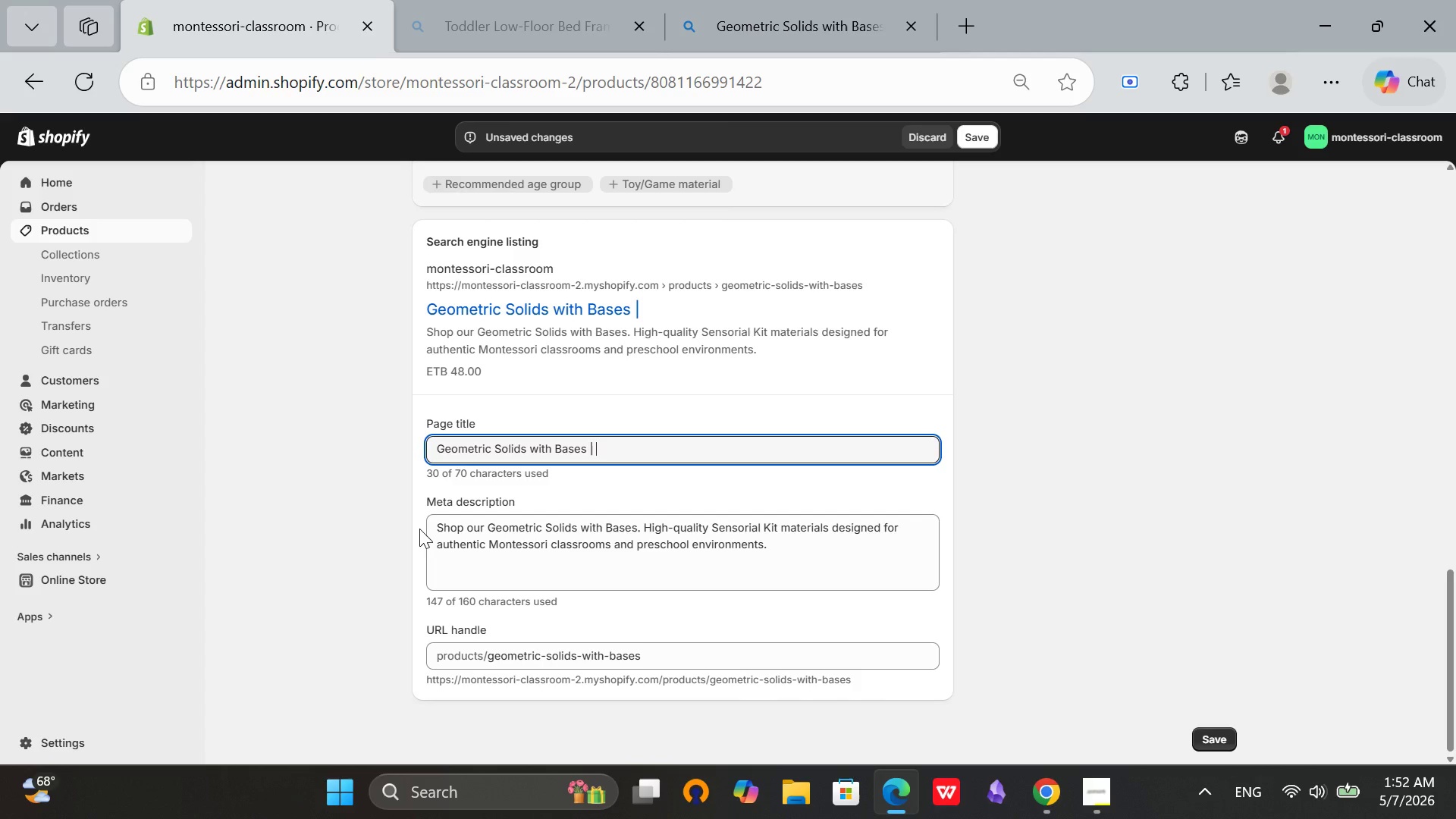 
type(Montessori 3D Shapes [Break])
 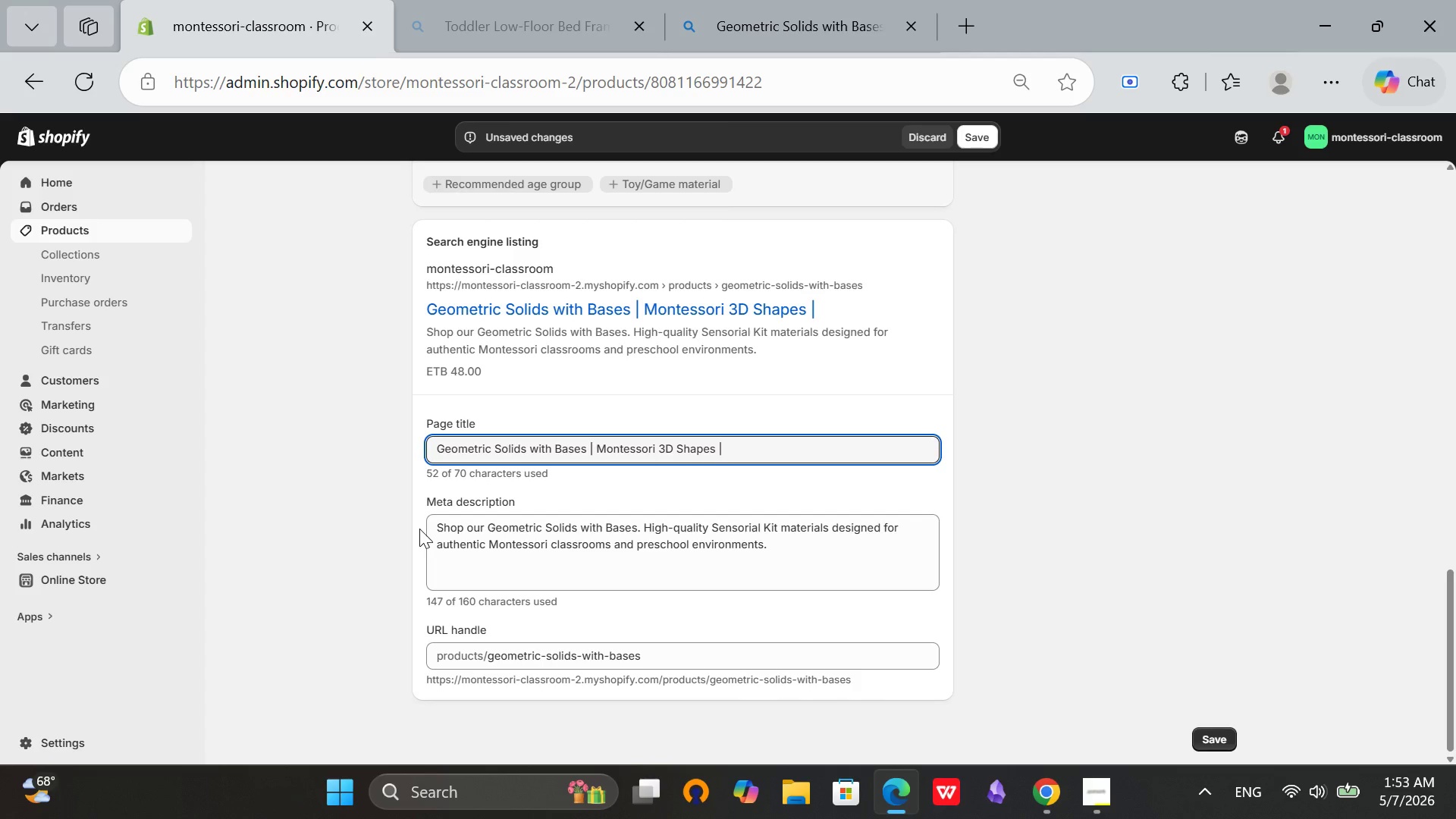 
type( Willowbrook)
 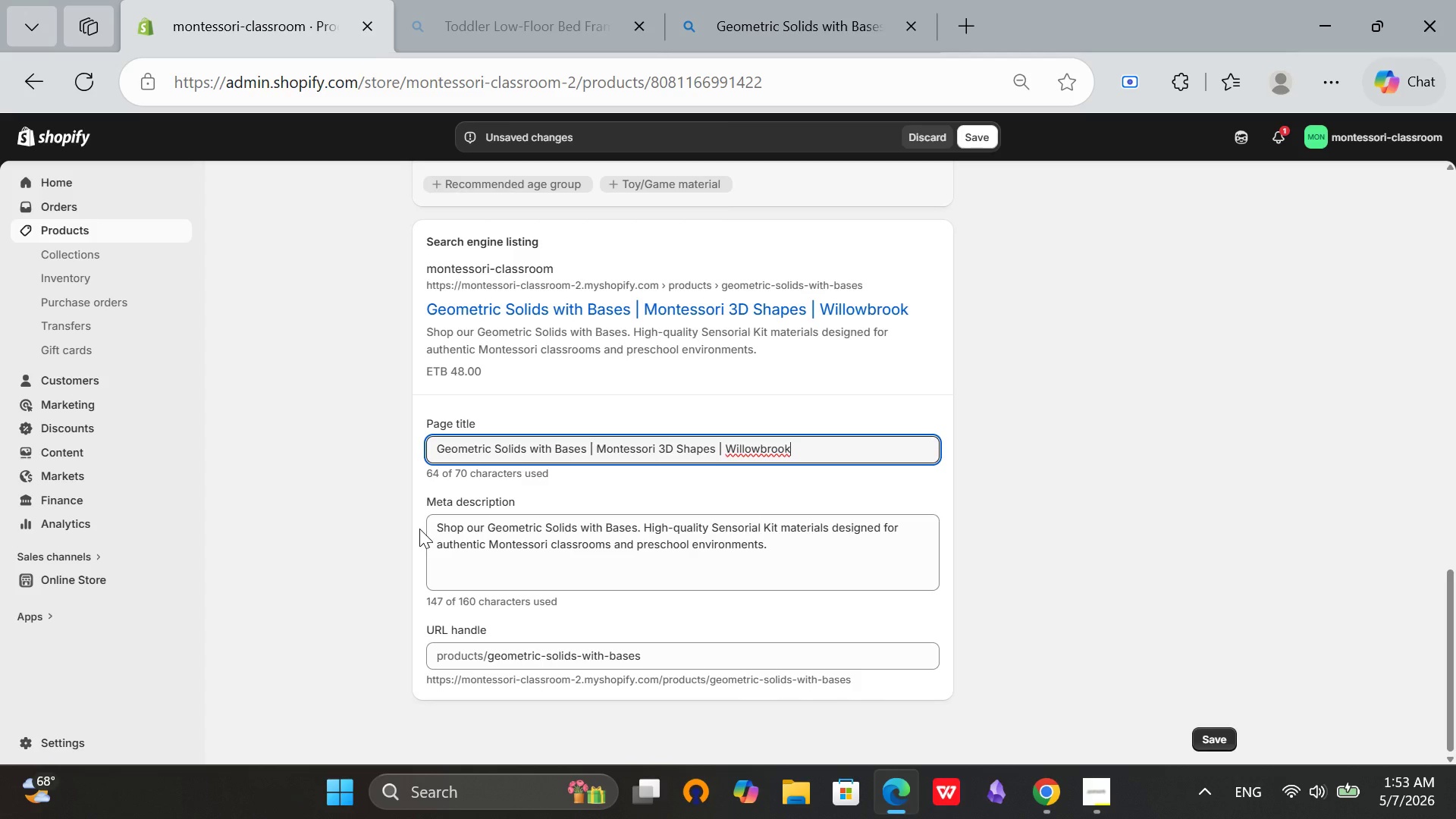 
scroll: coordinate [730, 493], scroll_direction: up, amount: 12.0
 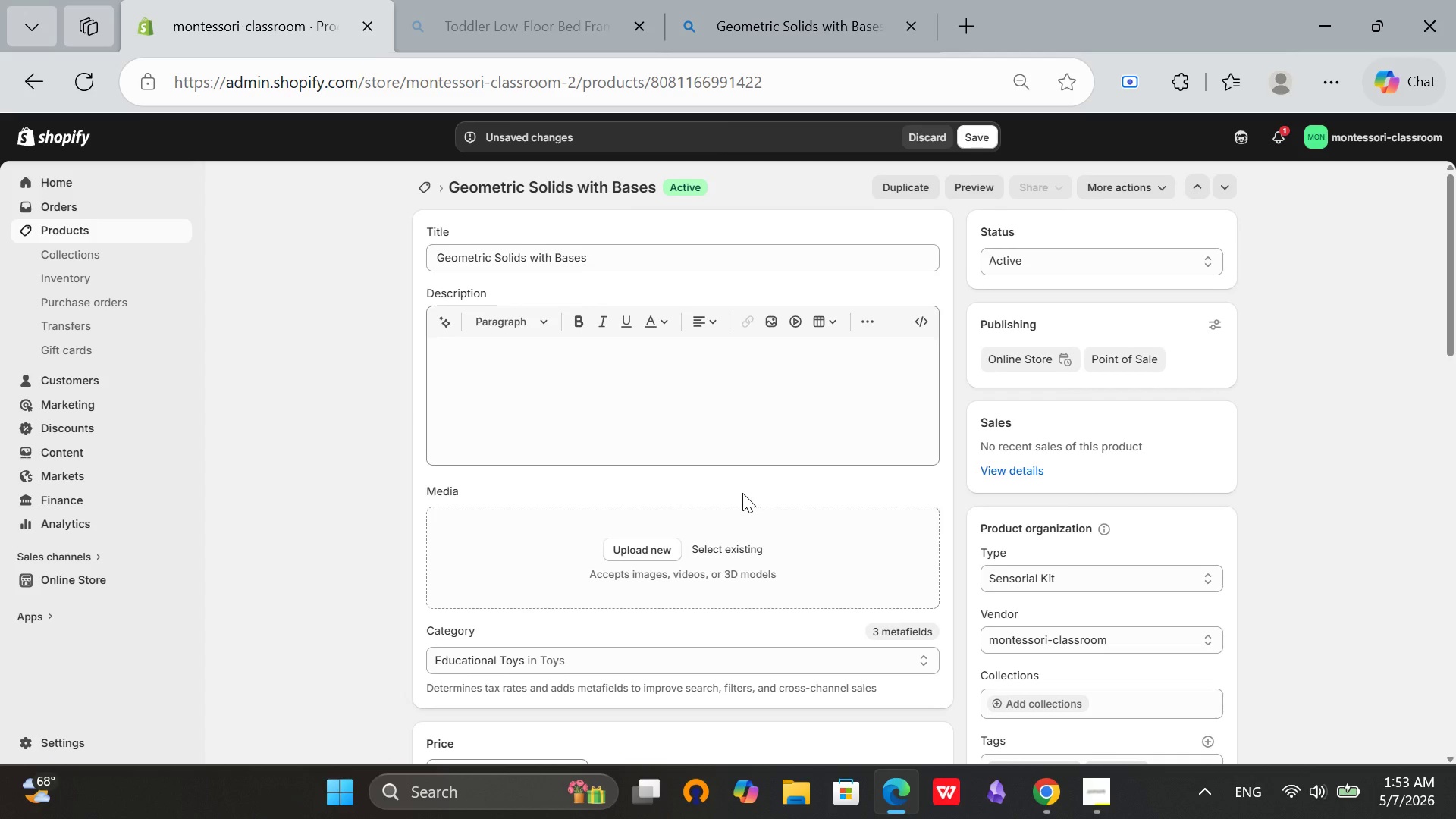 
scroll: coordinate [742, 493], scroll_direction: down, amount: 1.0
 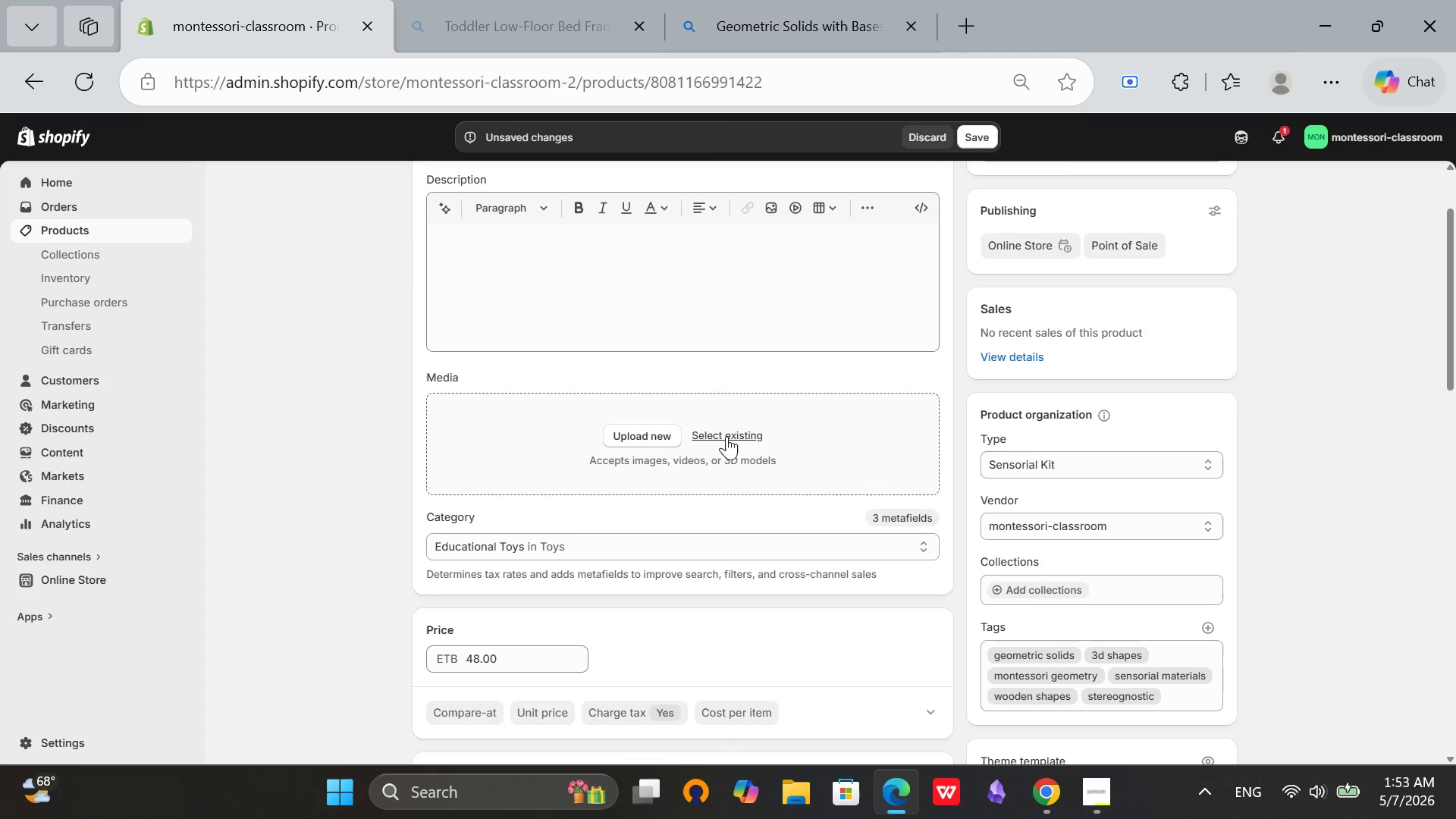 
left_click_drag(start_coordinate=[726, 436], to_coordinate=[723, 438])
 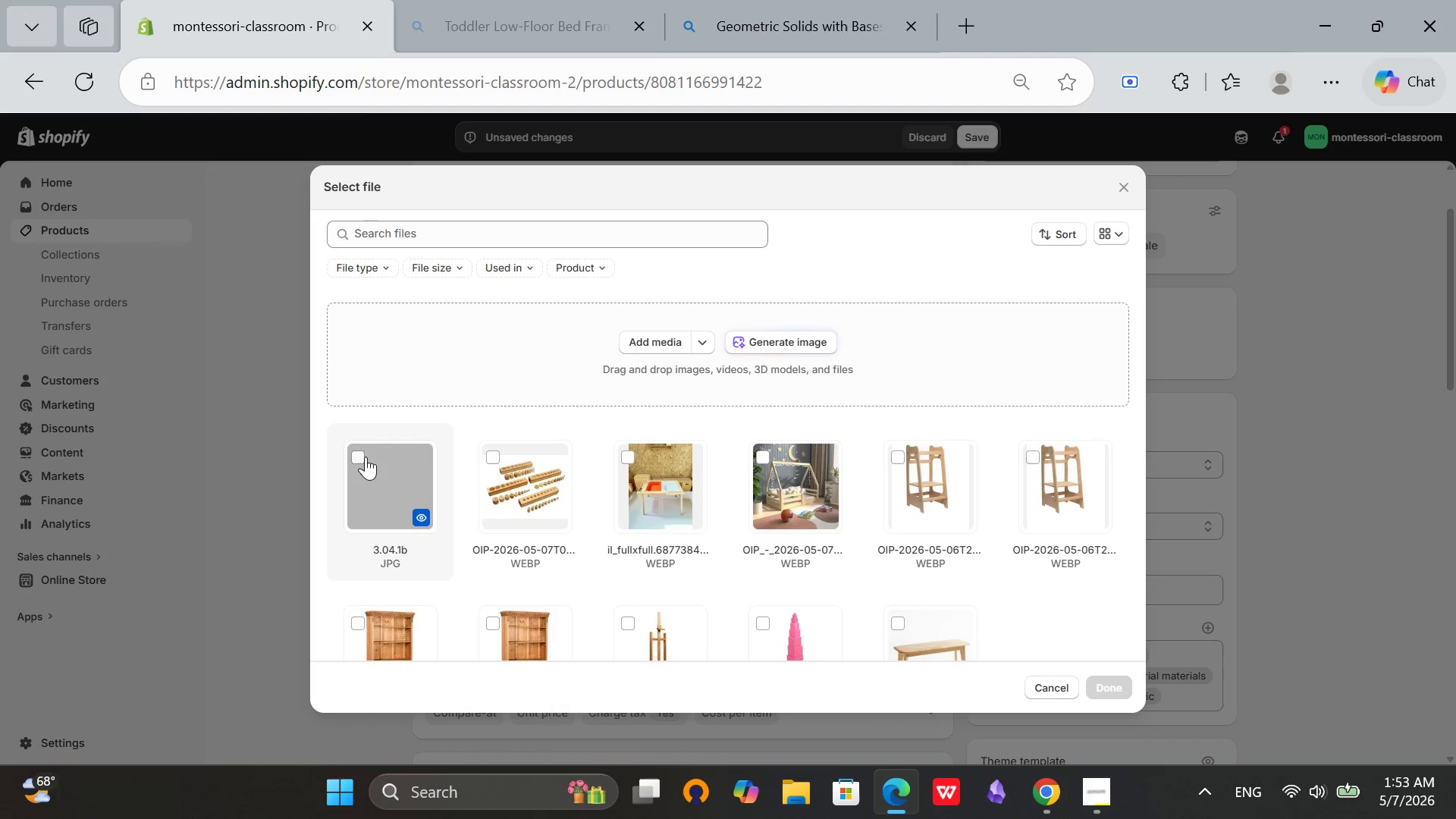 
left_click([356, 452])
 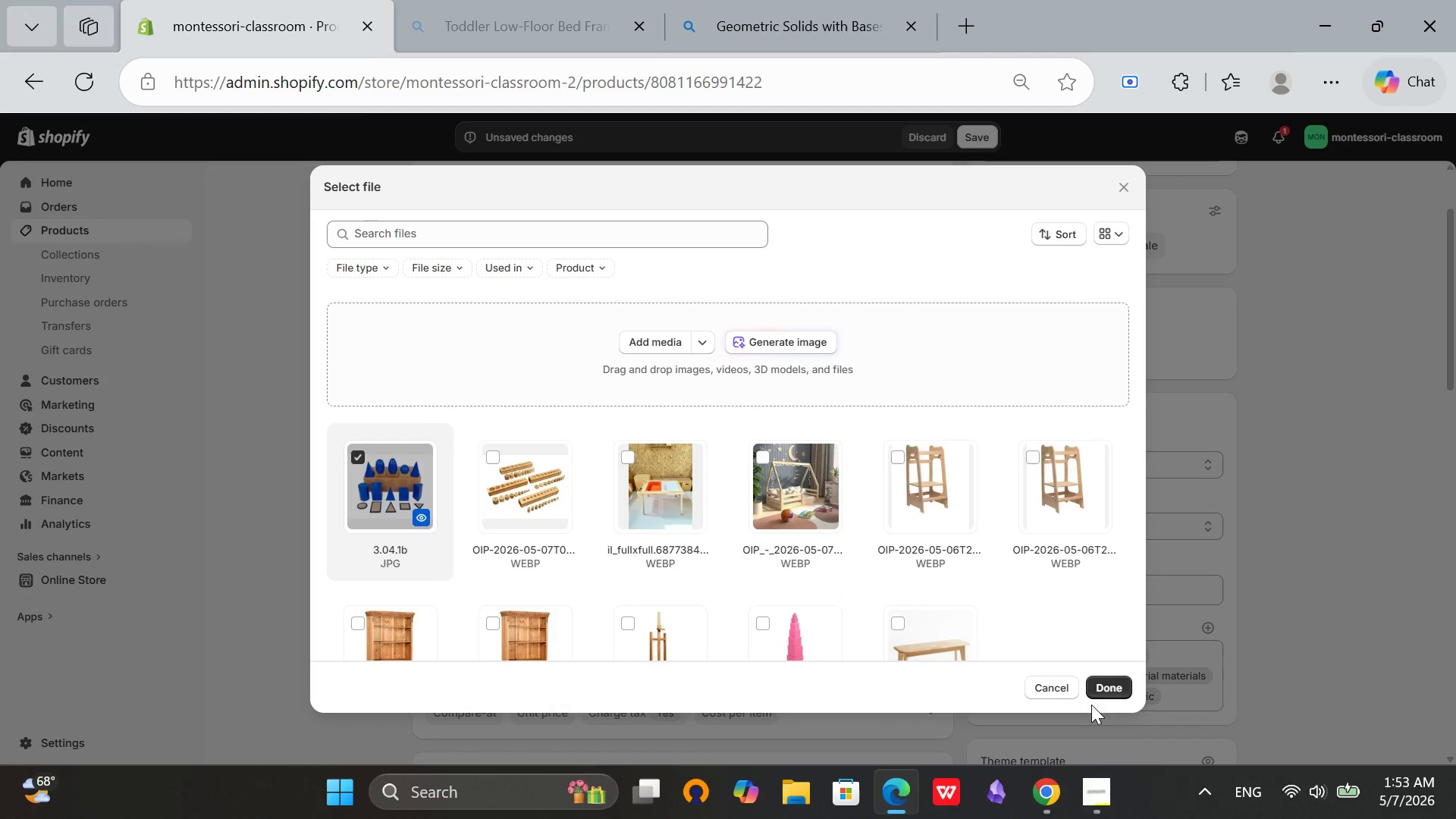 
left_click([1100, 686])
 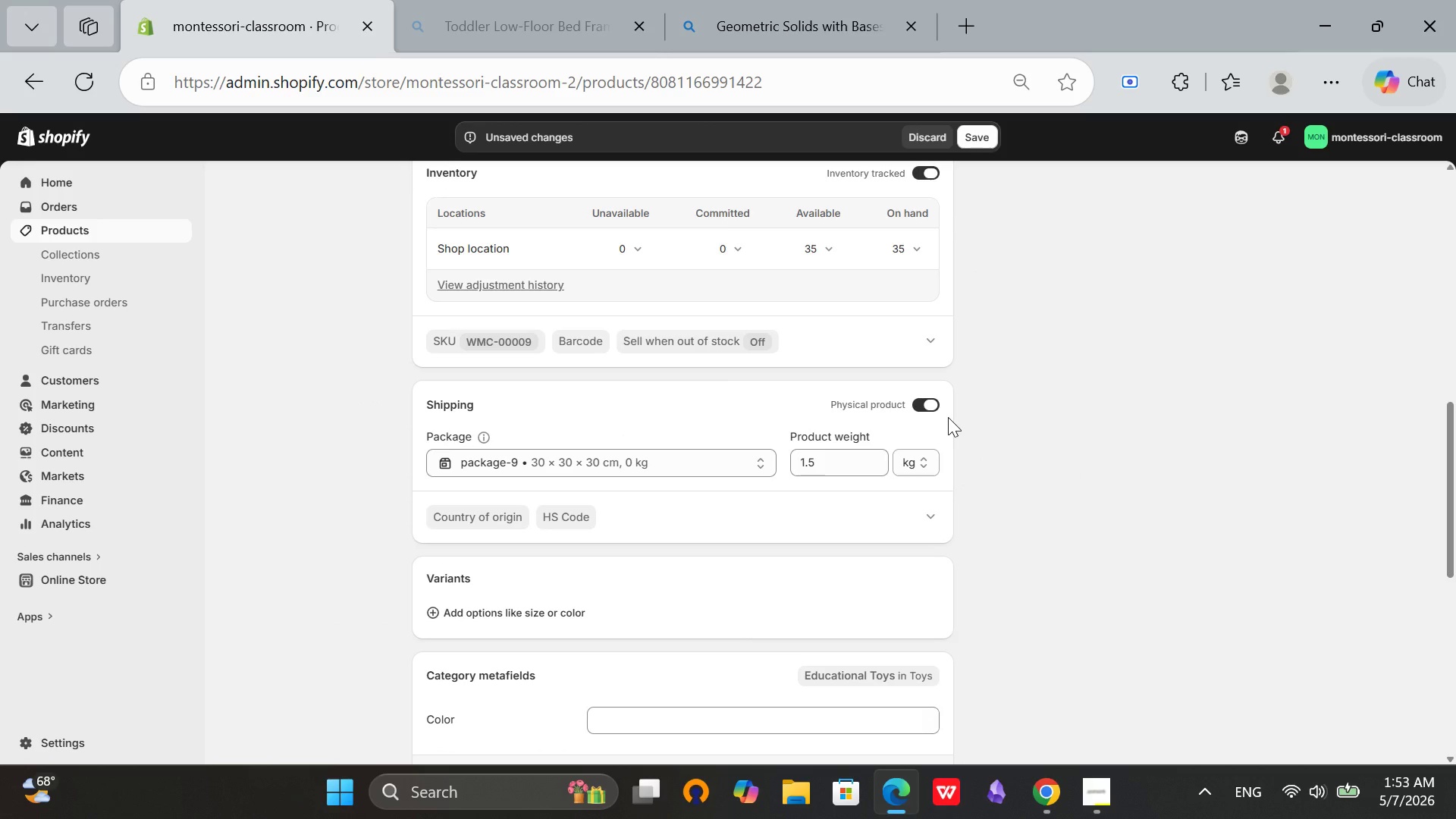 
left_click([831, 394])
 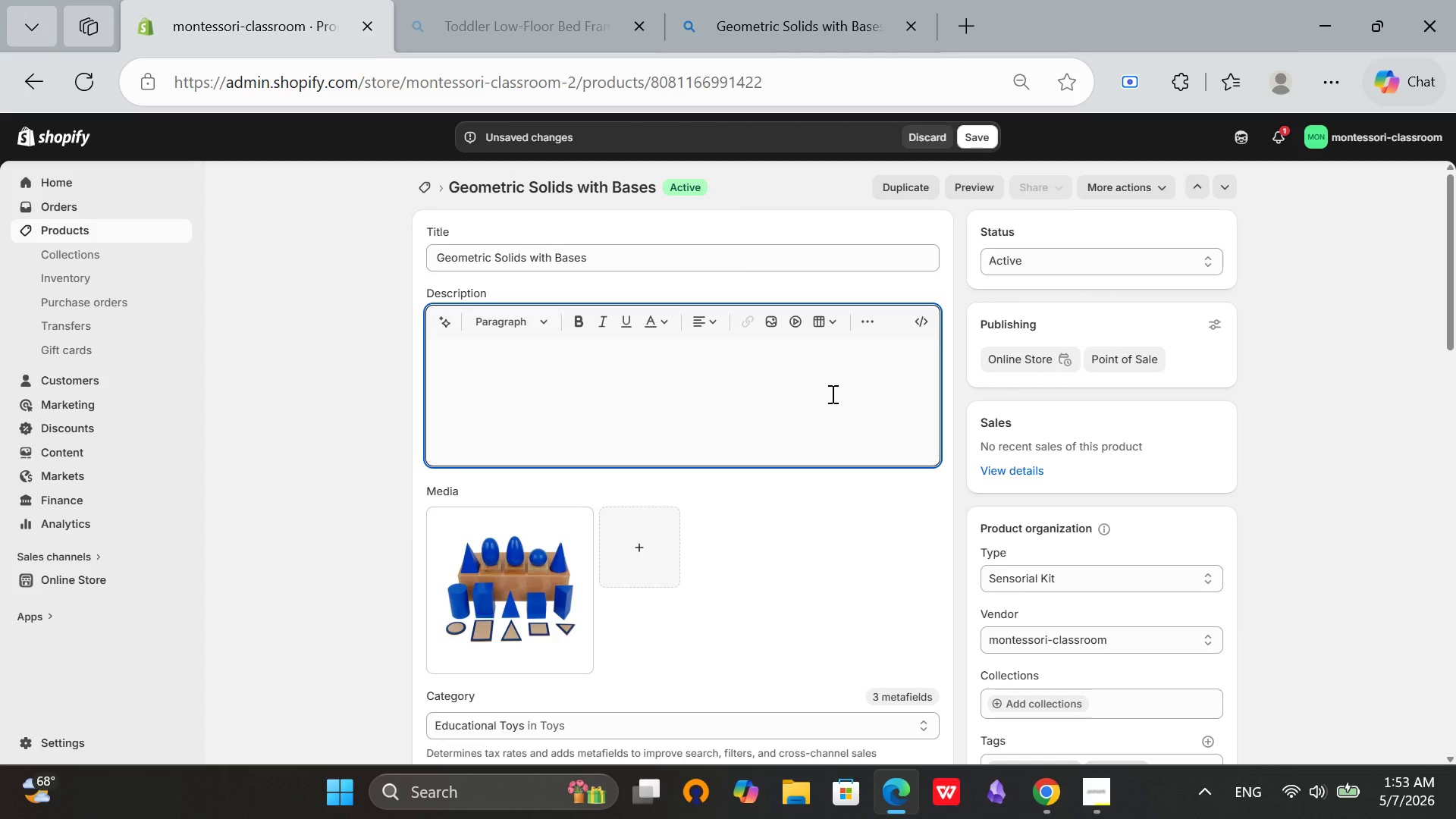 
scroll: coordinate [821, 397], scroll_direction: up, amount: 8.0
 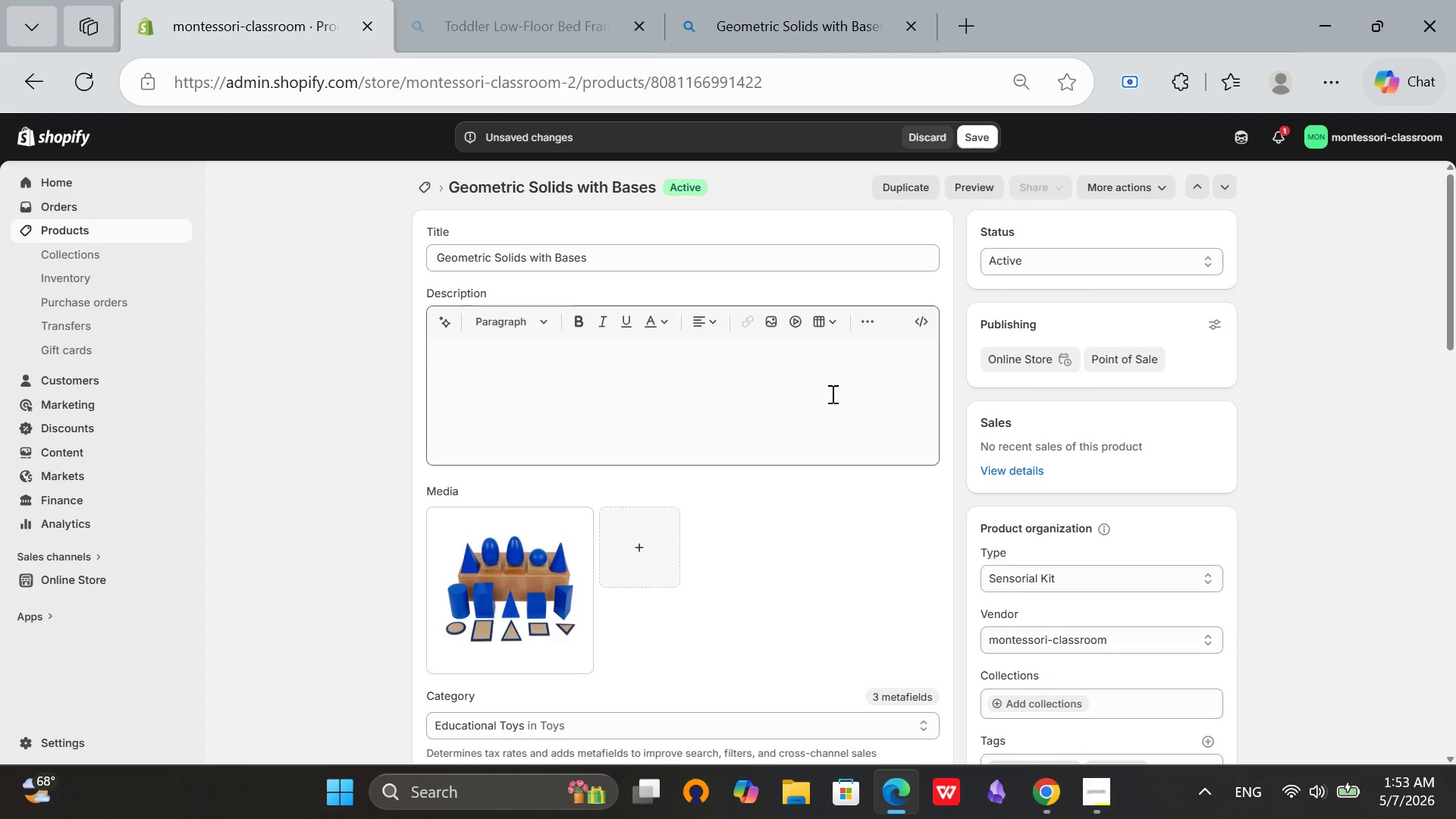 
key(Shift+ShiftRight)
 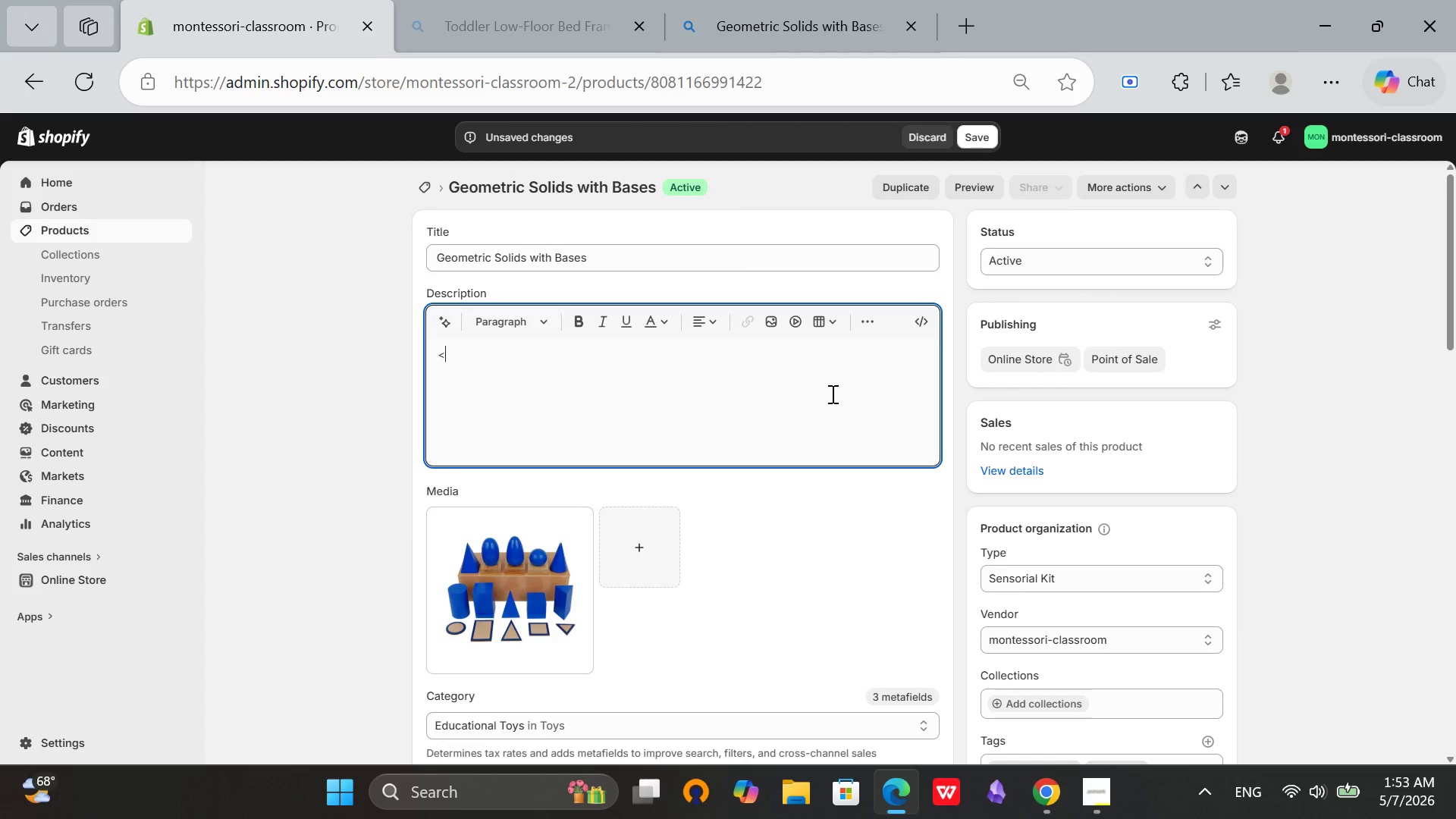 
key(Shift+Comma)
 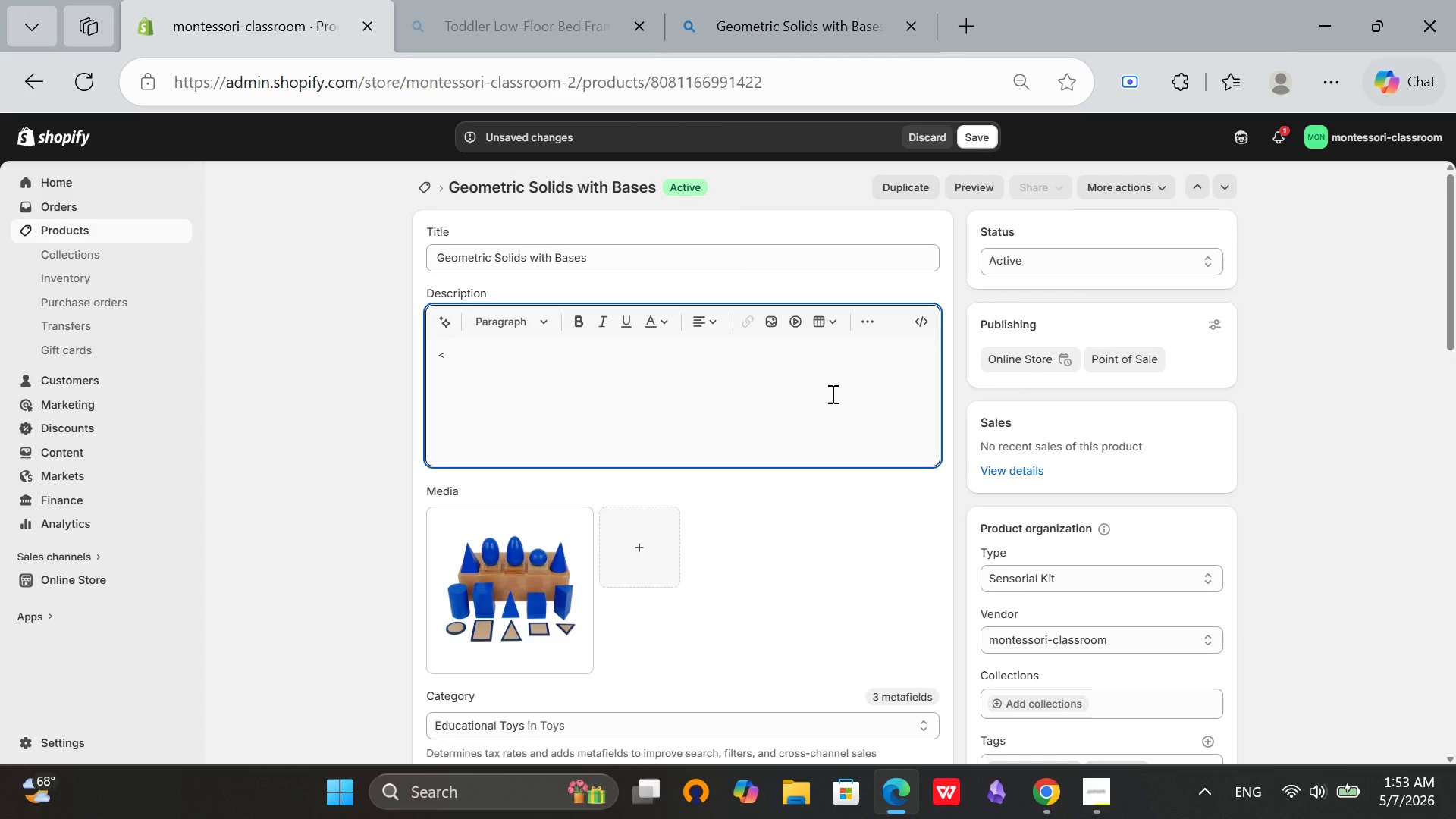 
key(Backspace)
 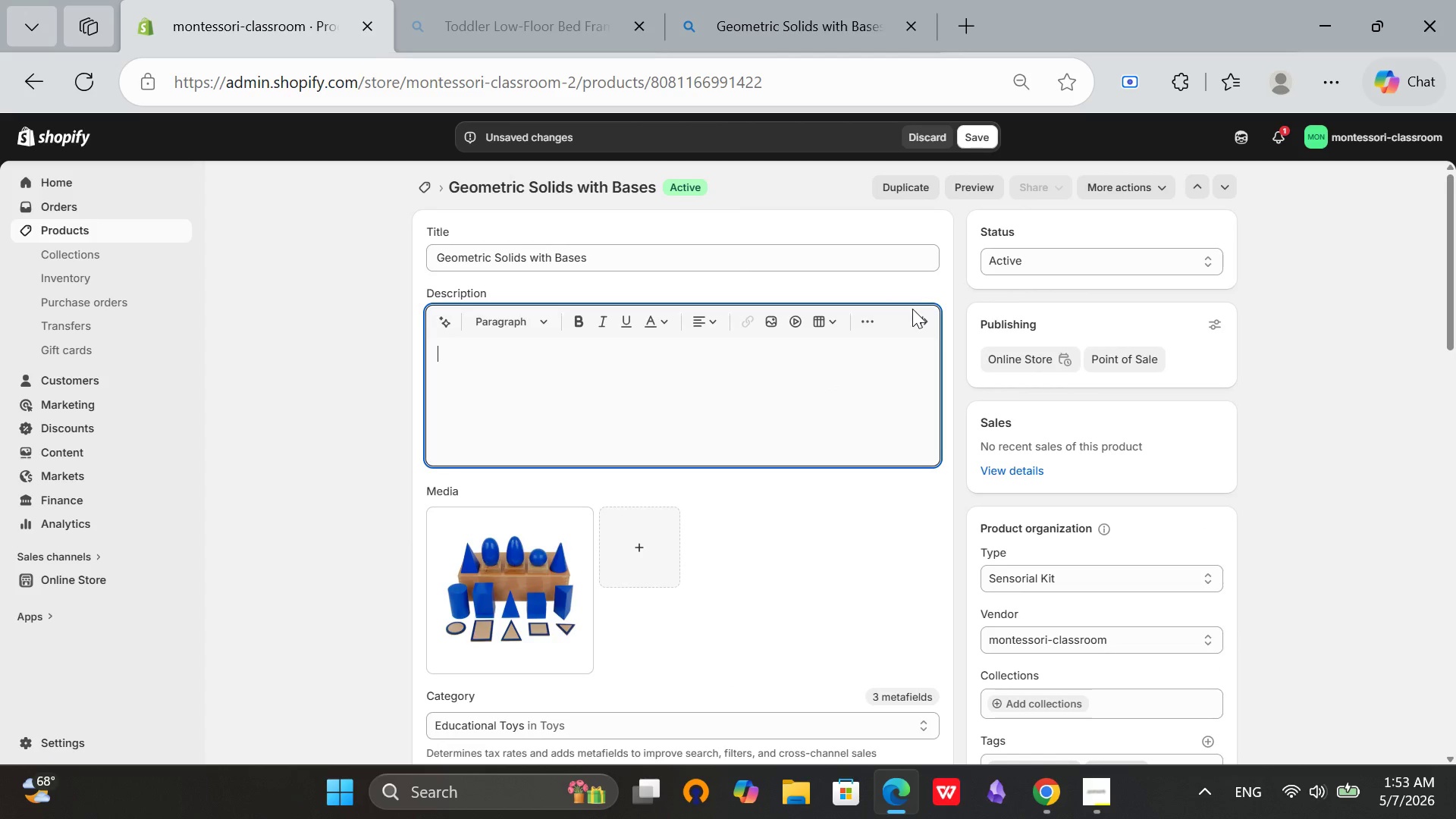 
left_click([918, 316])
 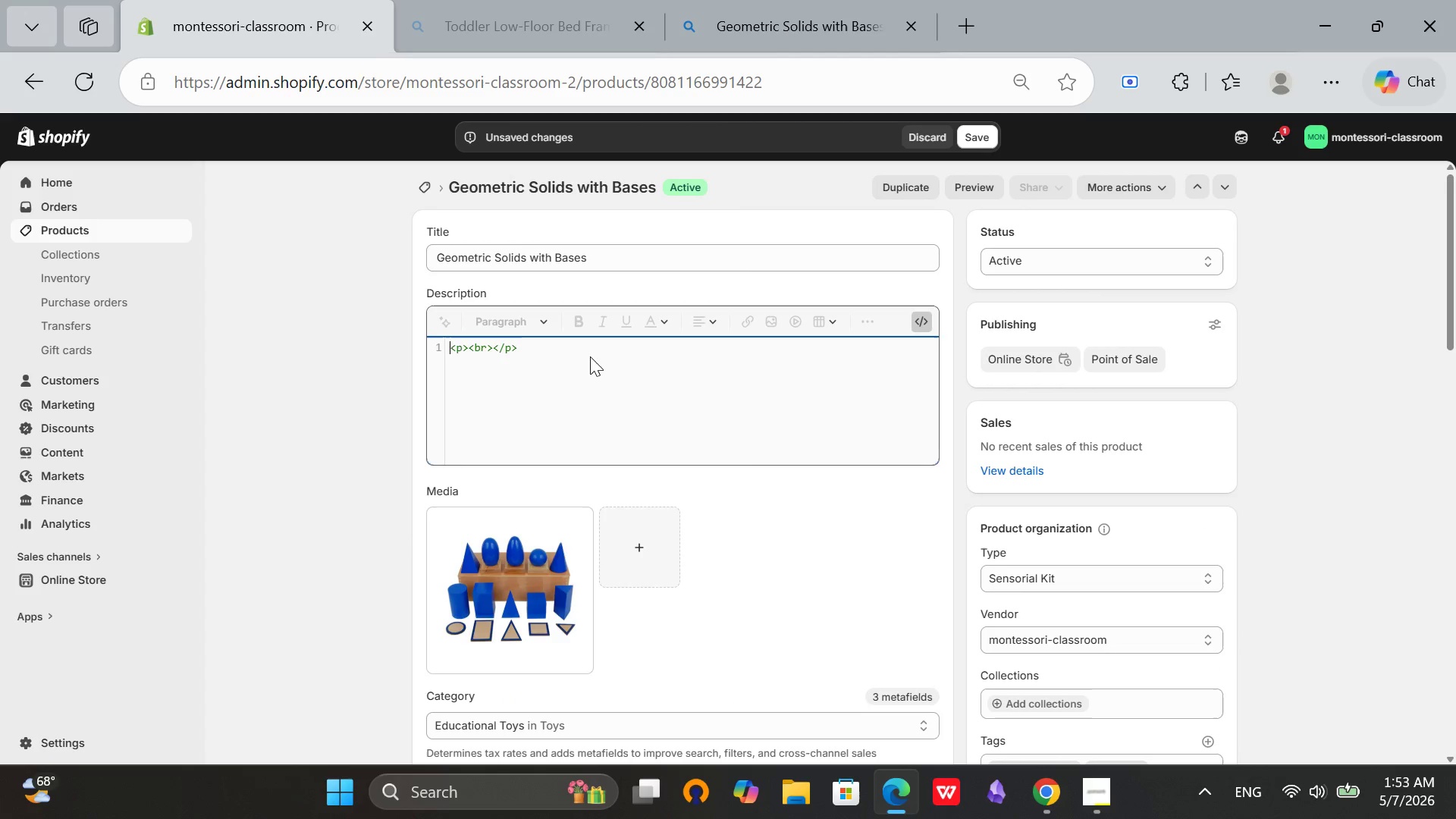 
left_click([588, 341])
 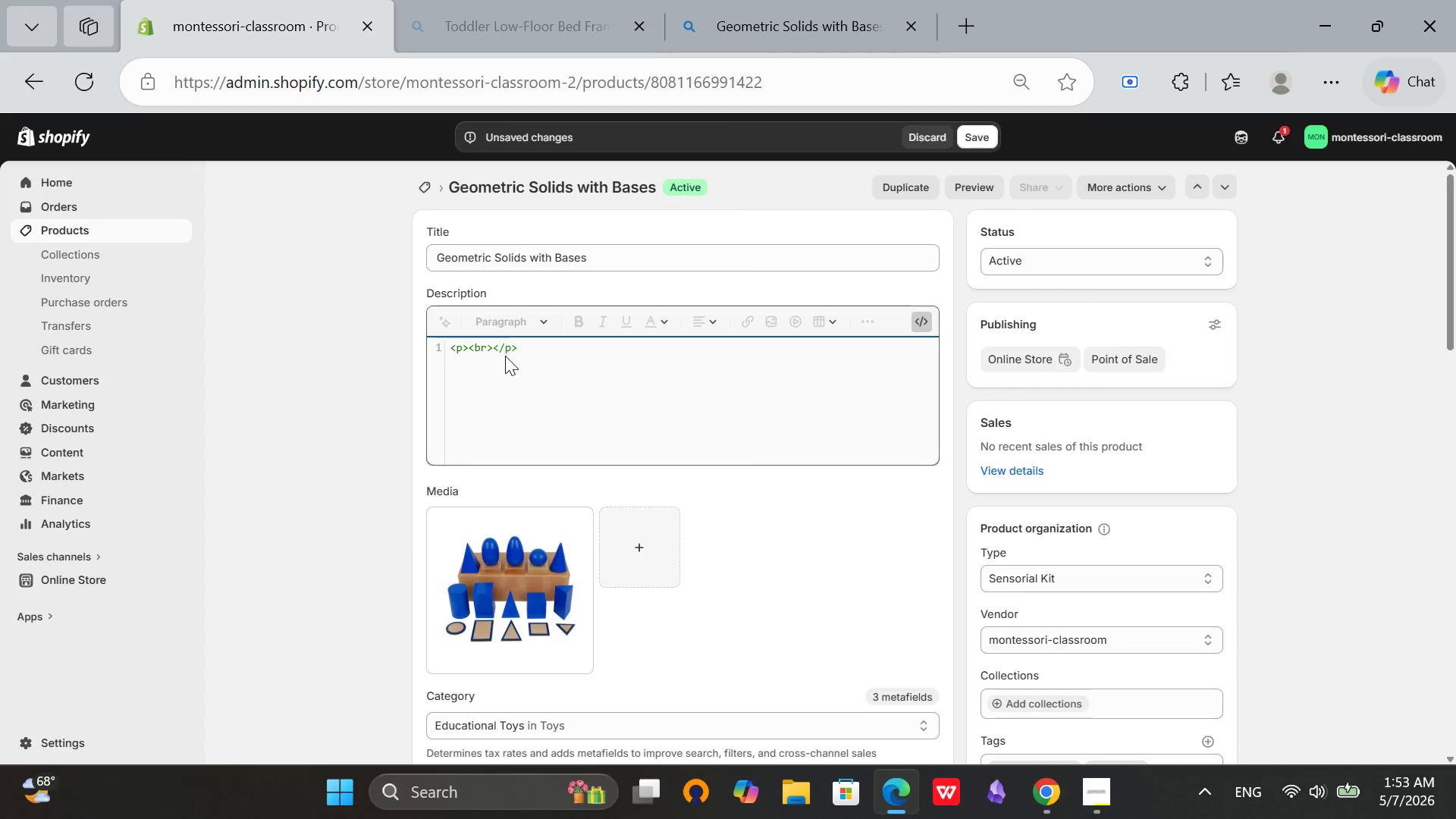 
left_click_drag(start_coordinate=[529, 354], to_coordinate=[397, 383])
 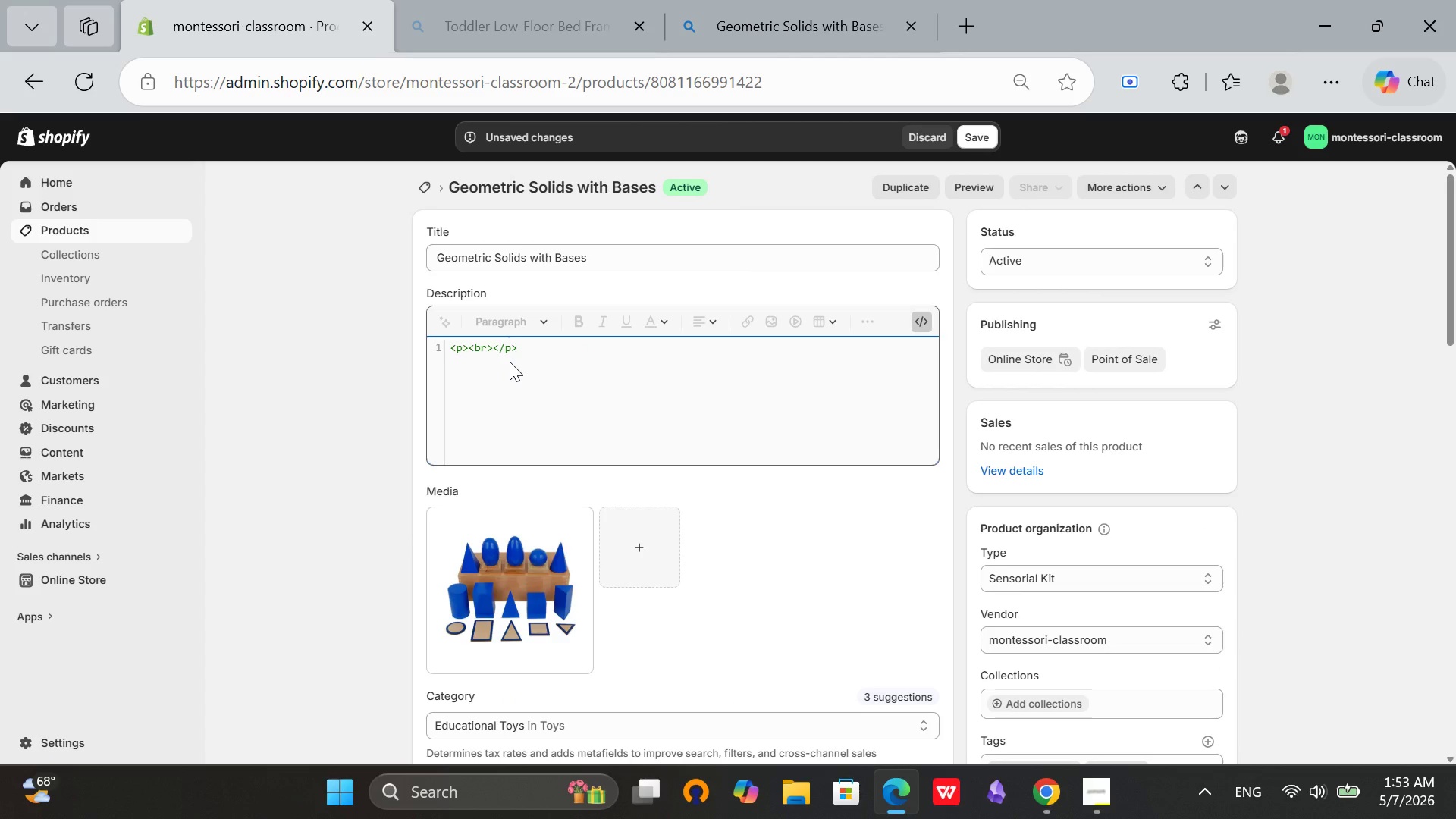 
key(Control+ControlLeft)
 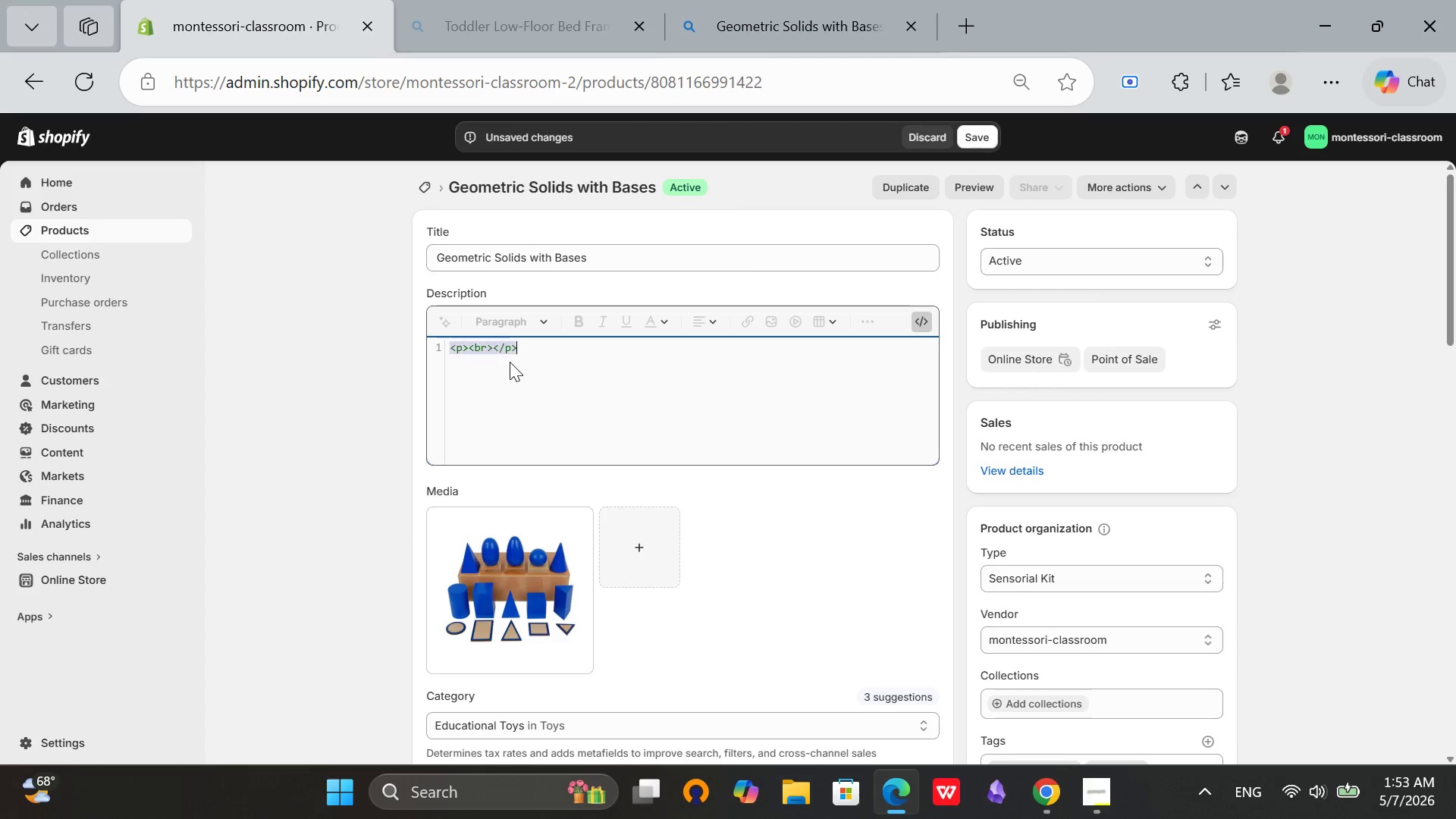 
key(Control+A)
 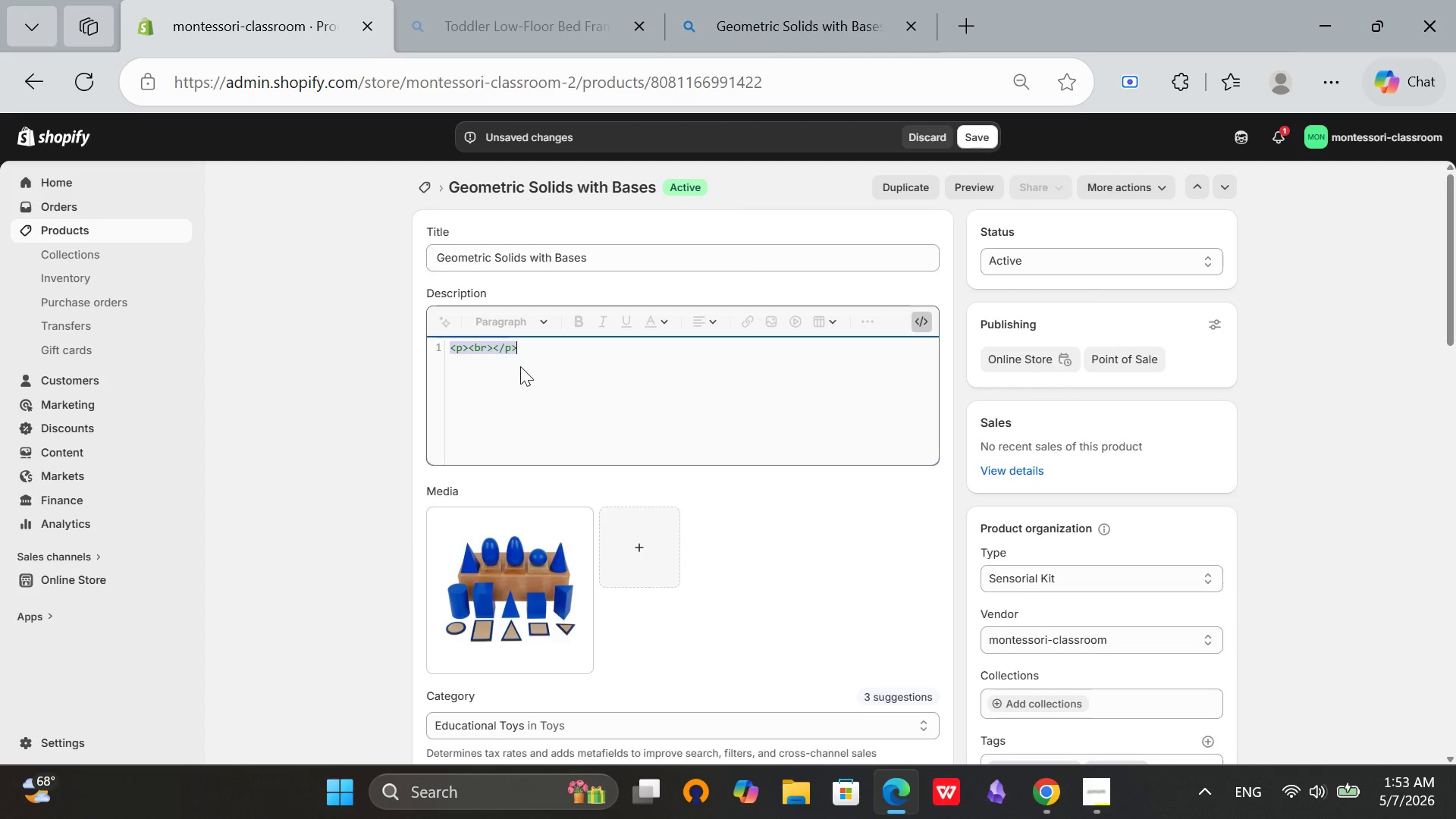 
key(Backspace)
 